 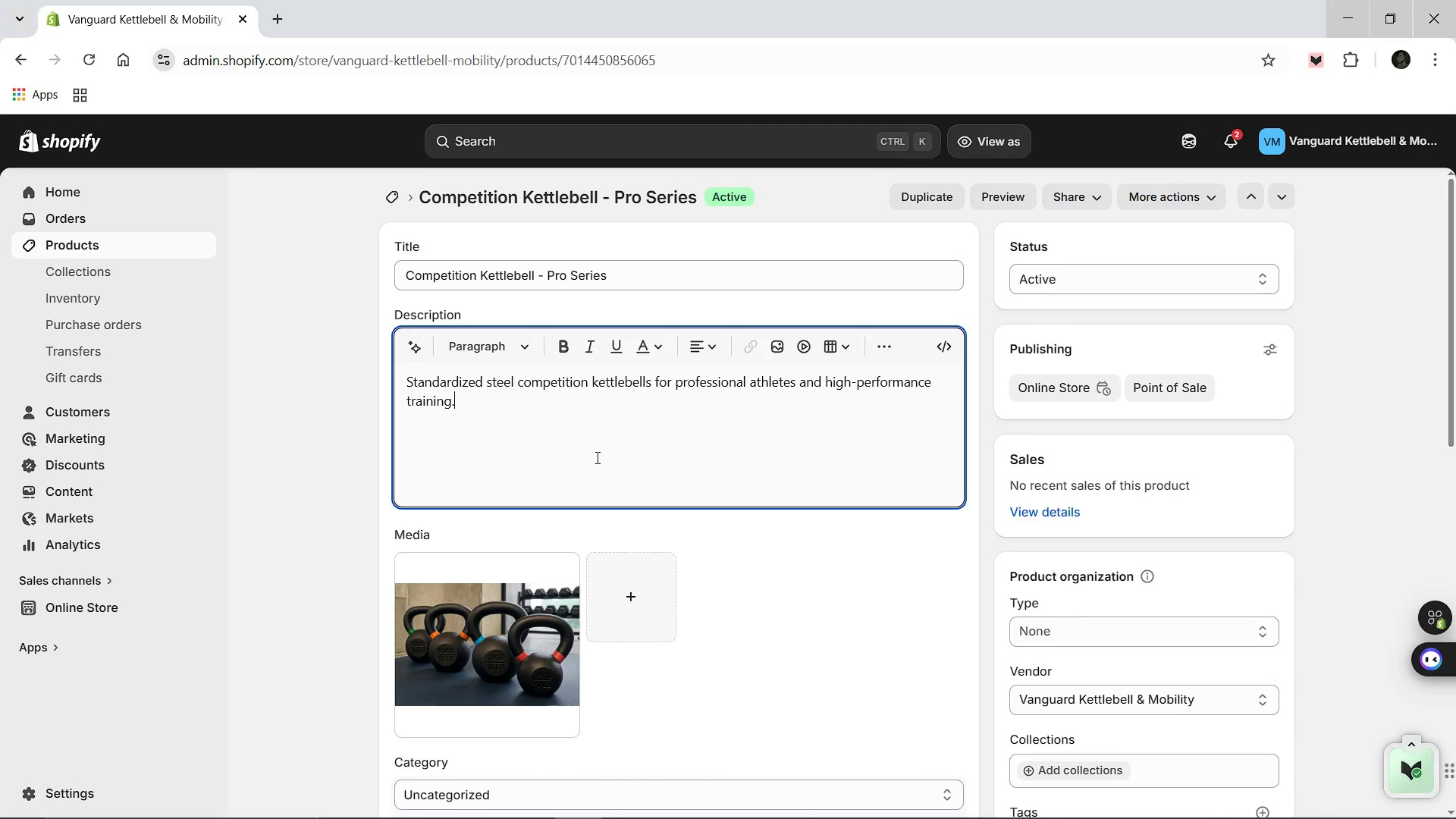 
type( Our Competition series features a uniform size across all weight increments, allowing athletes to maintain consistent technique as they progress in strength. The unpainted, smooth ta)
key(Backspace)
key(Backspace)
type(stainless steel handles prevent friction and blistering during high-volume snatches and cleans. Crafted with a solid steel sheel a)
key(Backspace)
key(Backspace)
key(Backspace)
key(Backspace)
type(ll and a how)
key(Backspace)
type(llow core, these are the gold standard for Gie)
key(Backspace)
type(revoy Sport and competitive CrossFit enviroments.)
 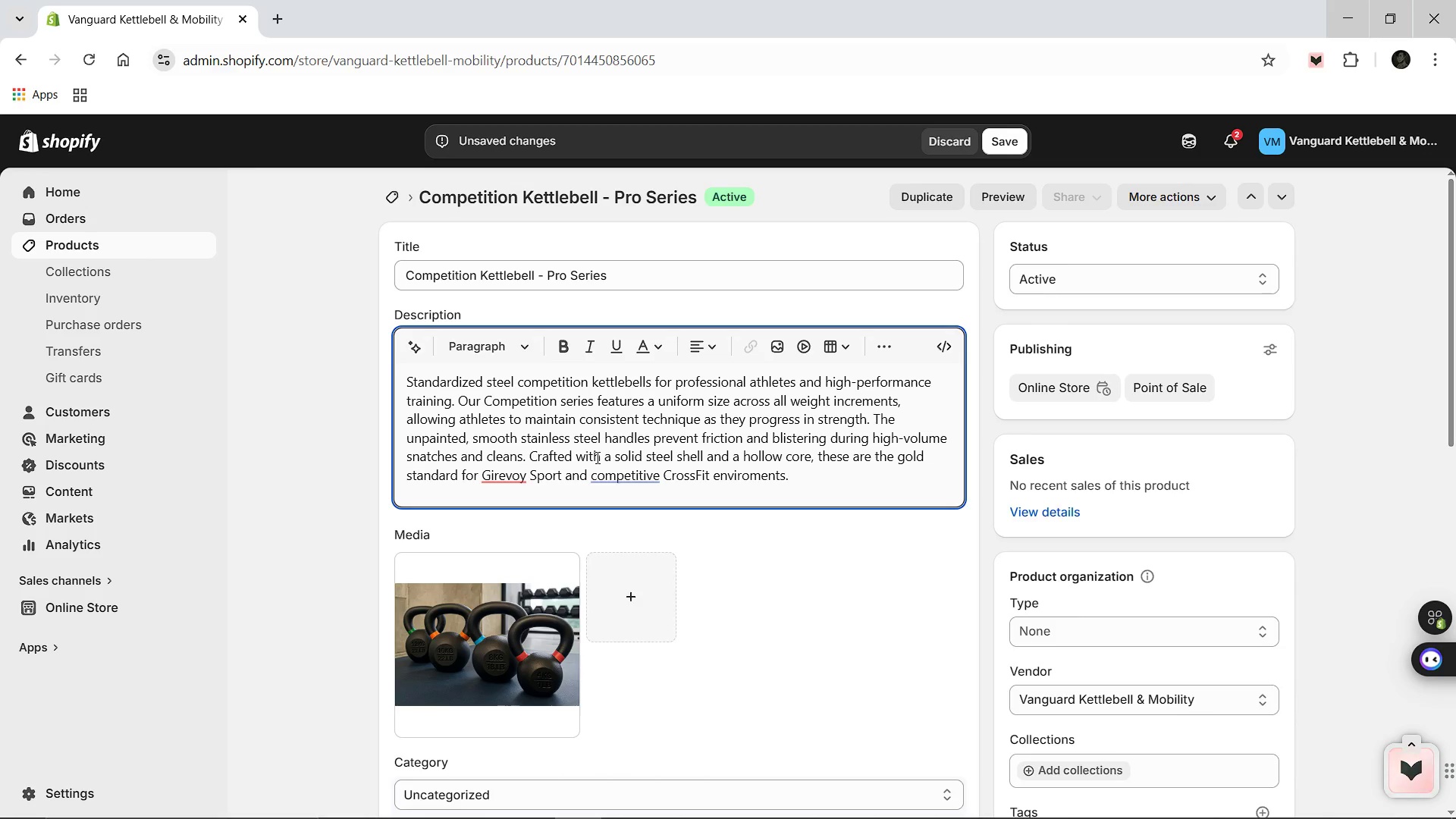 
mouse_move([641, 491])
 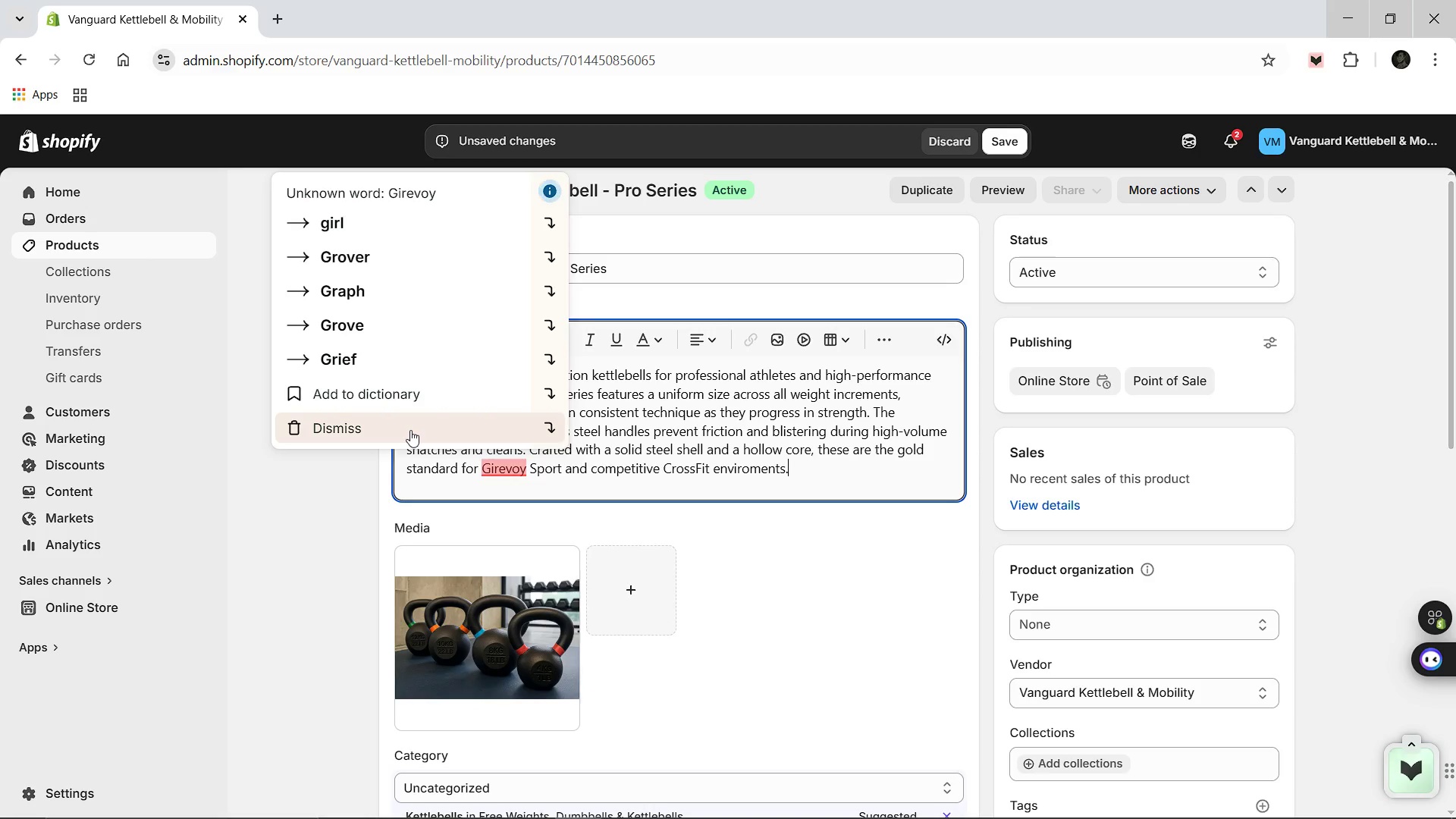 
wait(6.46)
 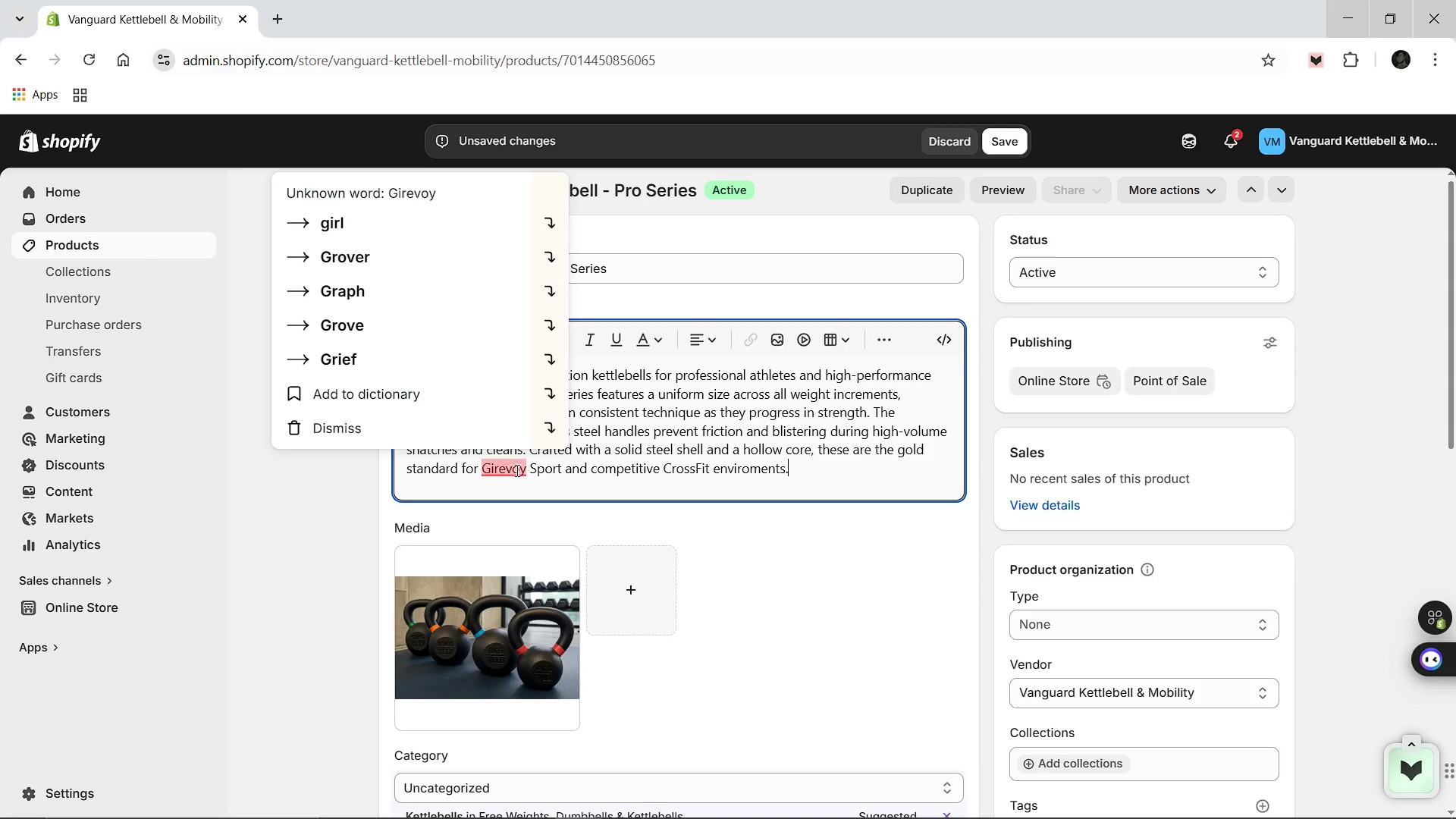 
left_click([416, 431])
 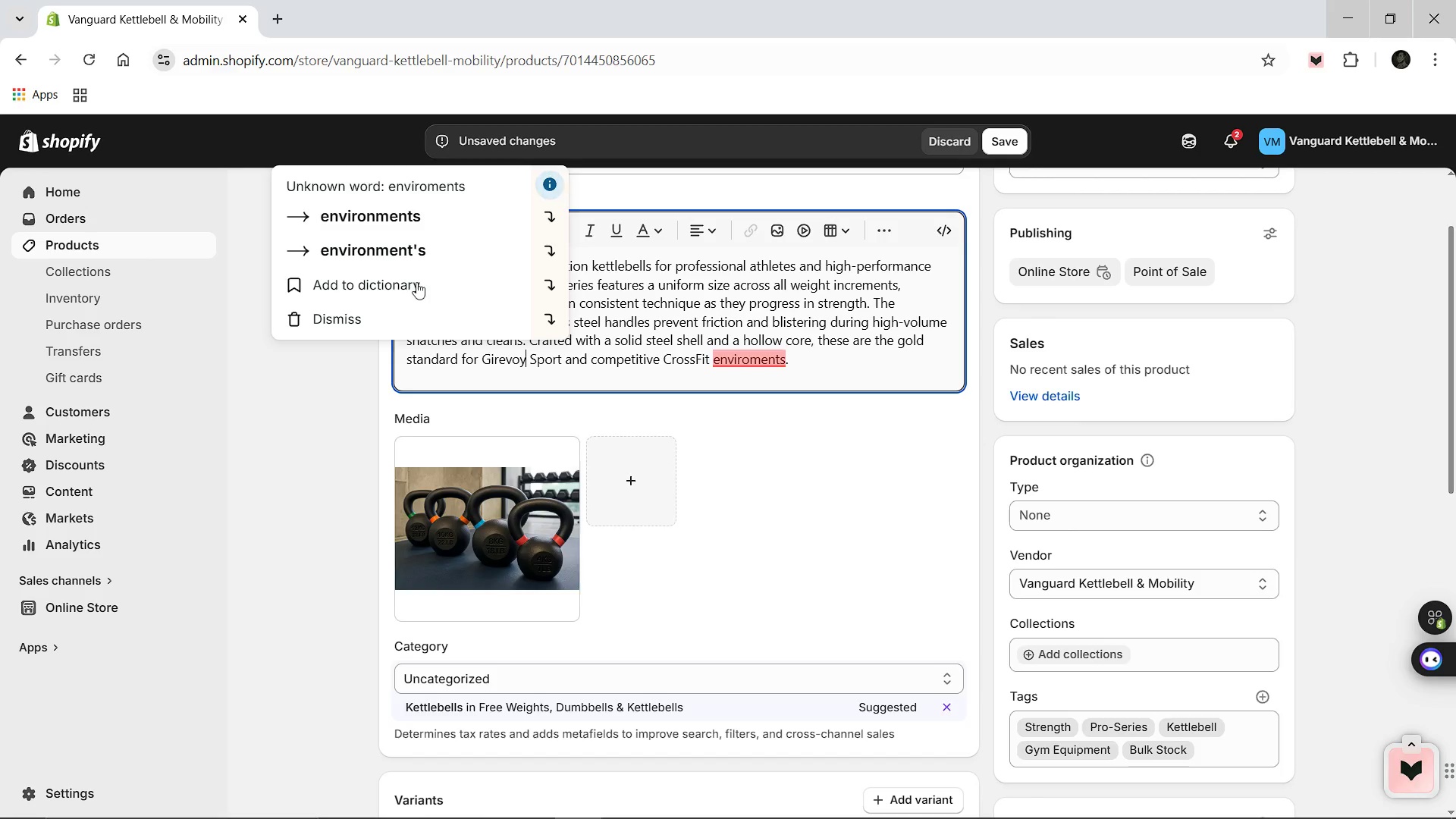 
left_click([413, 209])
 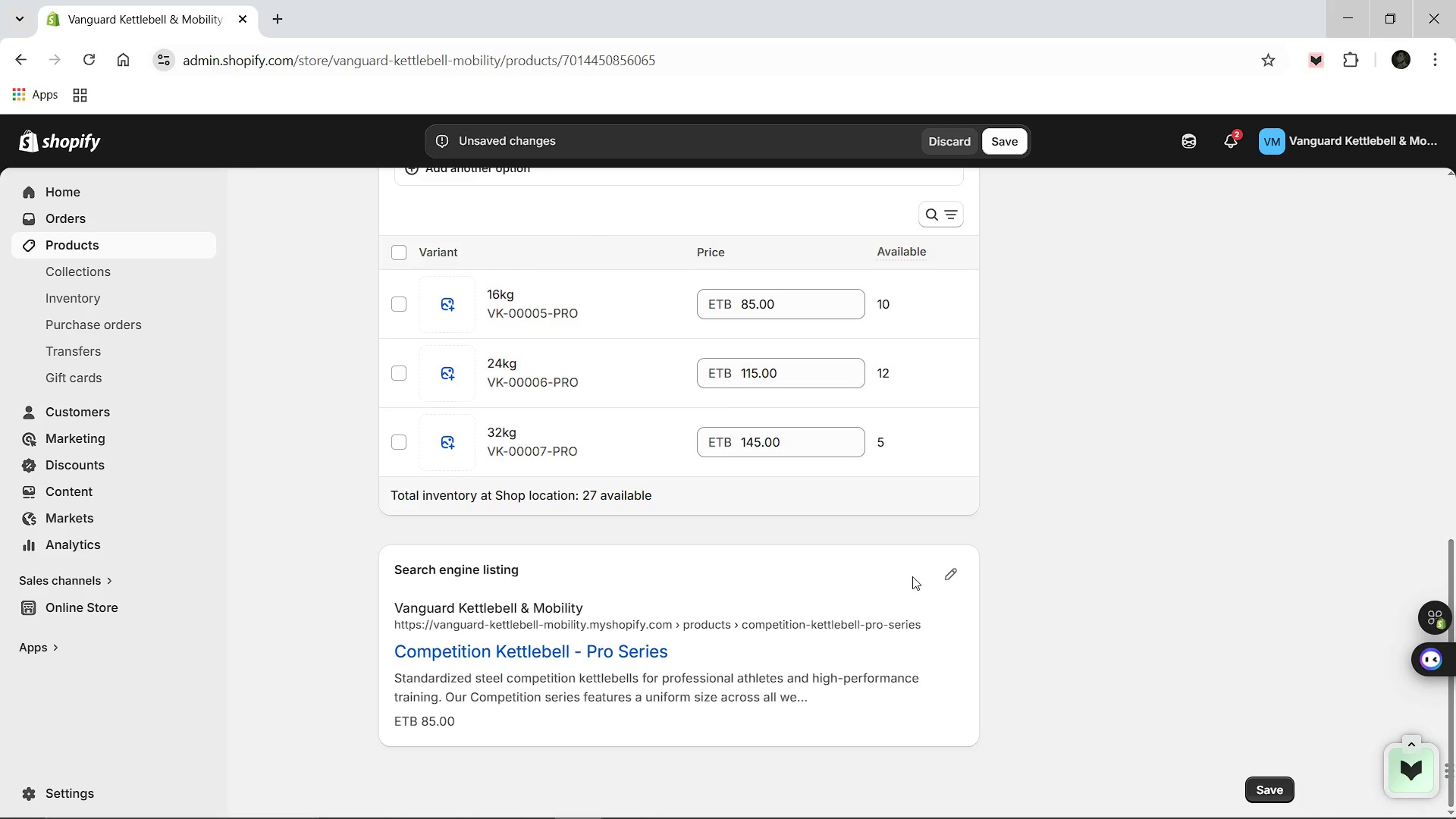 
wait(6.83)
 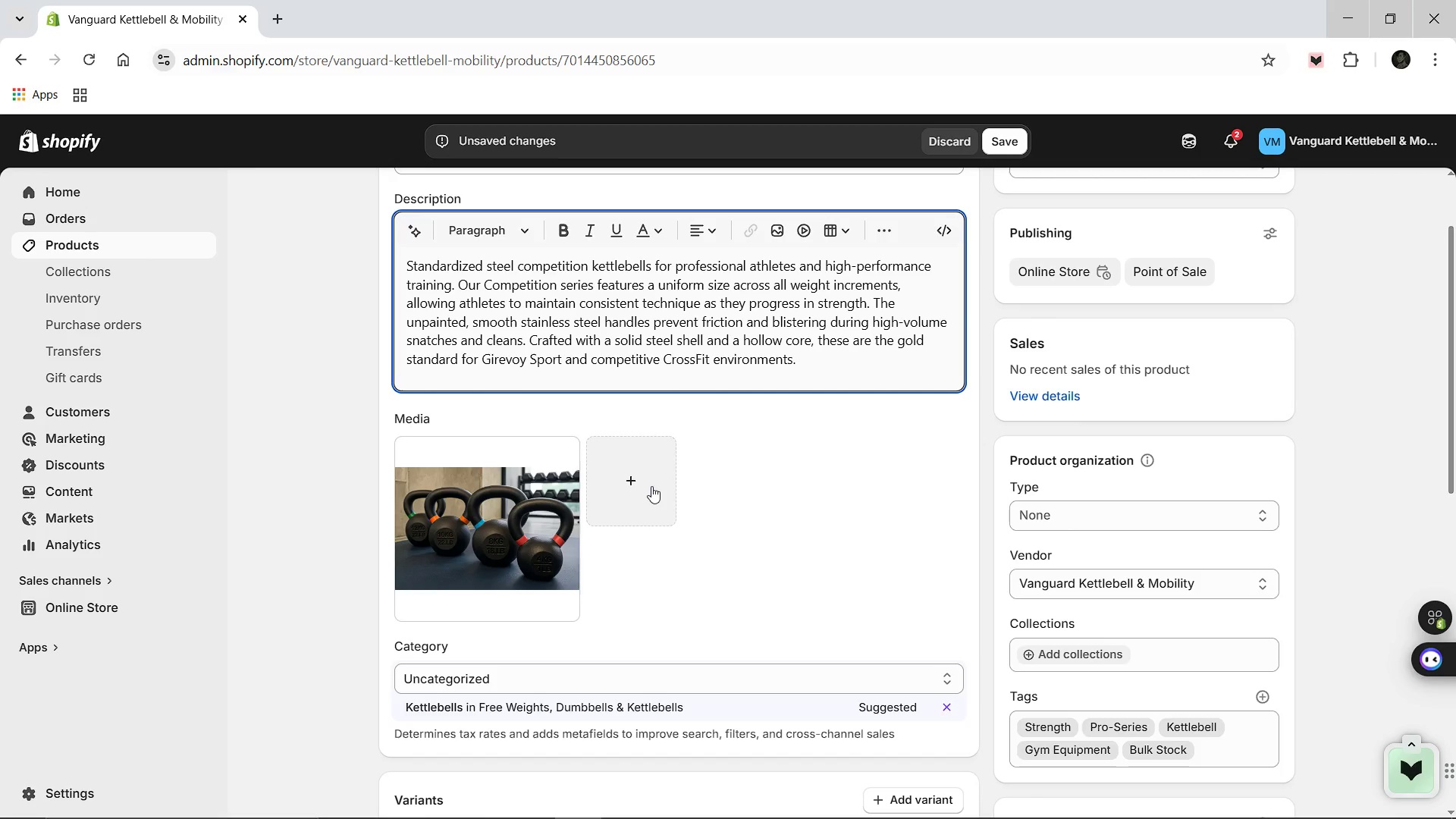 
left_click([952, 579])
 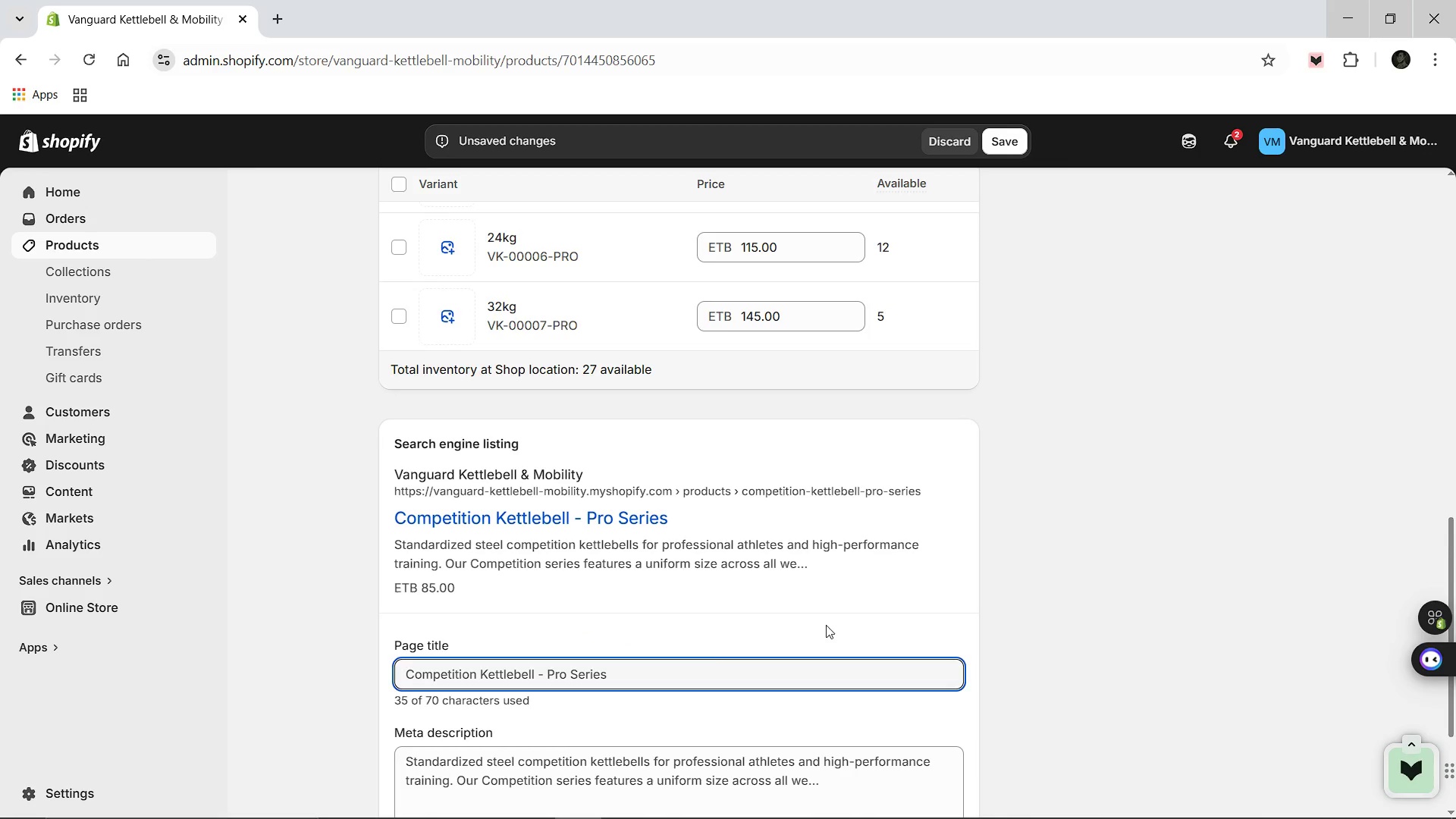 
wait(5.03)
 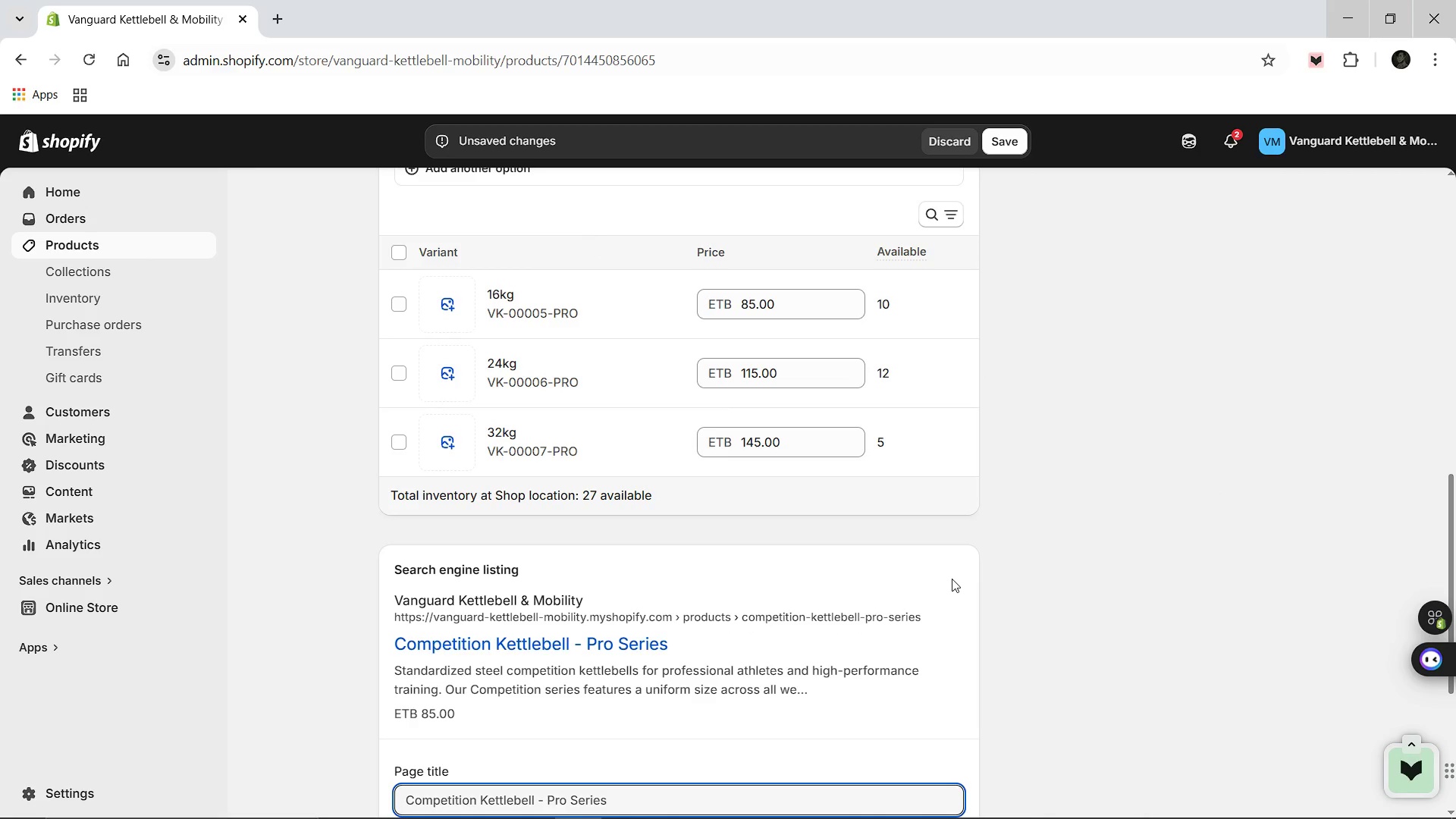 
left_click([657, 704])
 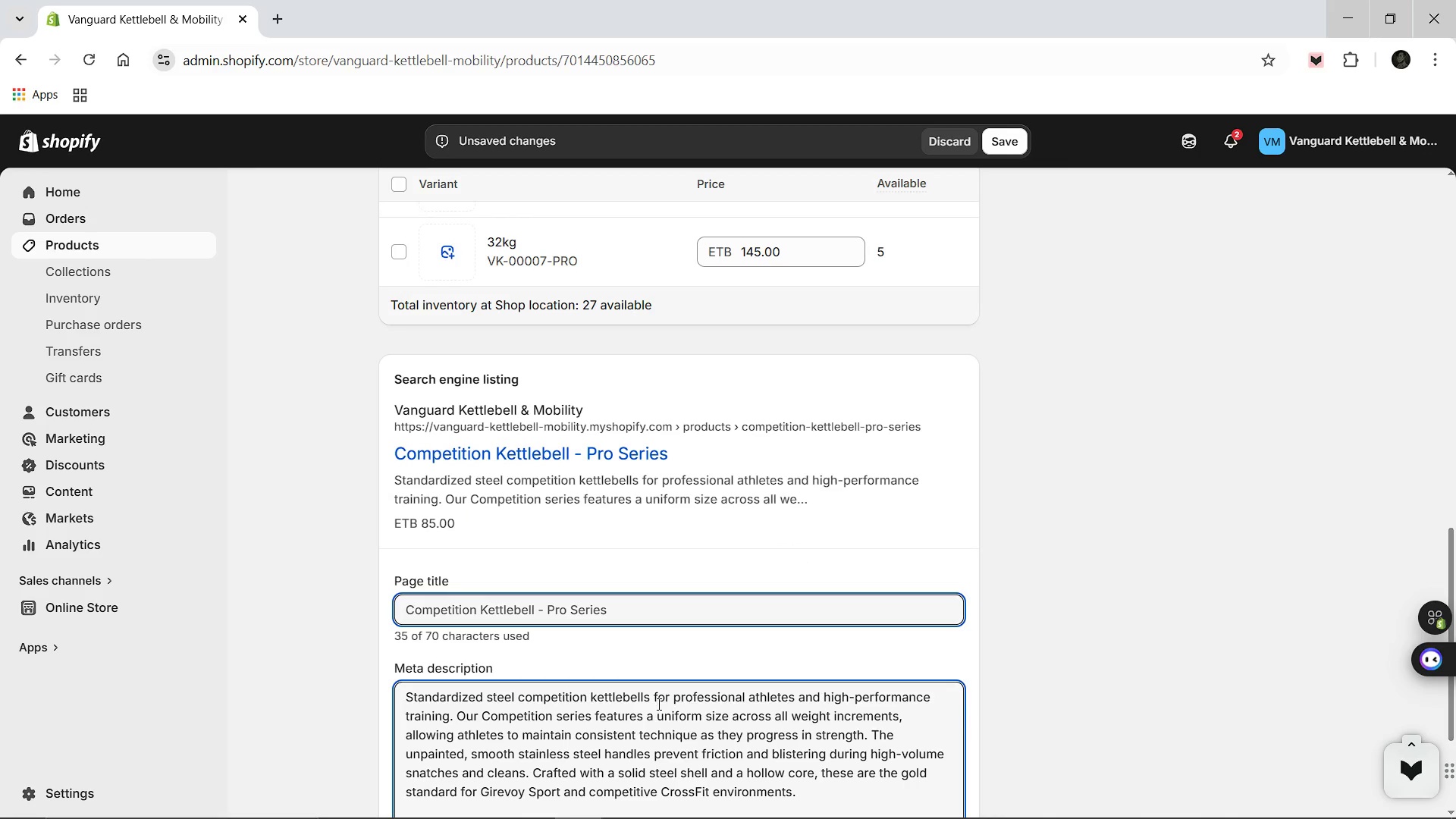 
key(Control+A)
 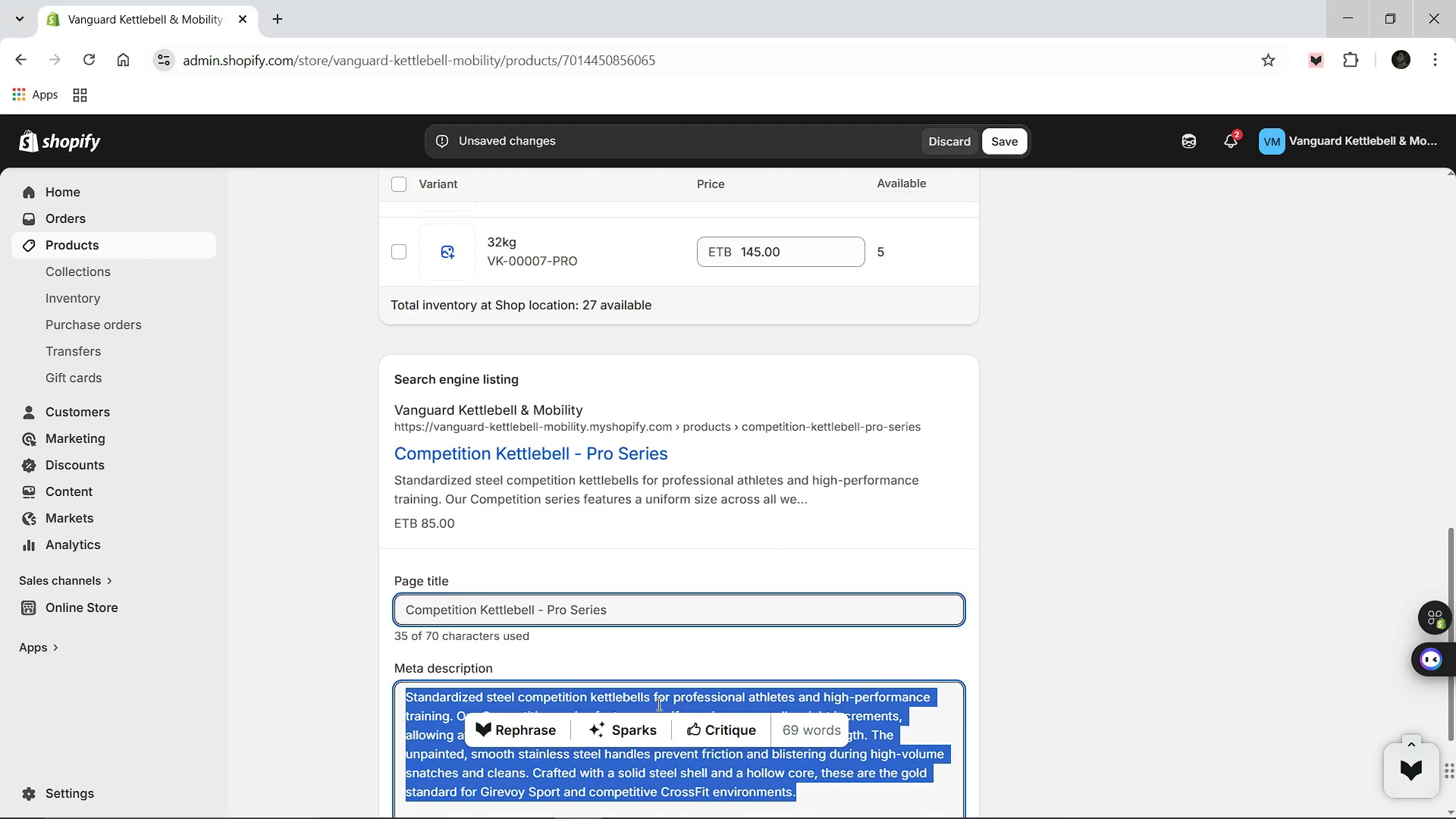 
type(Shop the Competition Kettlebell Pro in 16kg, 24kg, and 32kg variants. High-quality mobility and strength f)
key(Backspace)
type(gr)
key(Backspace)
type(ear for Crossf)
key(Backspace)
type(Fit and personal training studios.)
 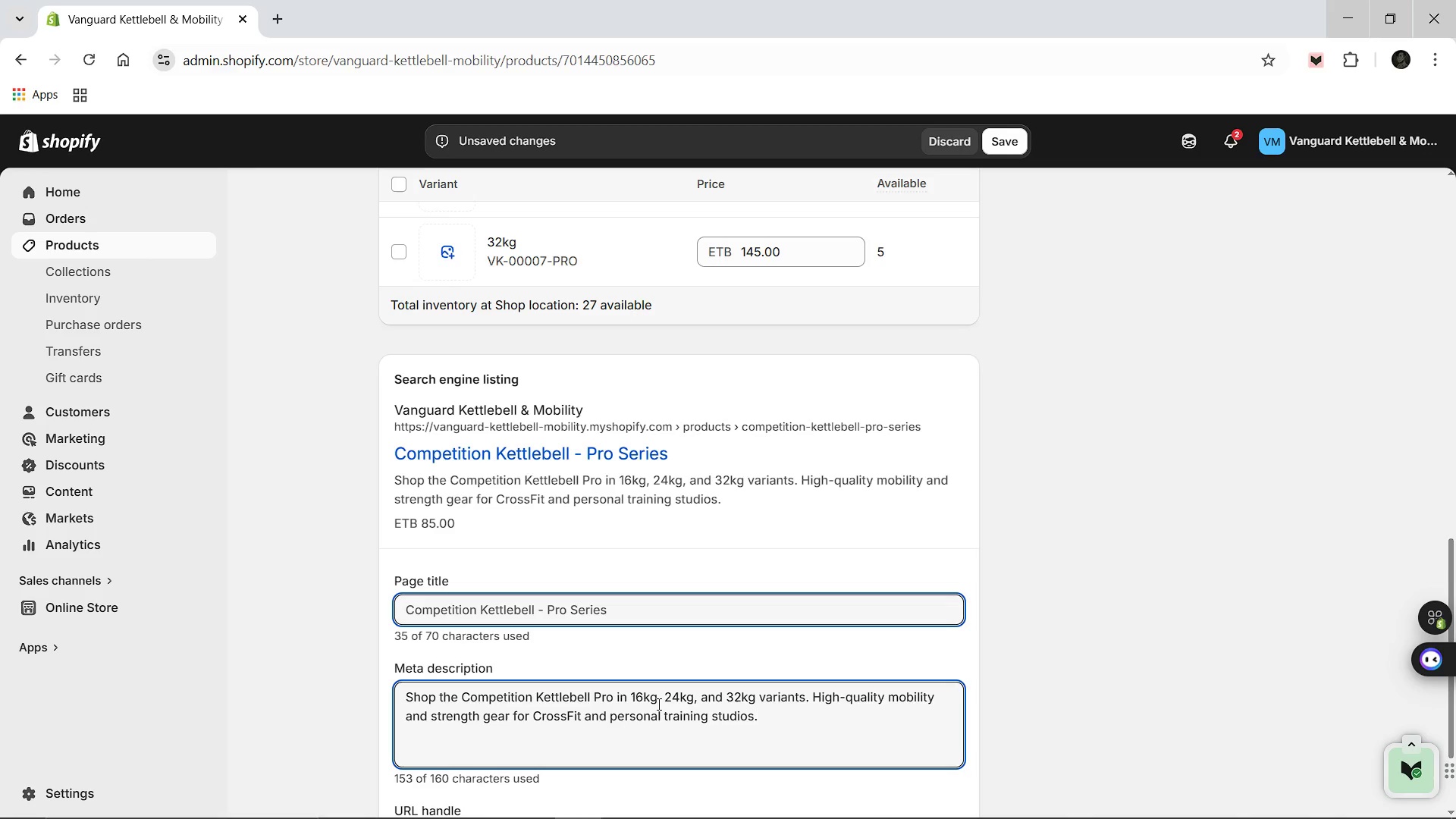 
scroll: coordinate [737, 639], scroll_direction: up, amount: 9.0
 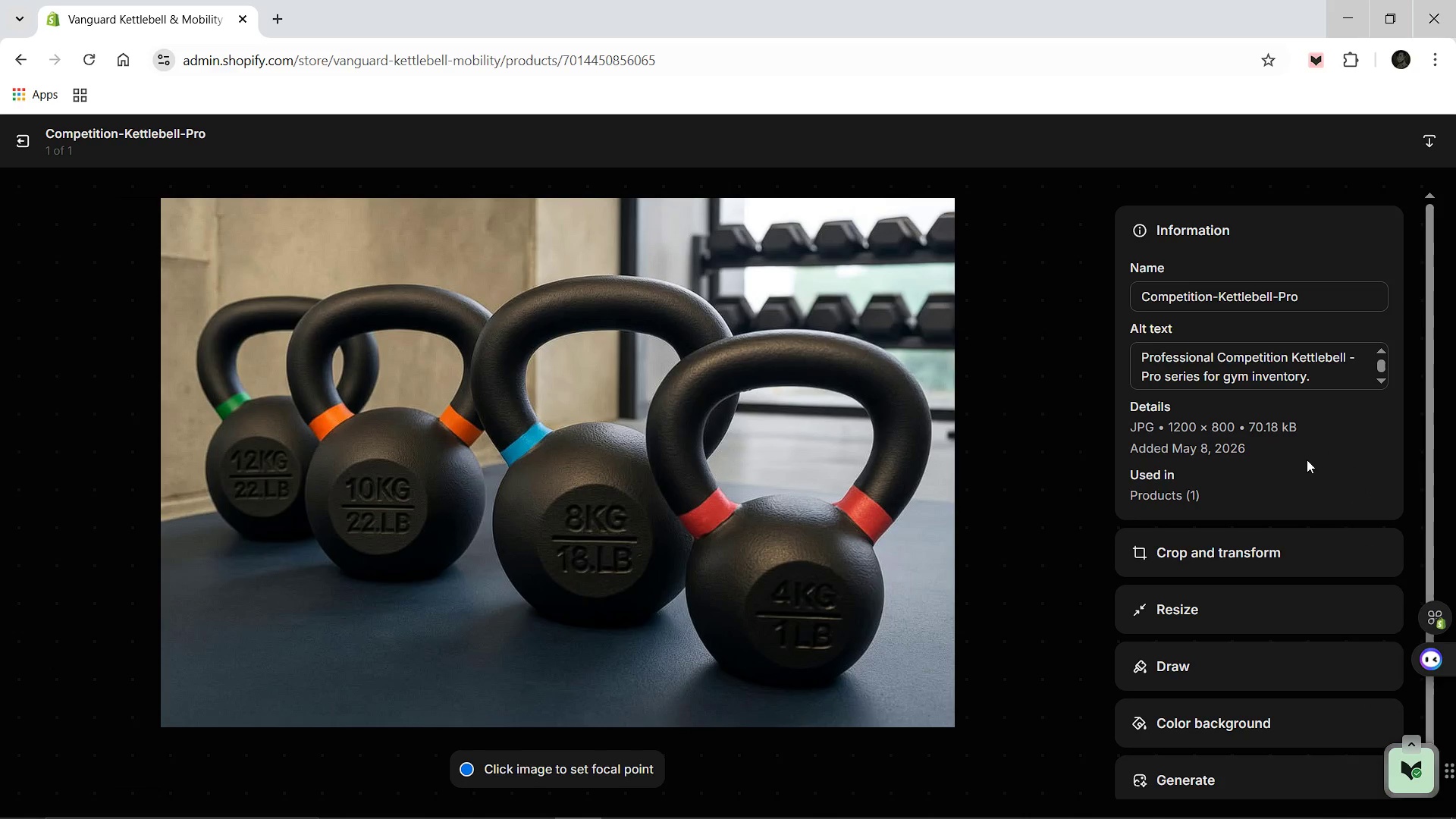 
wait(5.78)
 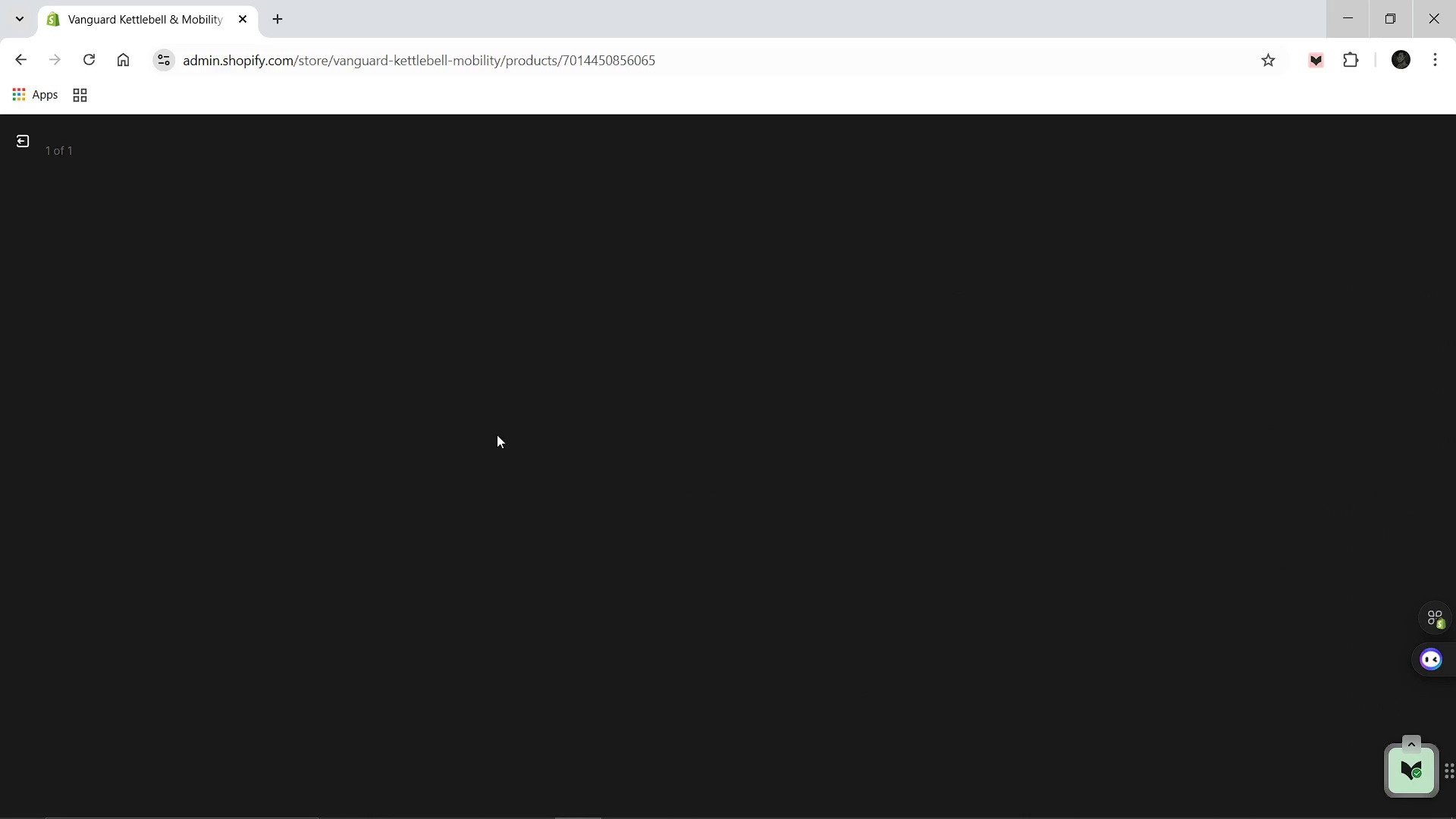 
left_click([24, 154])
 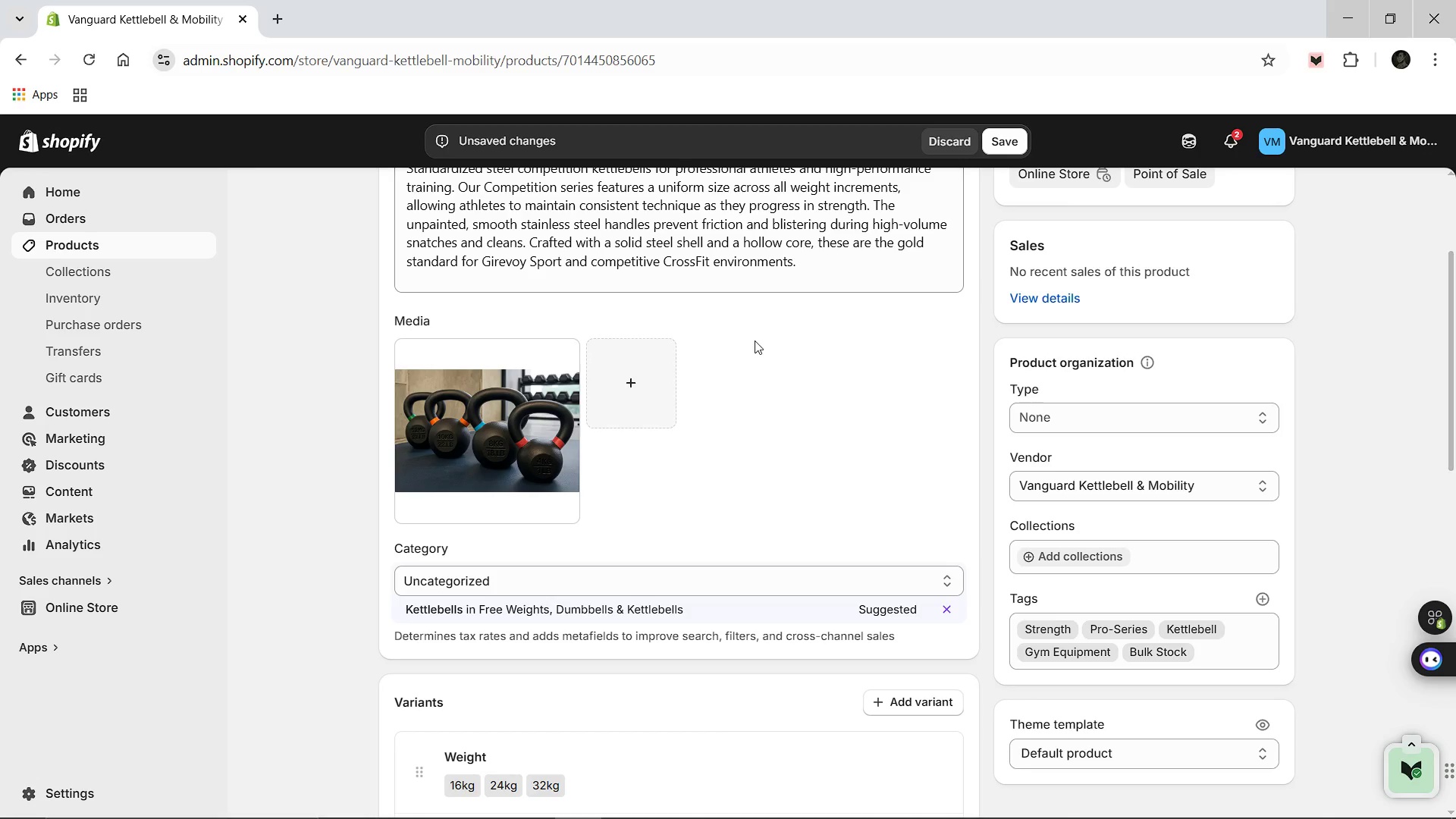 
scroll: coordinate [923, 342], scroll_direction: up, amount: 2.0
 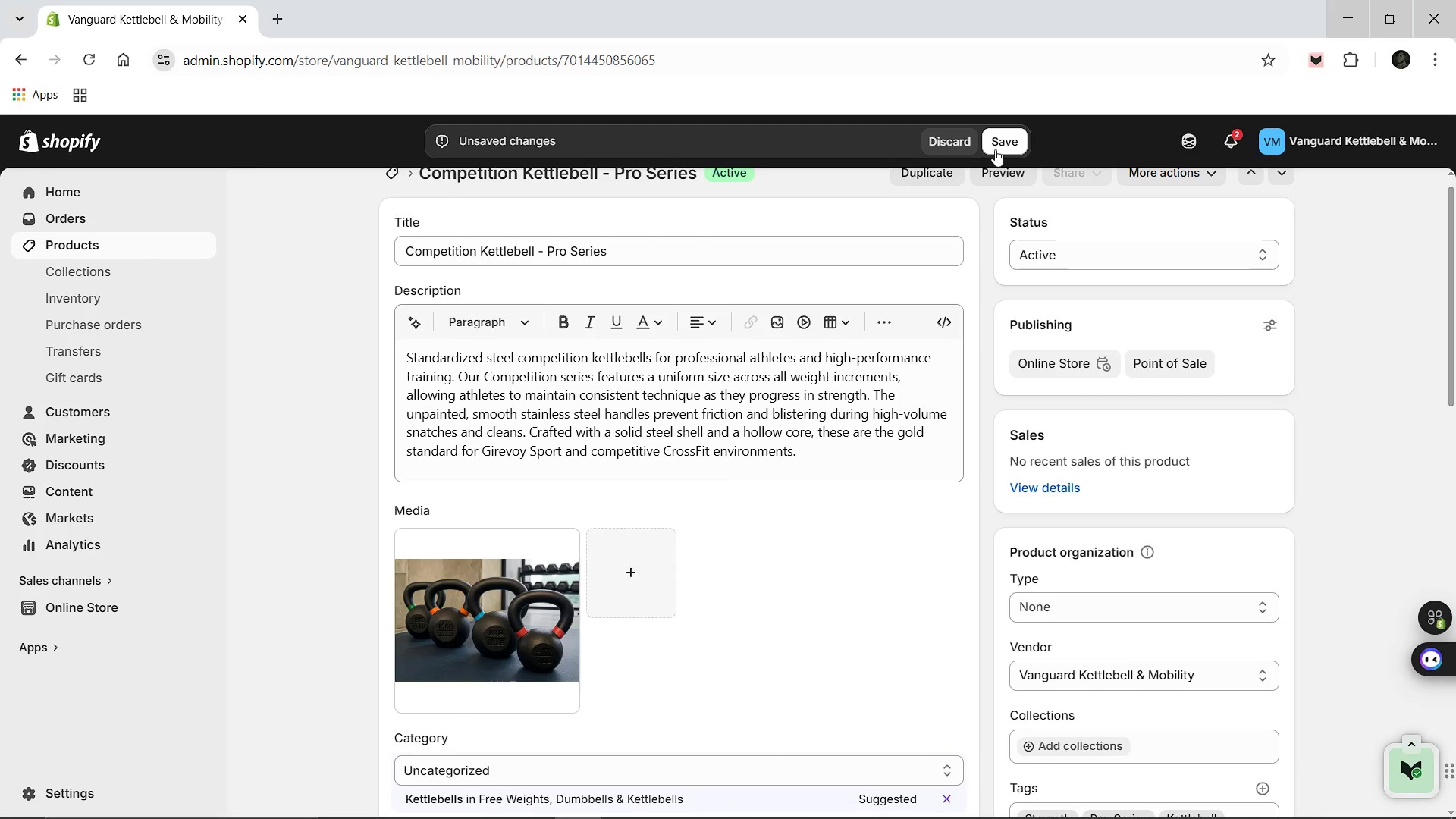 
left_click([995, 149])
 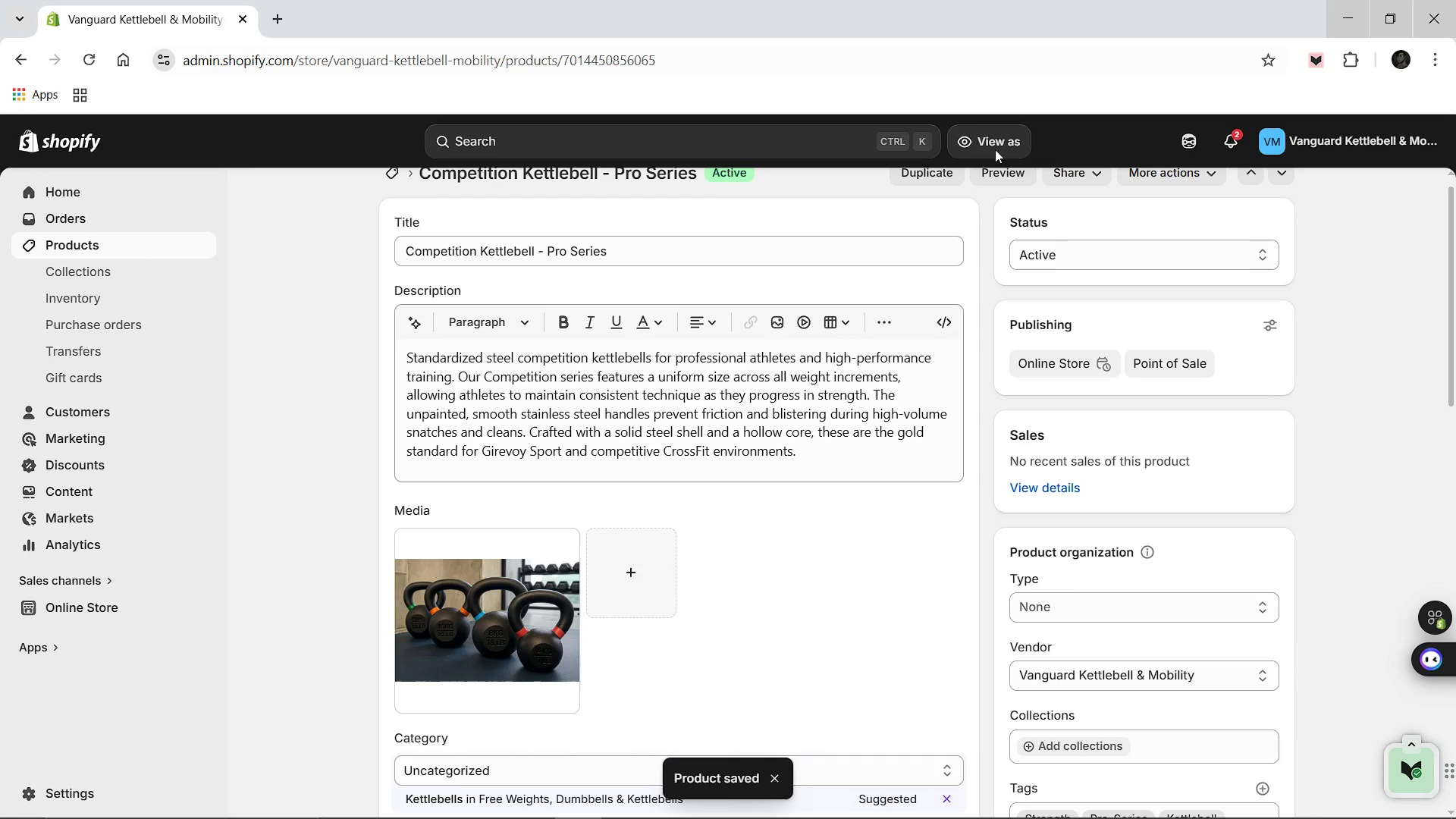 
wait(6.53)
 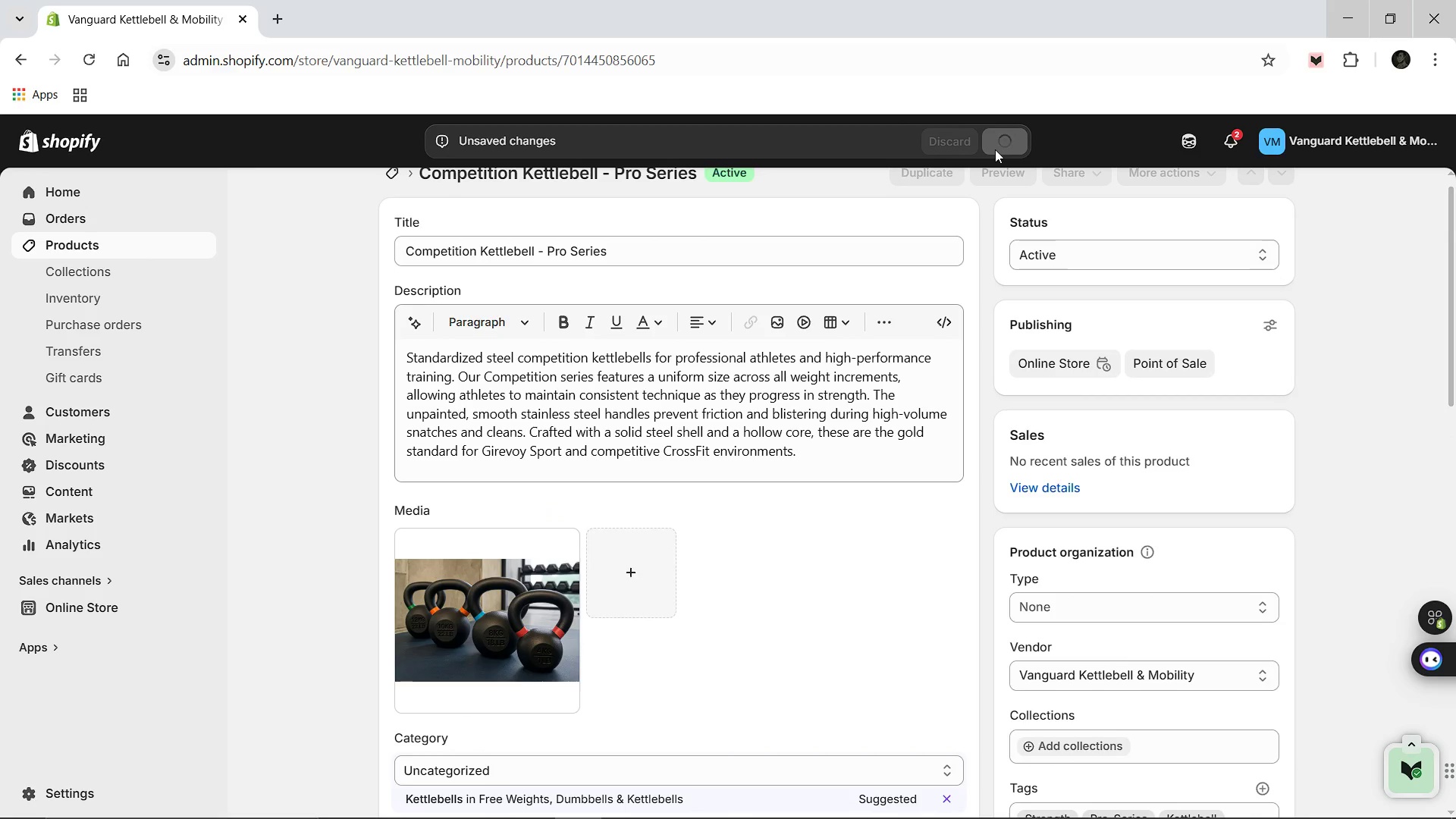 
scroll: coordinate [281, 210], scroll_direction: up, amount: 1.0
 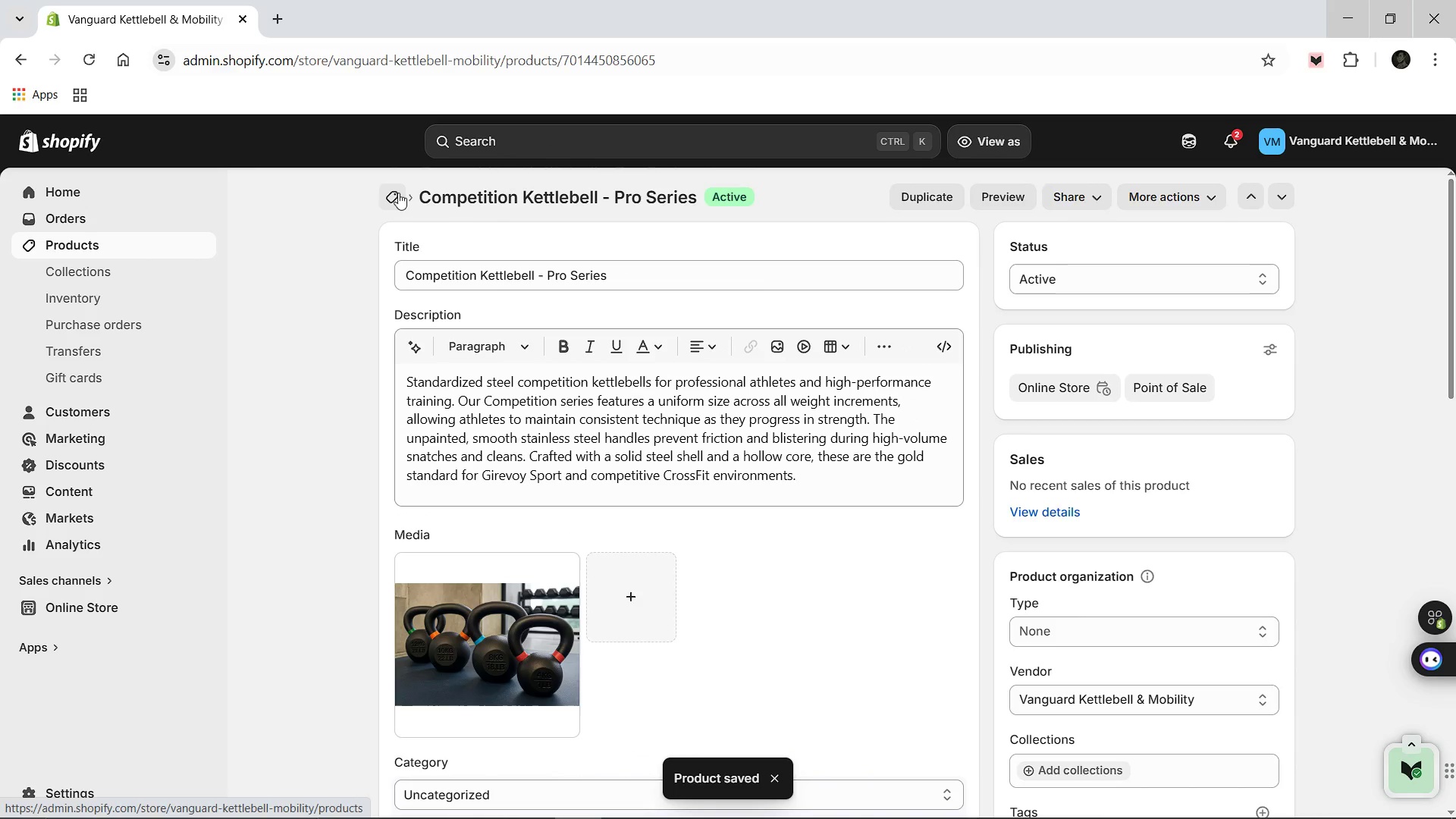 
left_click([398, 193])
 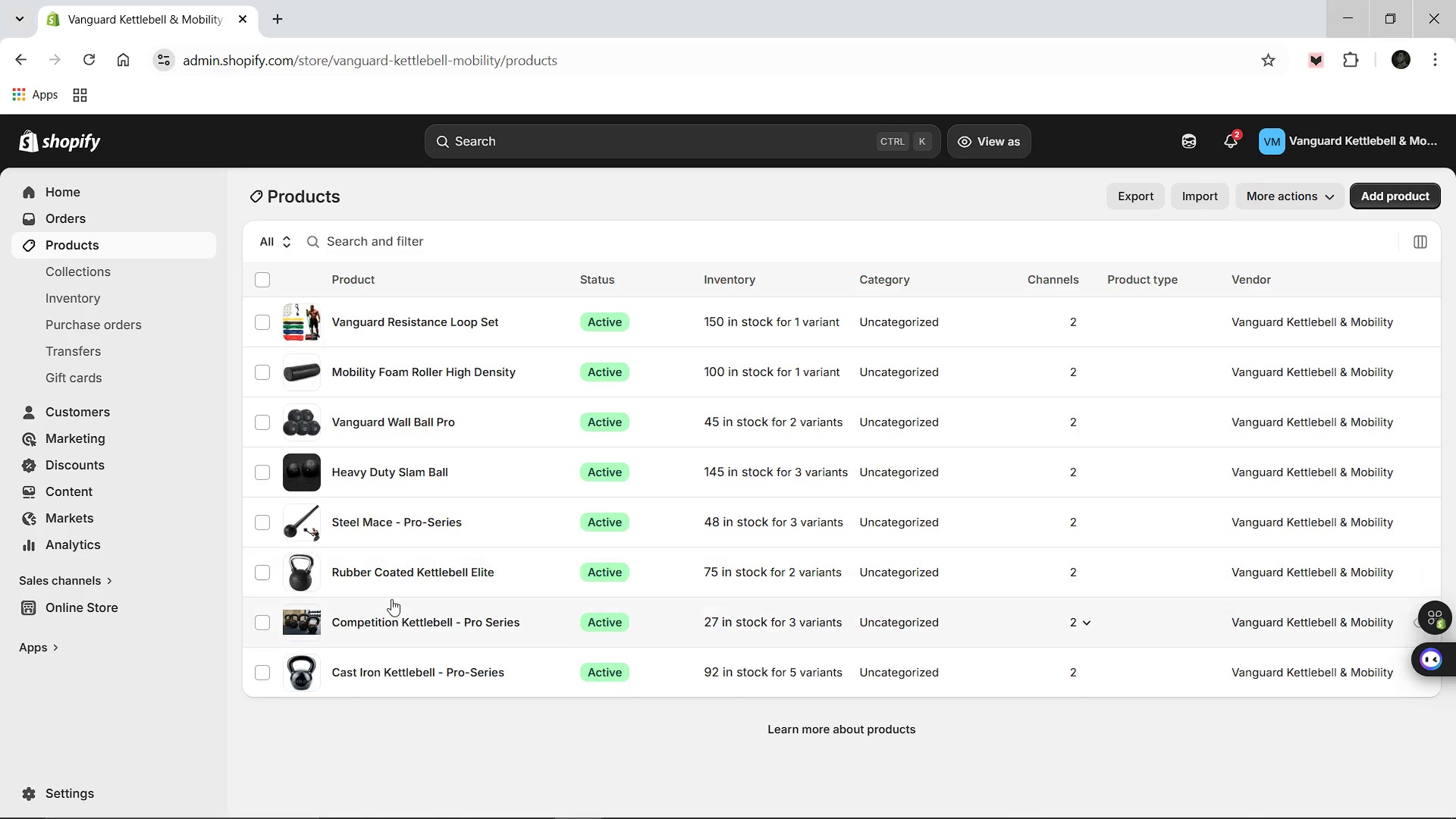 
left_click([401, 576])
 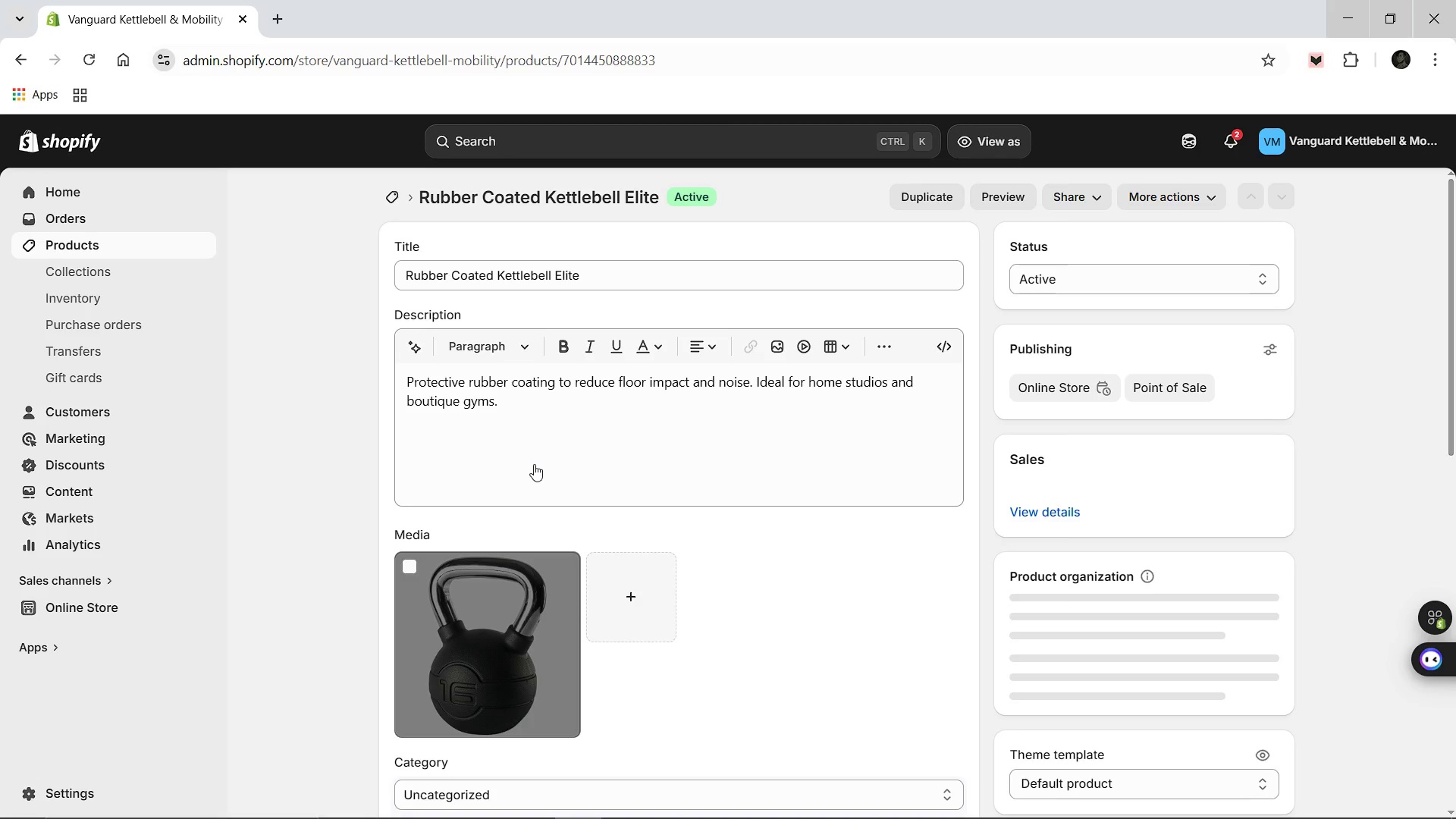 
left_click([552, 450])
 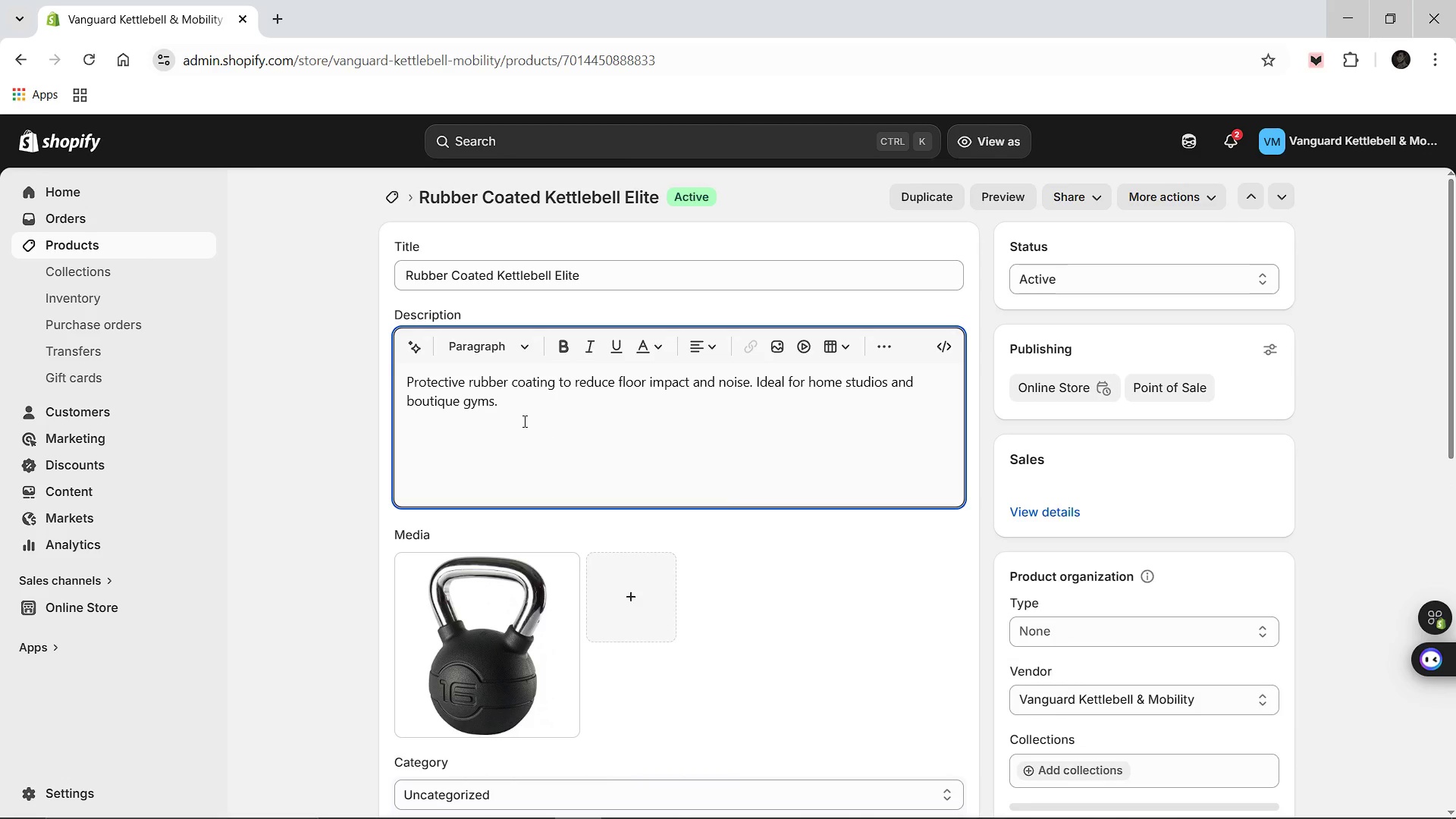 
left_click([535, 413])
 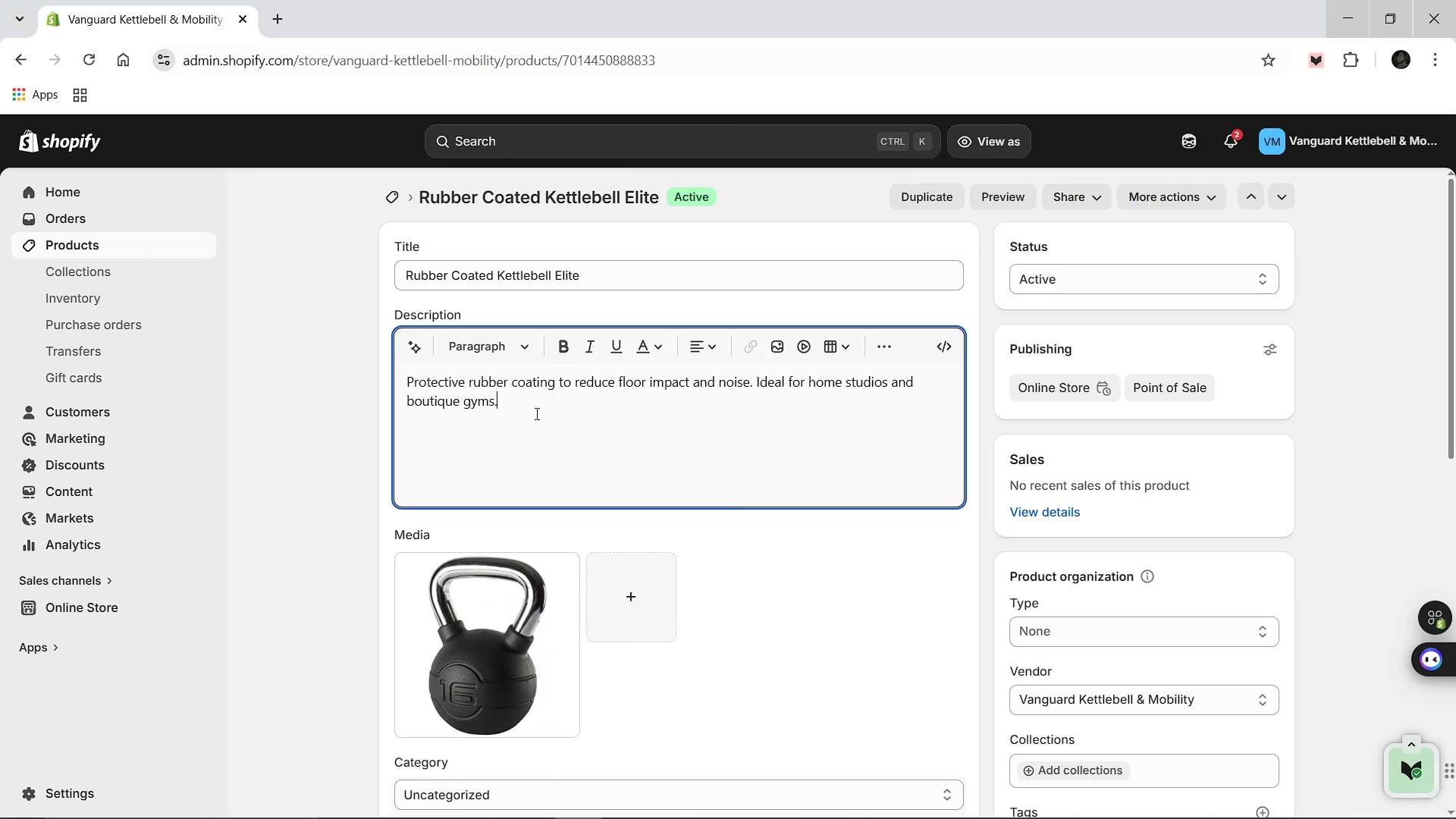 
wait(9.66)
 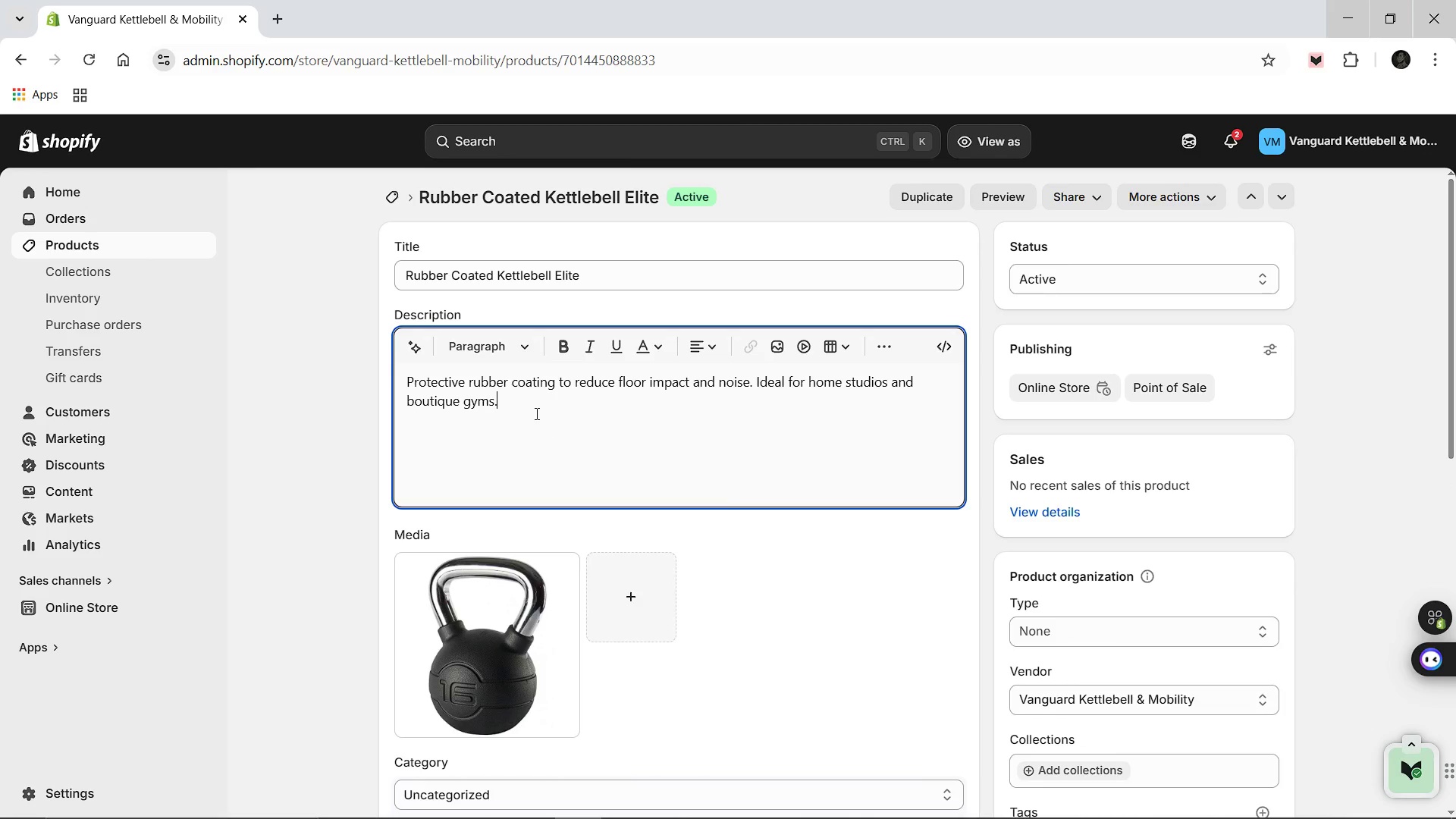 
type( )
key(Backspace)
type( The el)
key(Backspace)
key(Backspace)
type(Elite Rubber Coated series is the perfect solutions)
key(Backspace)
type( o)
key(Backspace)
type(for facilities where floor protection is paramount. The high-density rubber shell encases a solid cast iron )
key(Backspace)
type( core, effectively dampening sound and preventing a)
key(Backspace)
type(scratches on delicate surfaces. Featuring a chrome-finished handle for smooth rotation and a sleek, modern look, these kettlebells a)
key(Backspace)
type(combine inustrial durabl)
key(Backspace)
type(ility with studio-grade aesthetics.)
 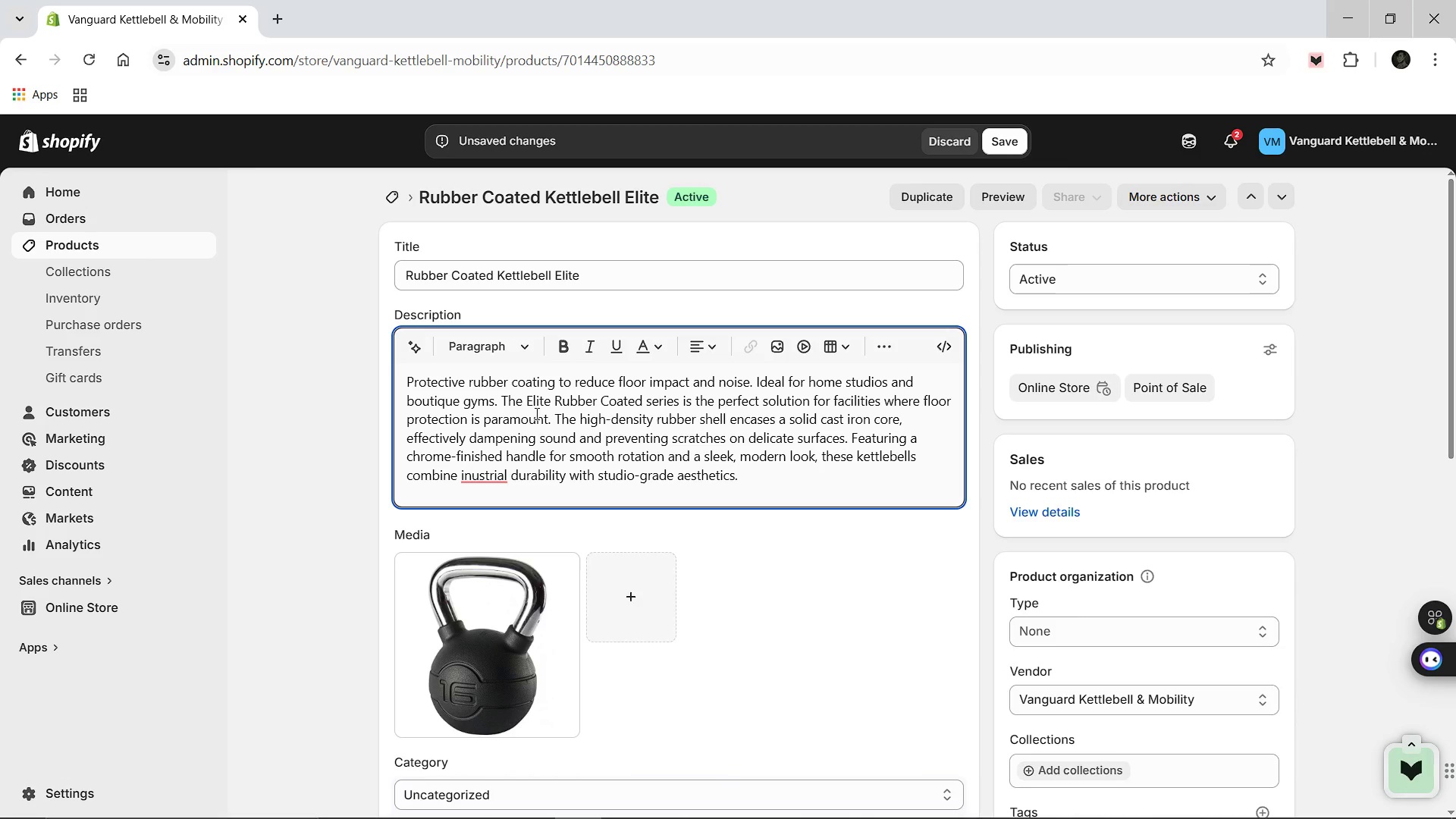 
mouse_move([448, 450])
 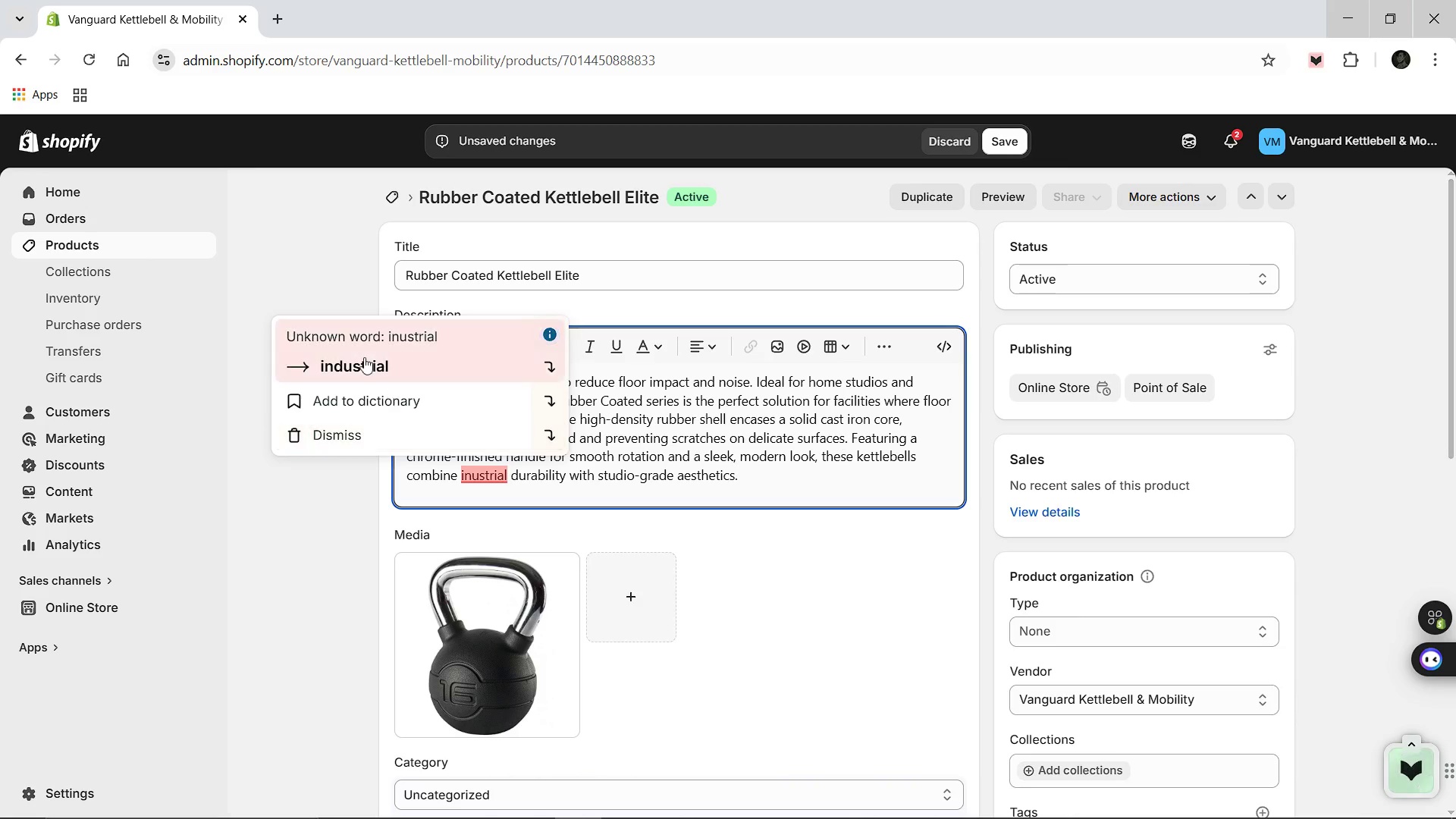 
left_click([364, 357])
 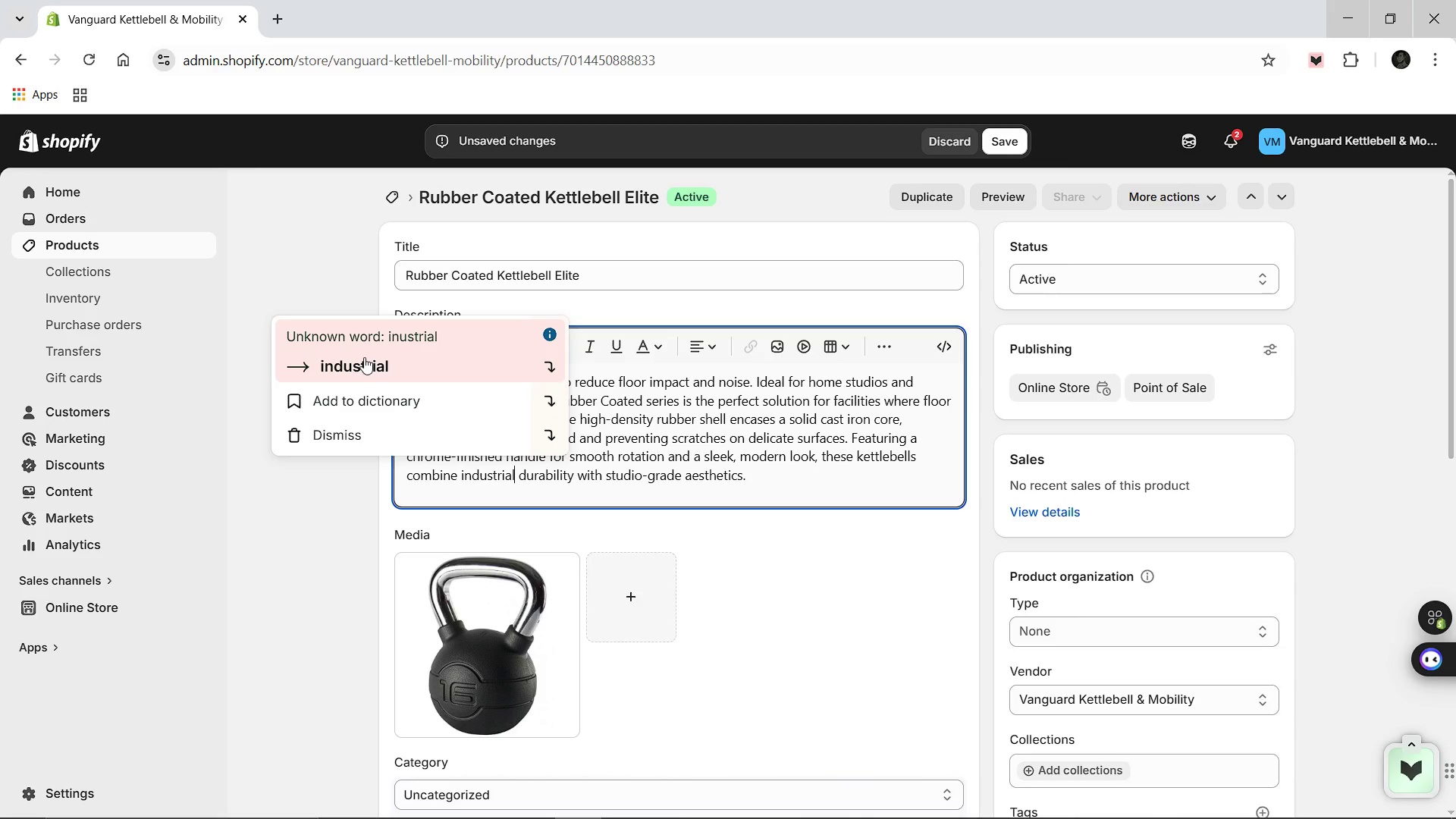 
left_click([364, 357])
 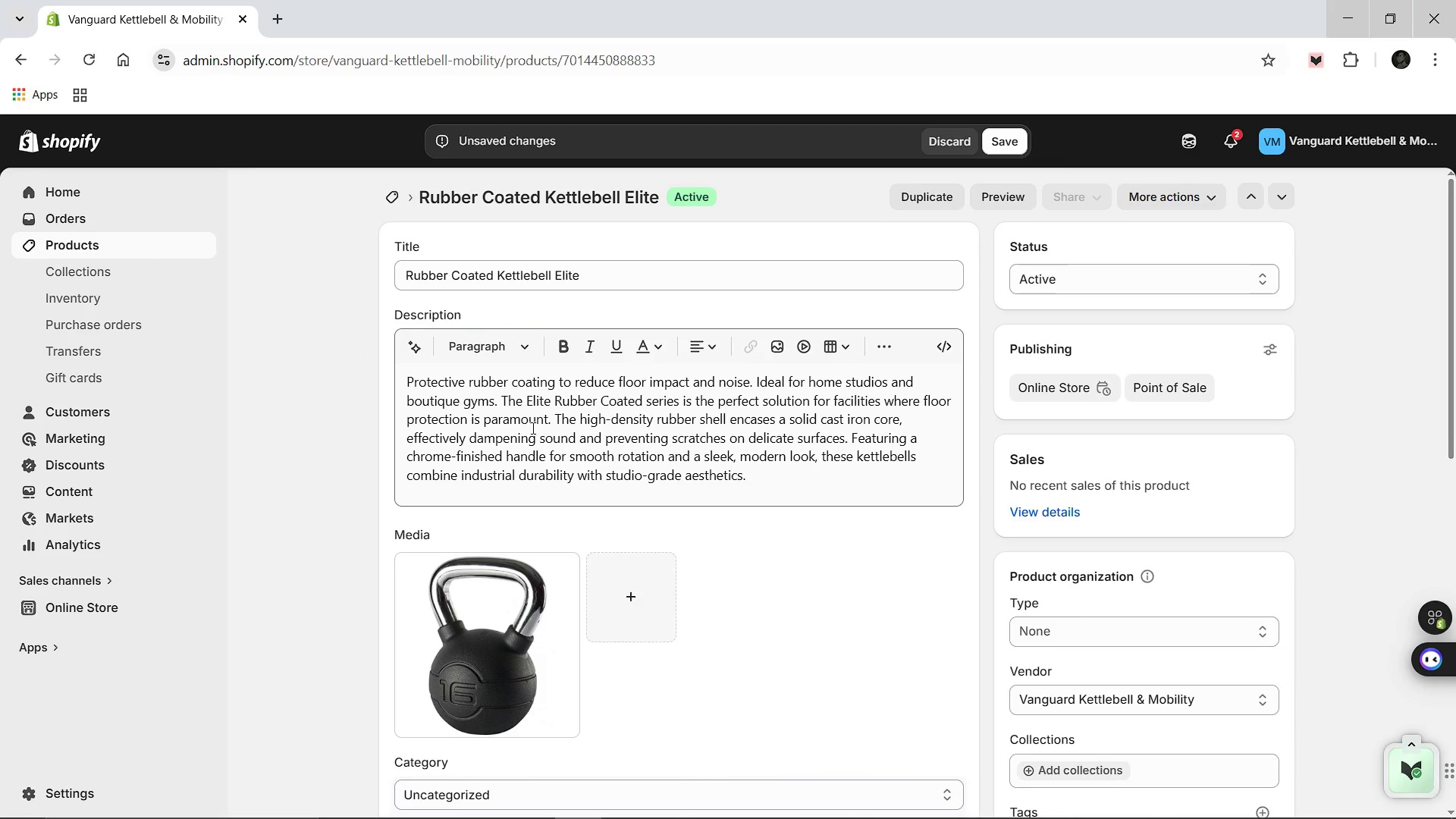 
left_click([532, 428])
 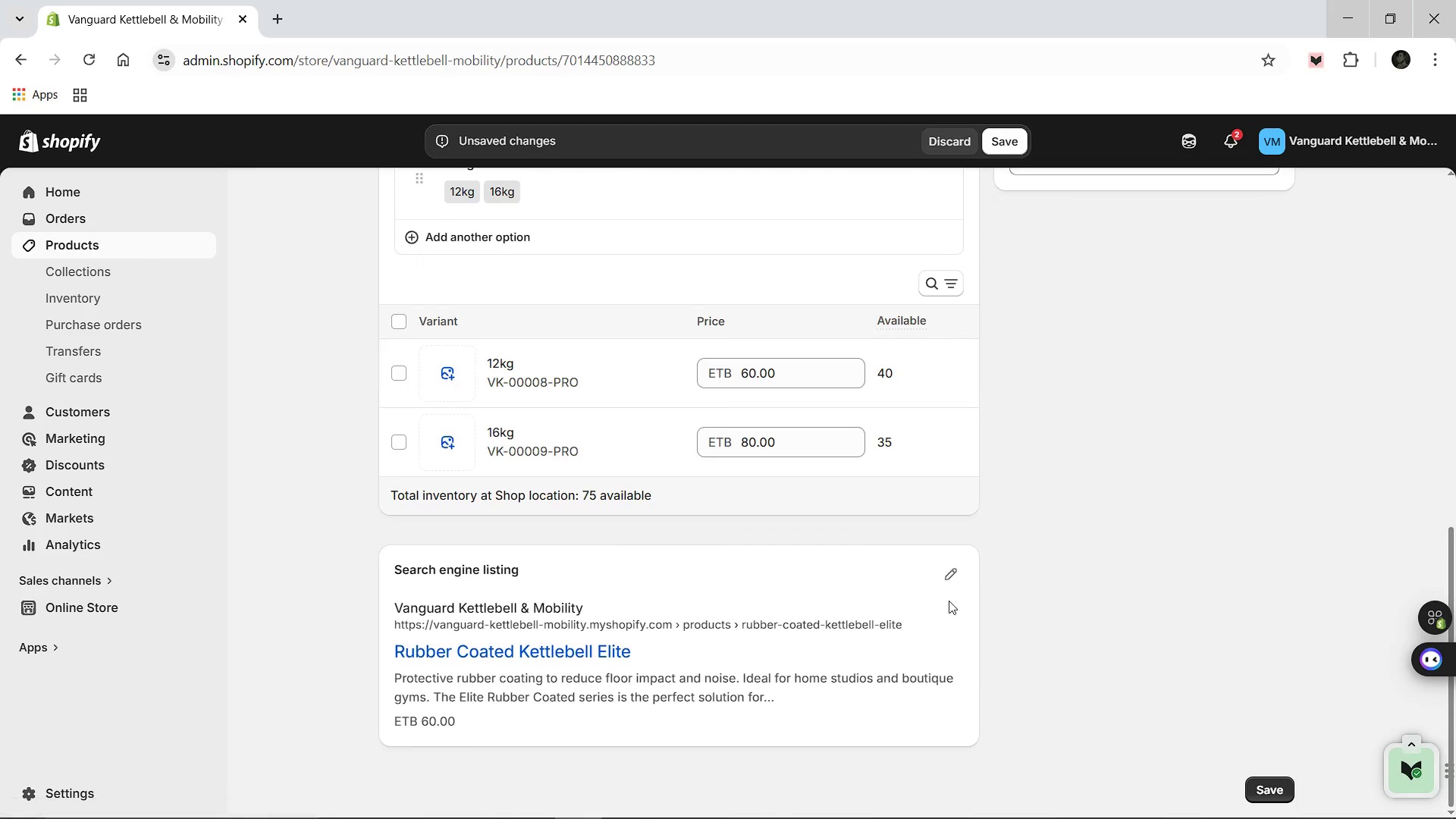 
wait(5.38)
 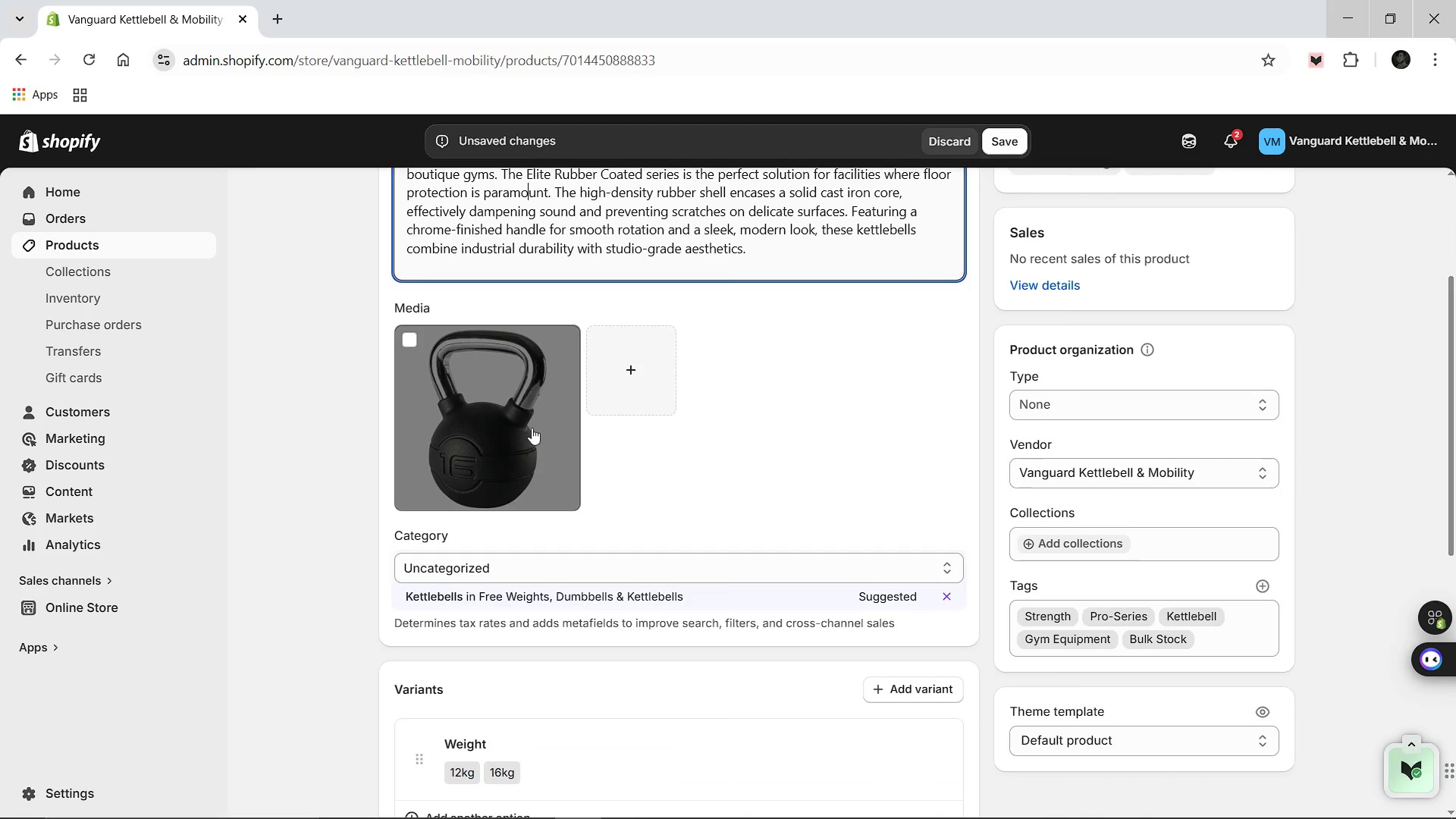 
left_click([950, 574])
 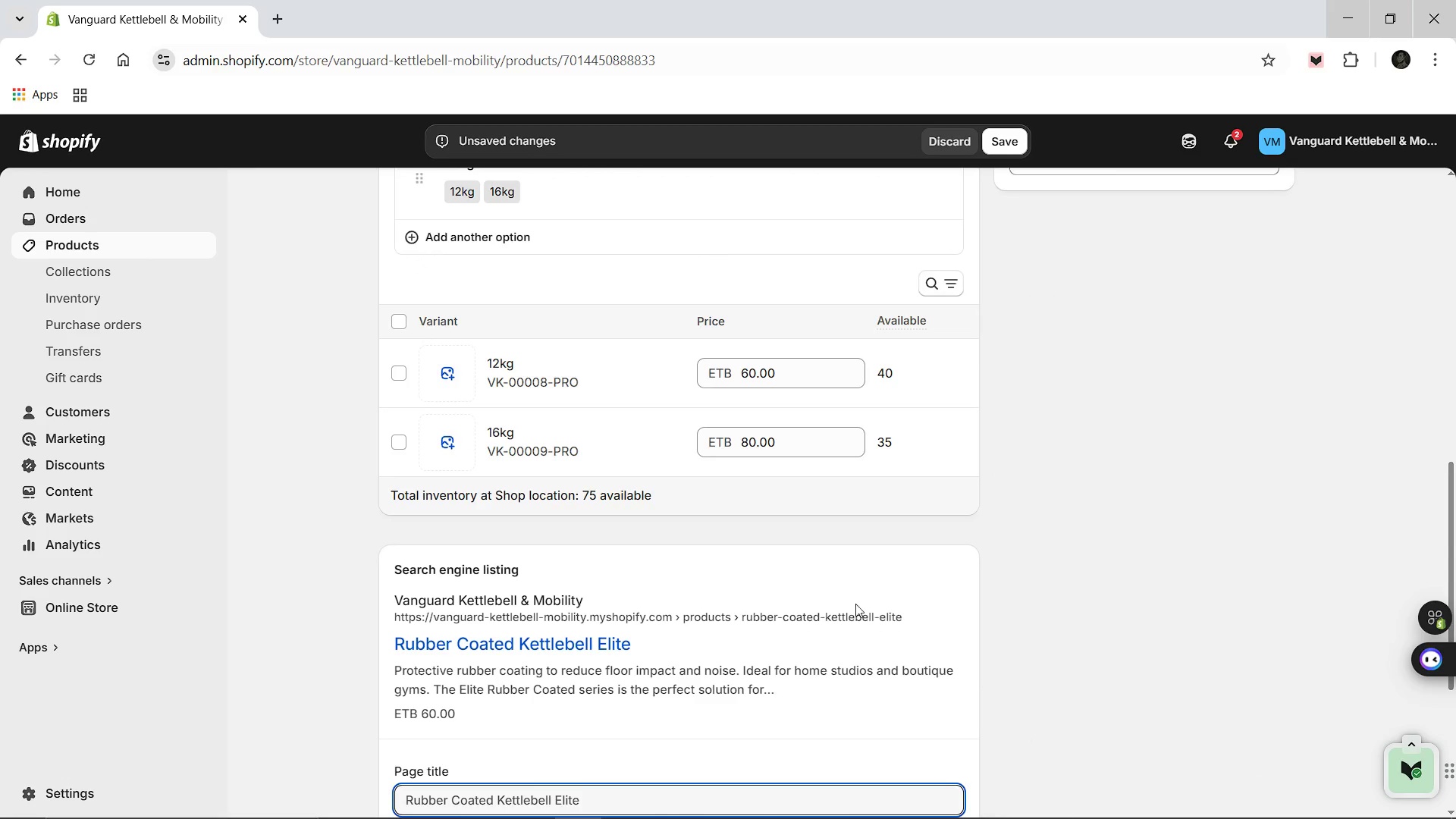 
scroll: coordinate [765, 625], scroll_direction: down, amount: 5.0
 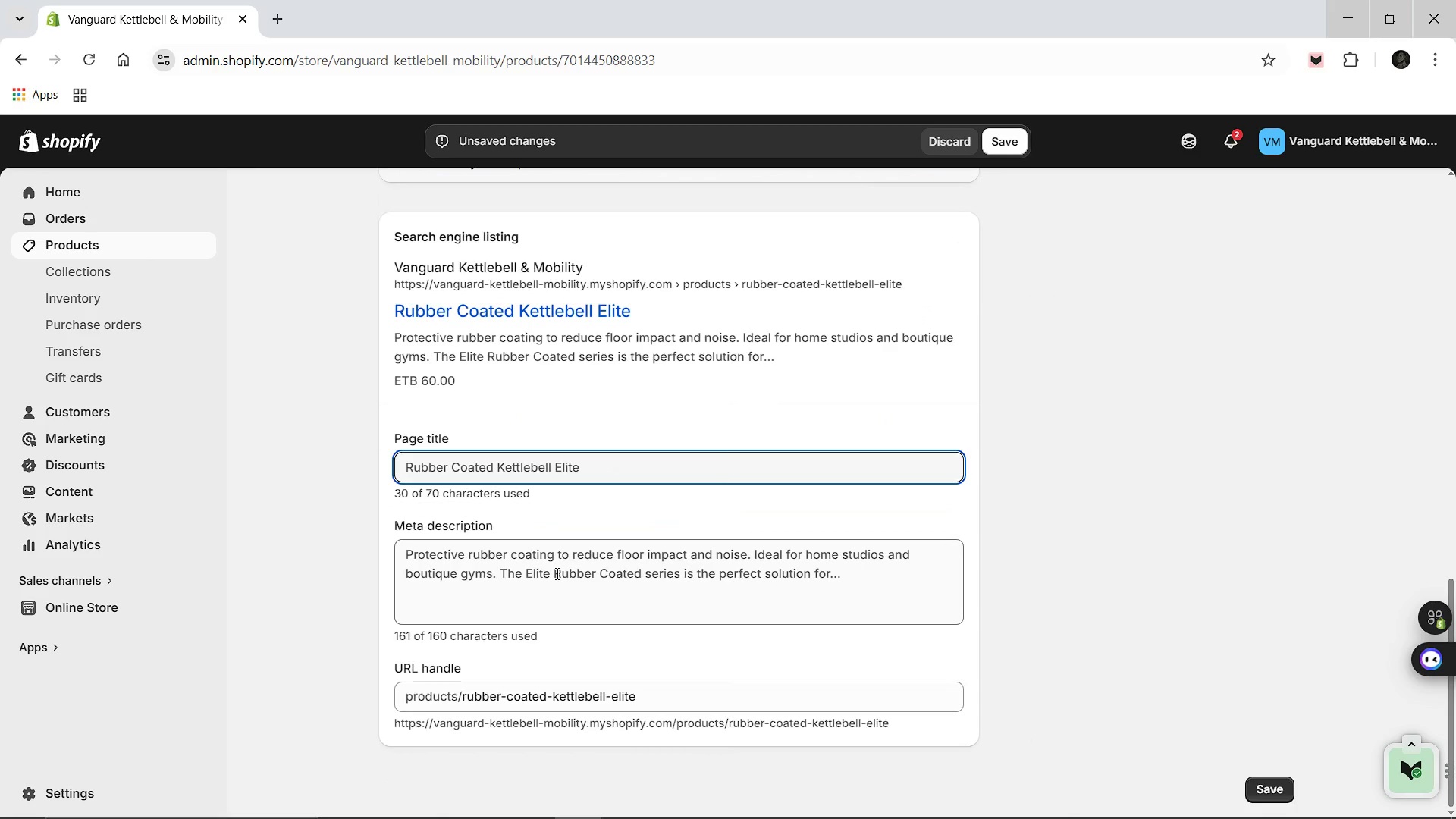 
left_click([556, 573])
 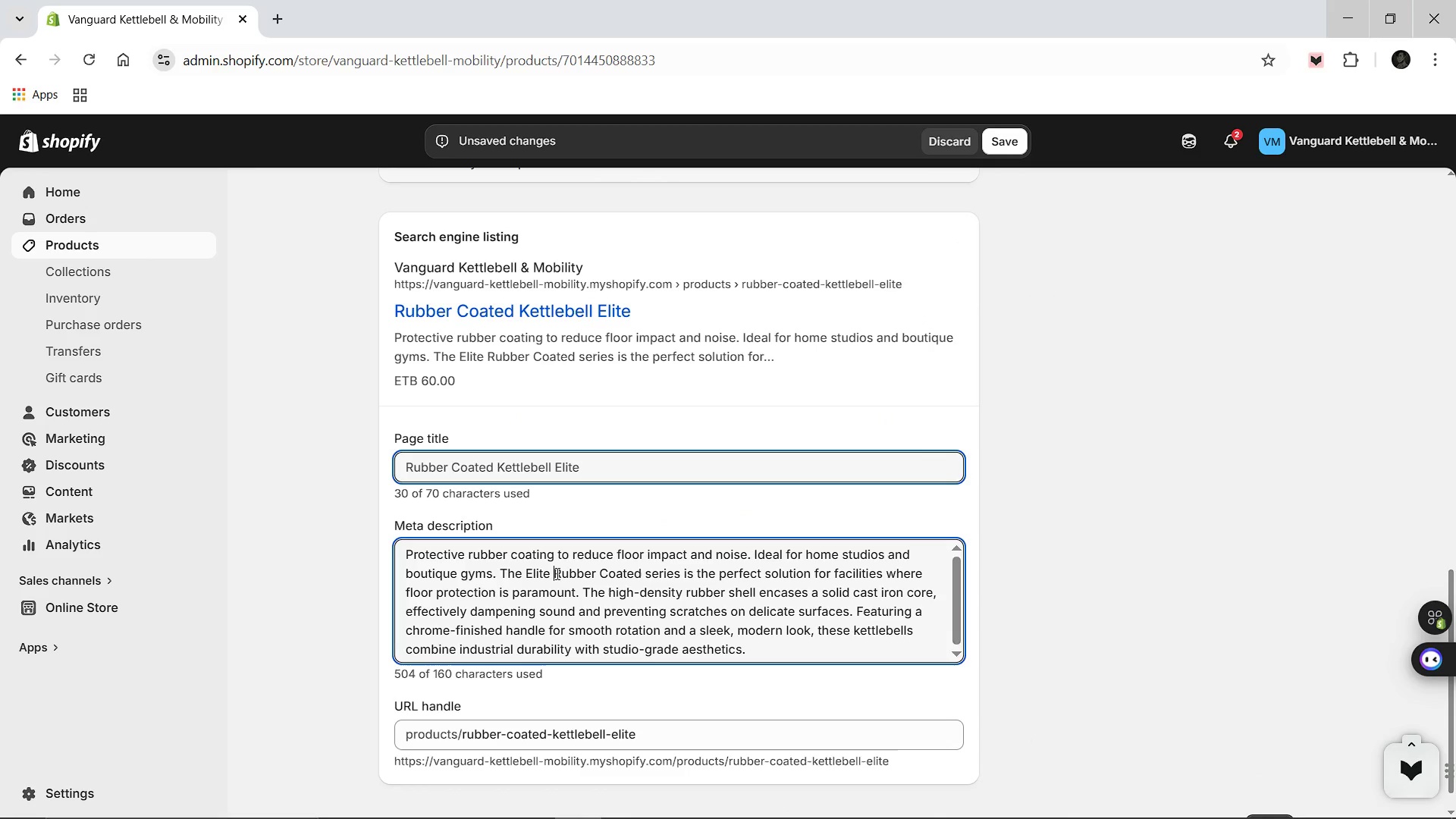 
key(Control+A)
 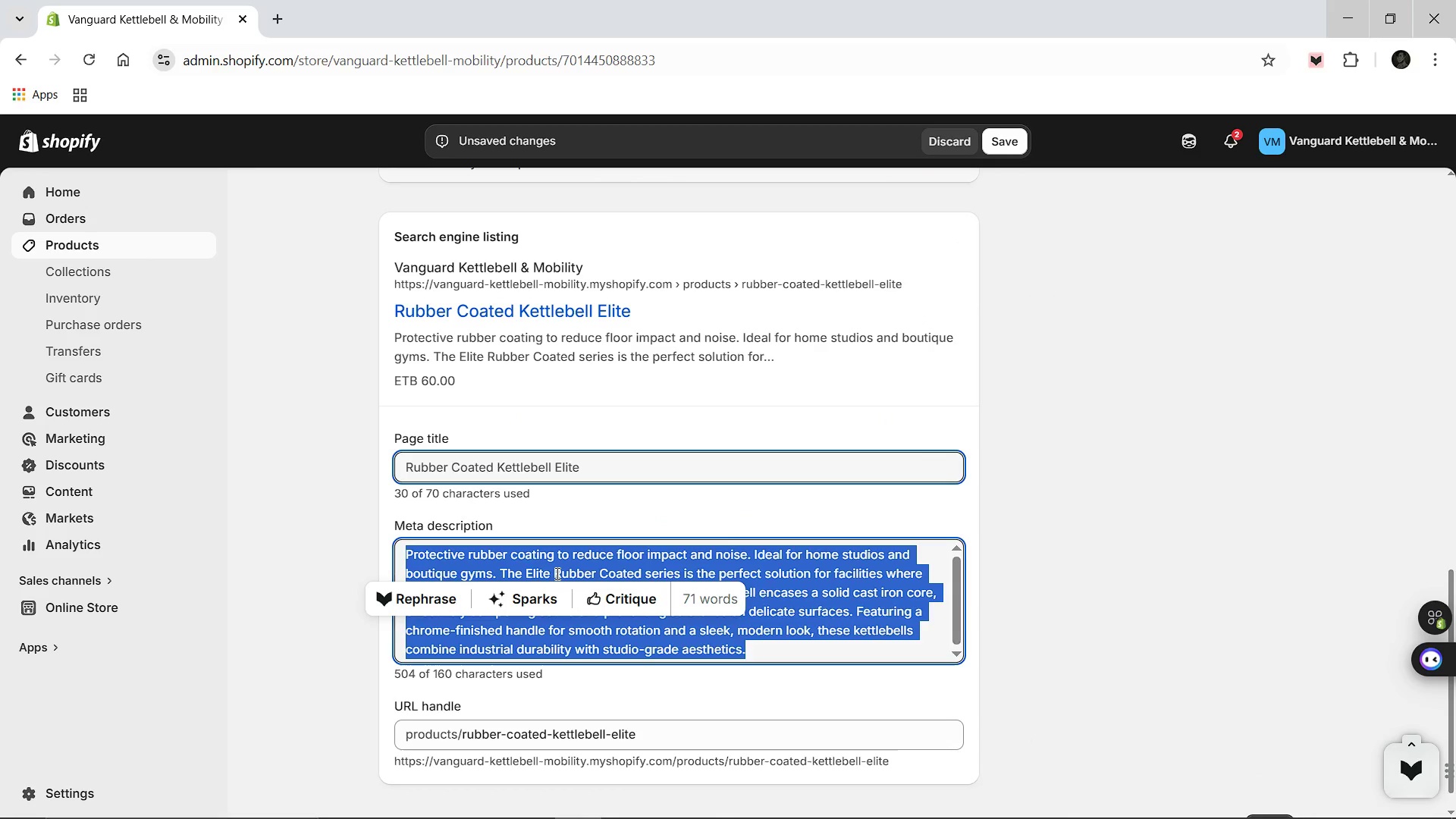 
type(Shop our Rubber Coated Kettlebell Elite in 12kg and 16K)
key(Backspace)
type(kg weight options. High-quality mobility and strength gear for CrossFit and personal training studios.)
 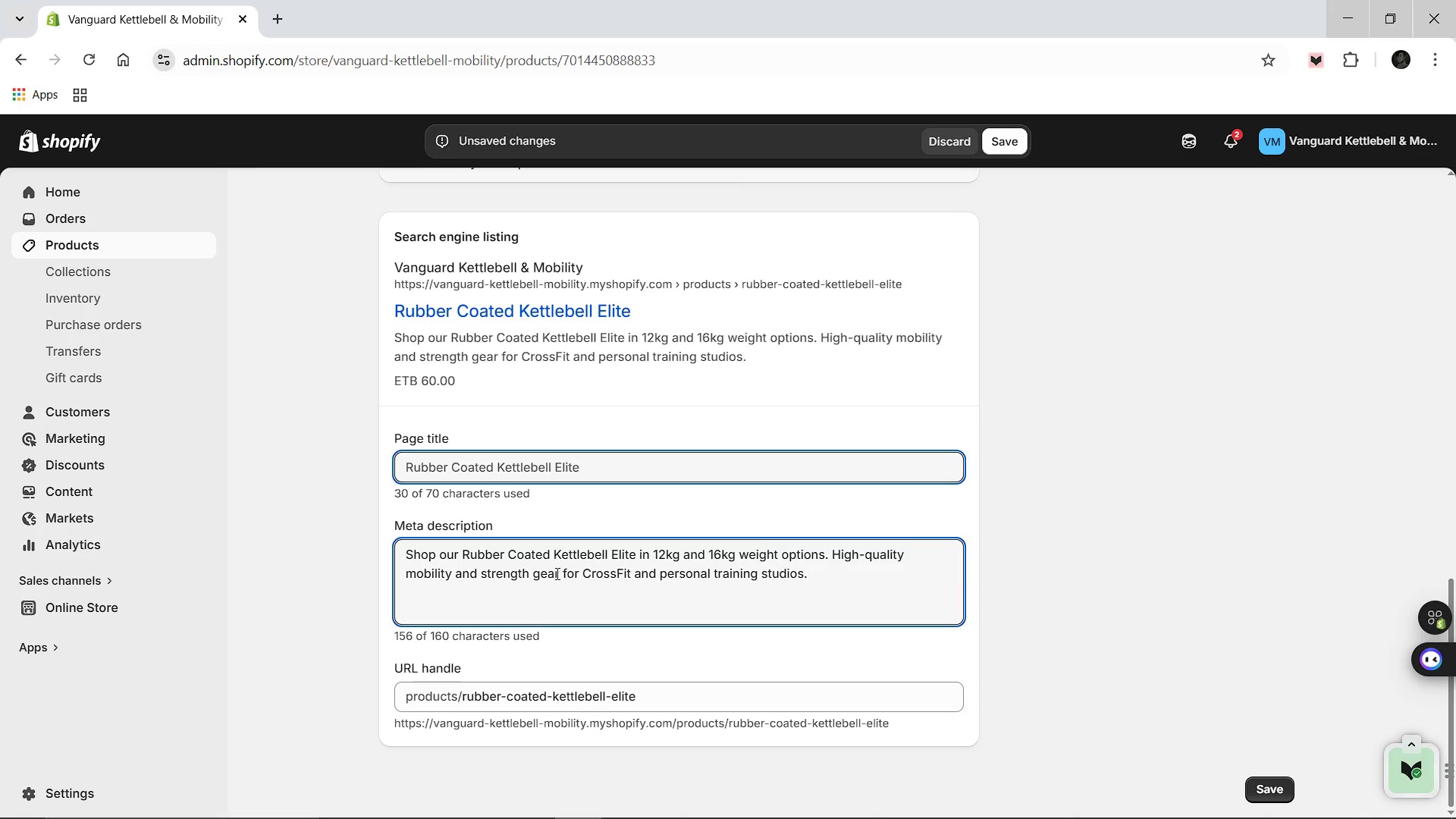 
scroll: coordinate [731, 489], scroll_direction: up, amount: 1.0
 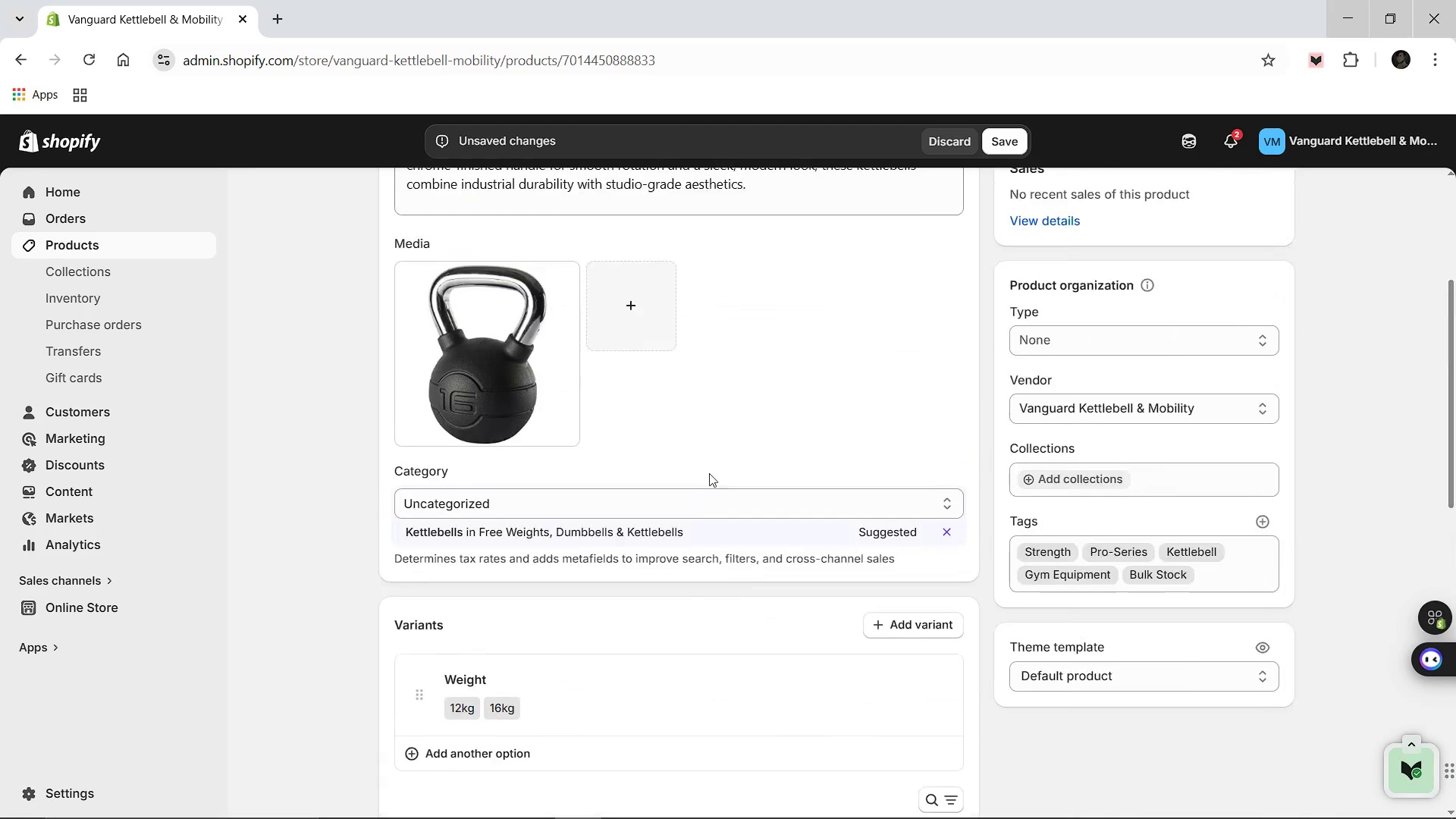 
left_click([469, 353])
 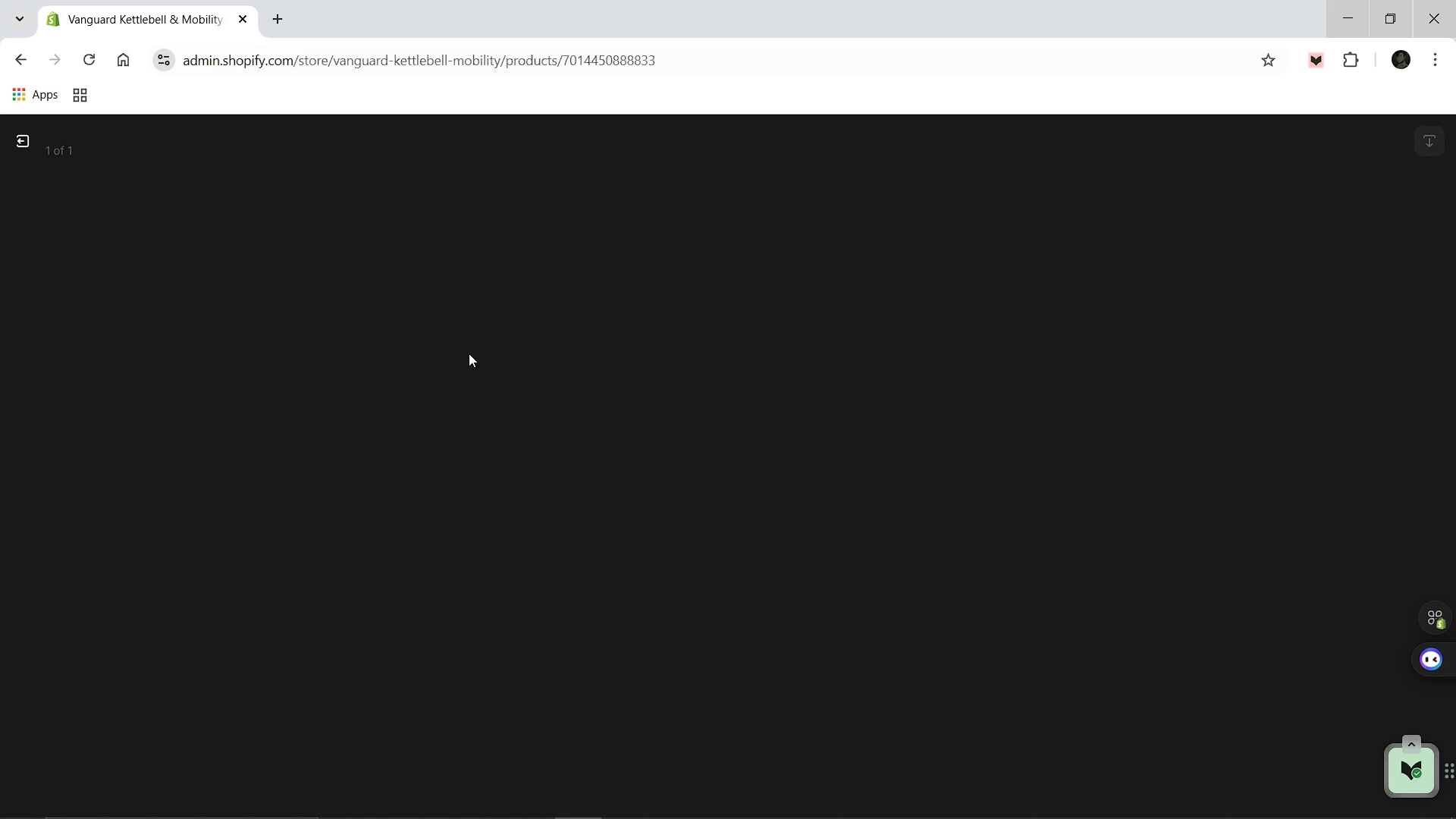 
wait(11.86)
 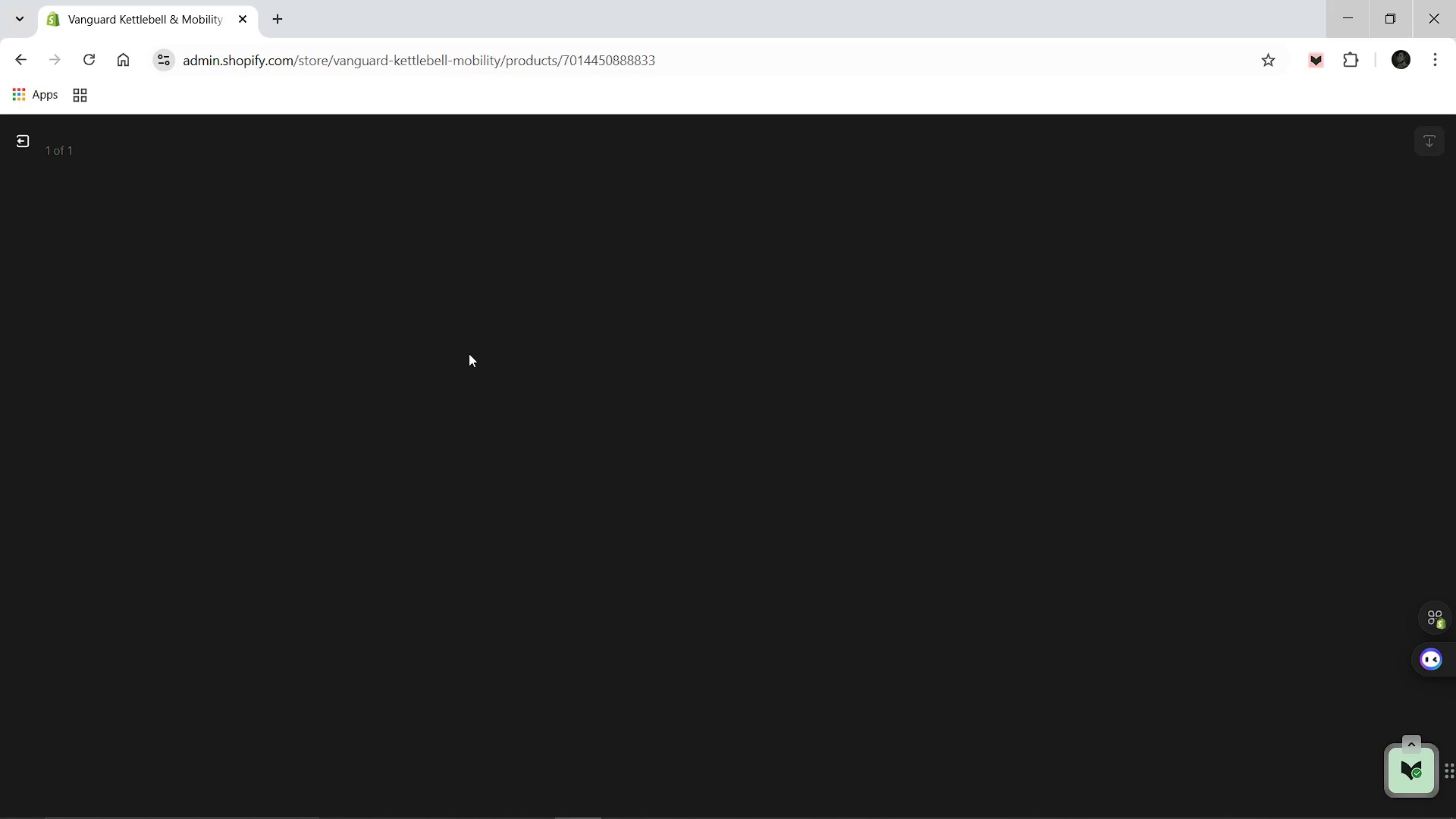 
left_click([33, 130])
 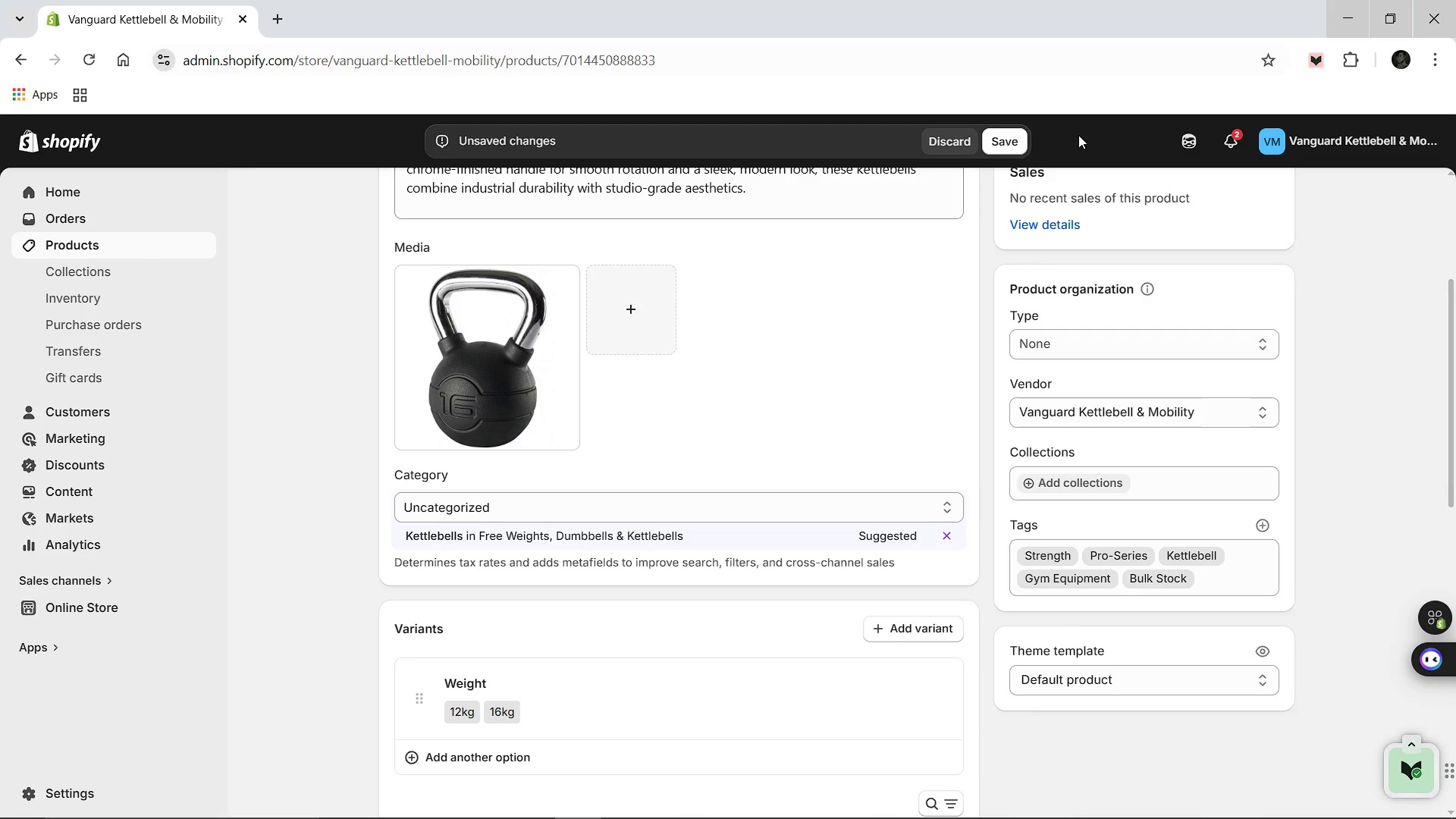 
left_click([1021, 140])
 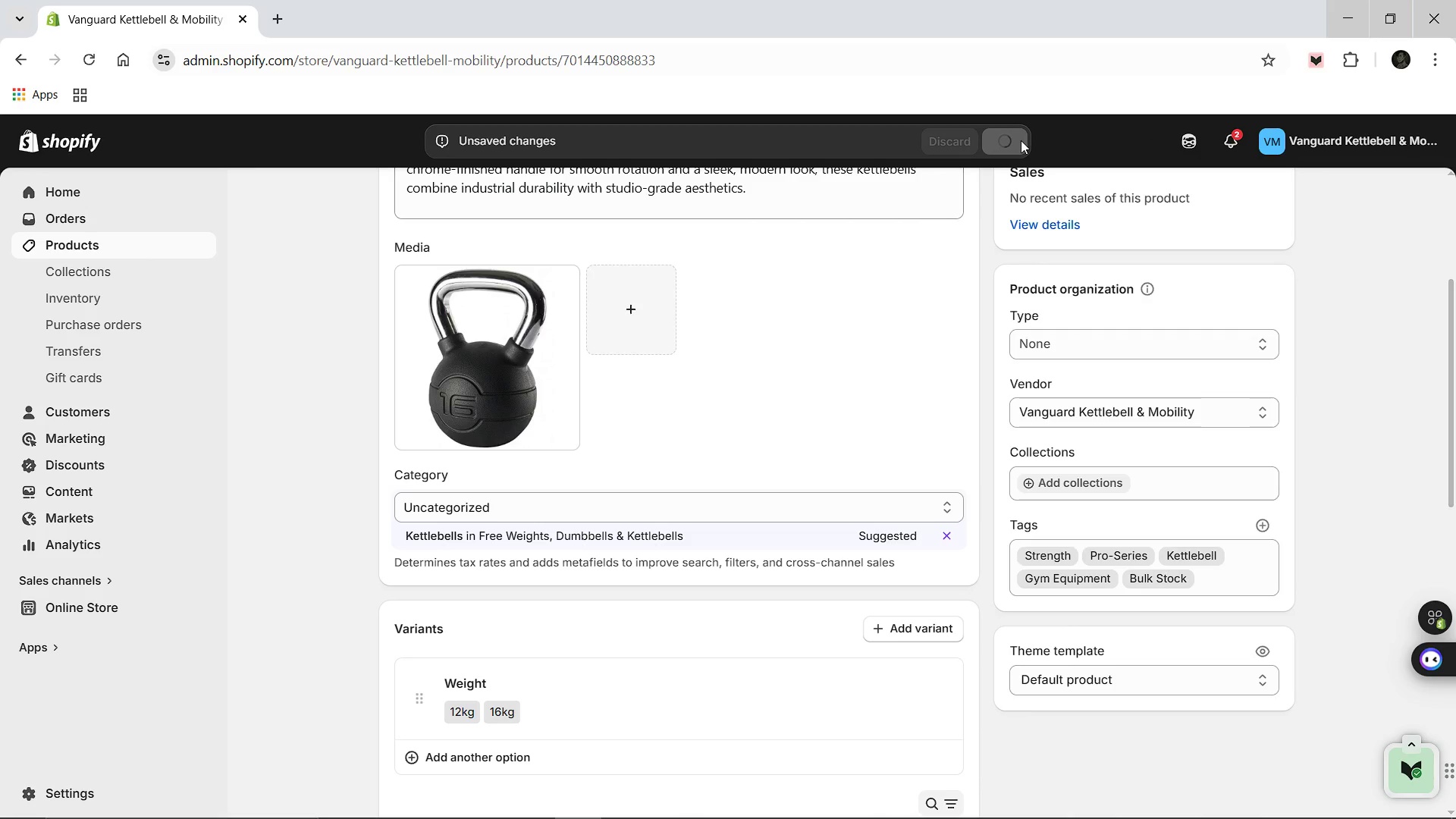 
wait(6.0)
 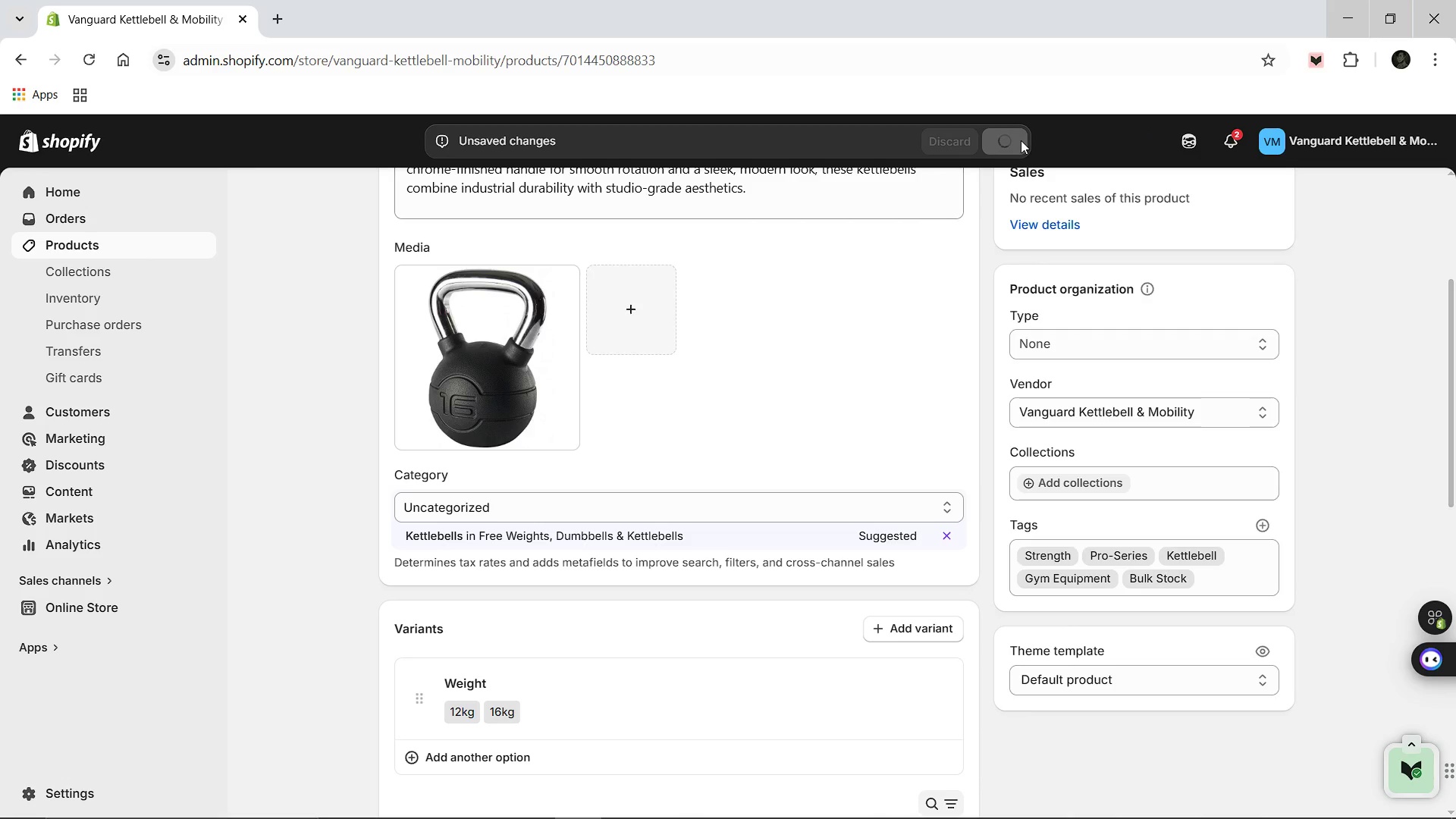 
scroll: coordinate [735, 347], scroll_direction: up, amount: 3.0
 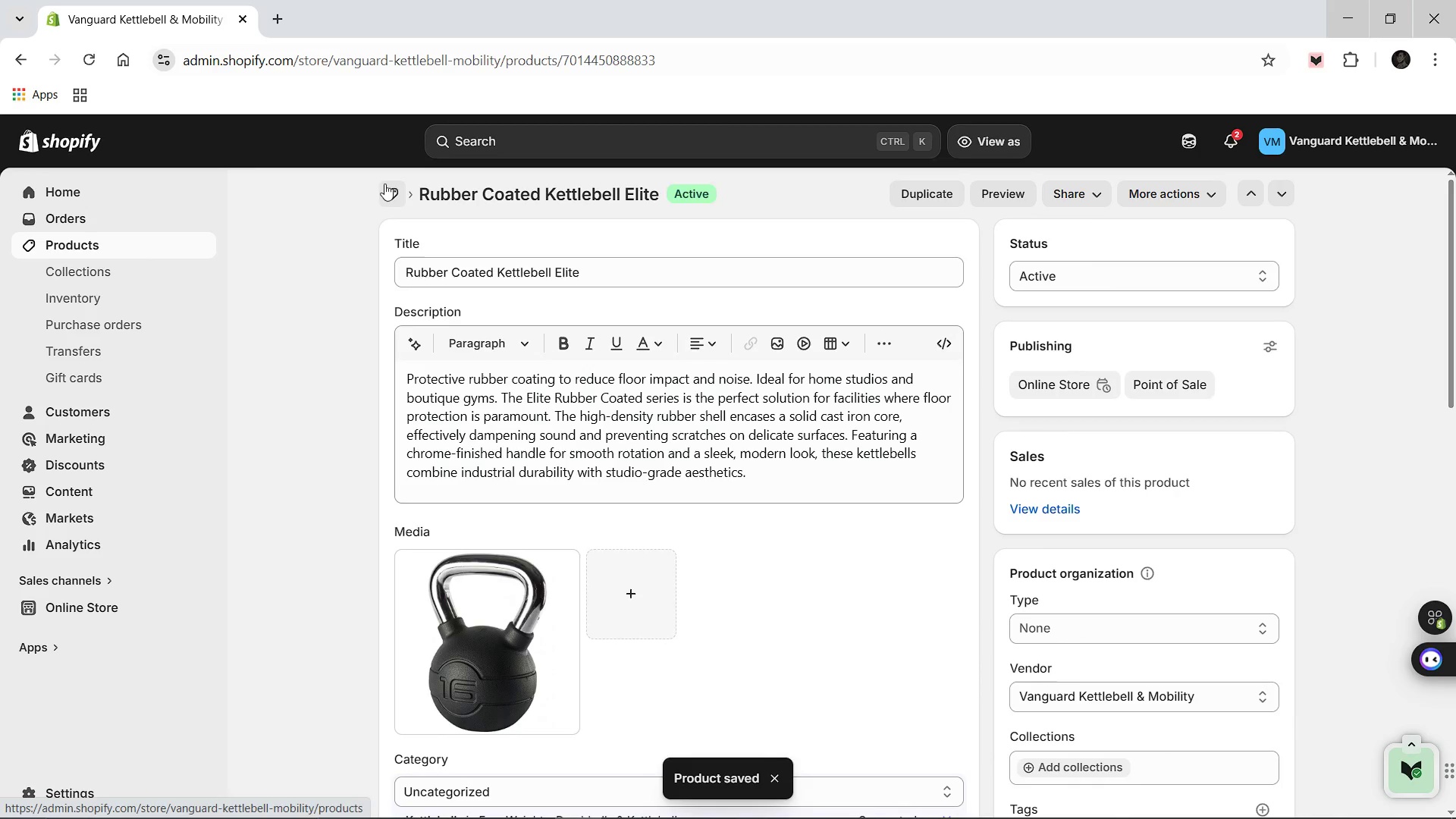 
left_click([386, 189])
 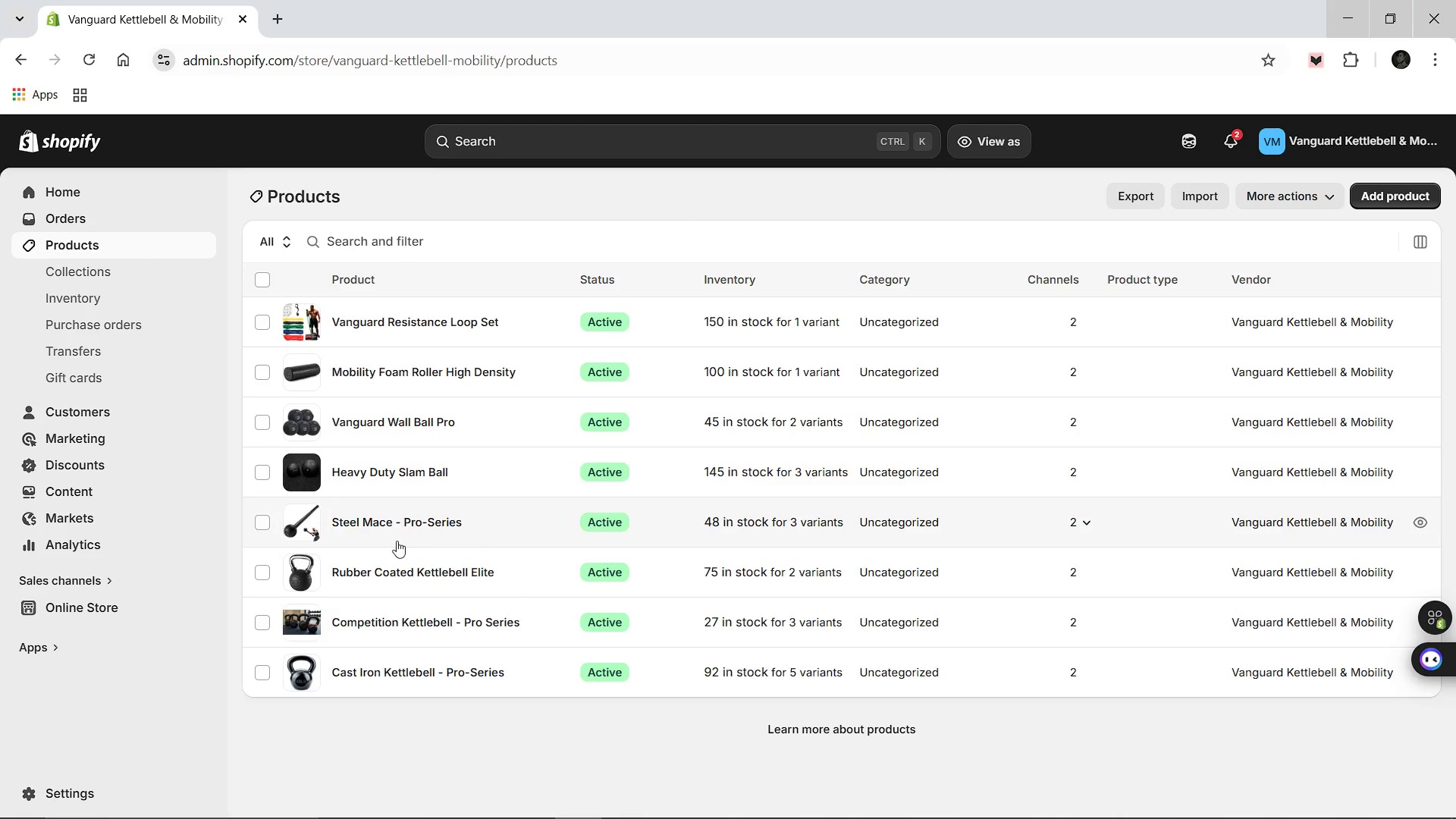 
left_click([352, 521])
 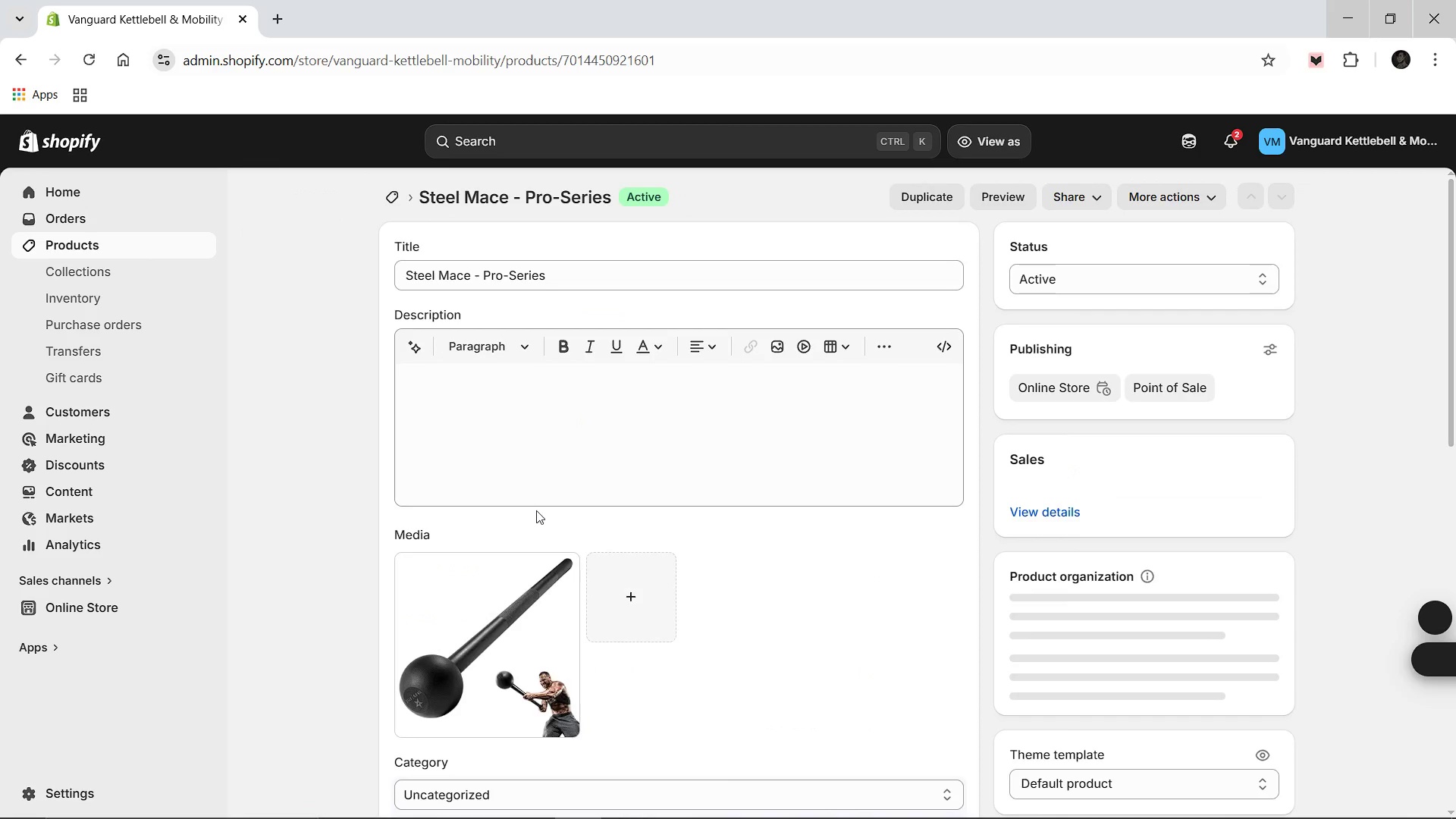 
scroll: coordinate [536, 510], scroll_direction: up, amount: 1.0
 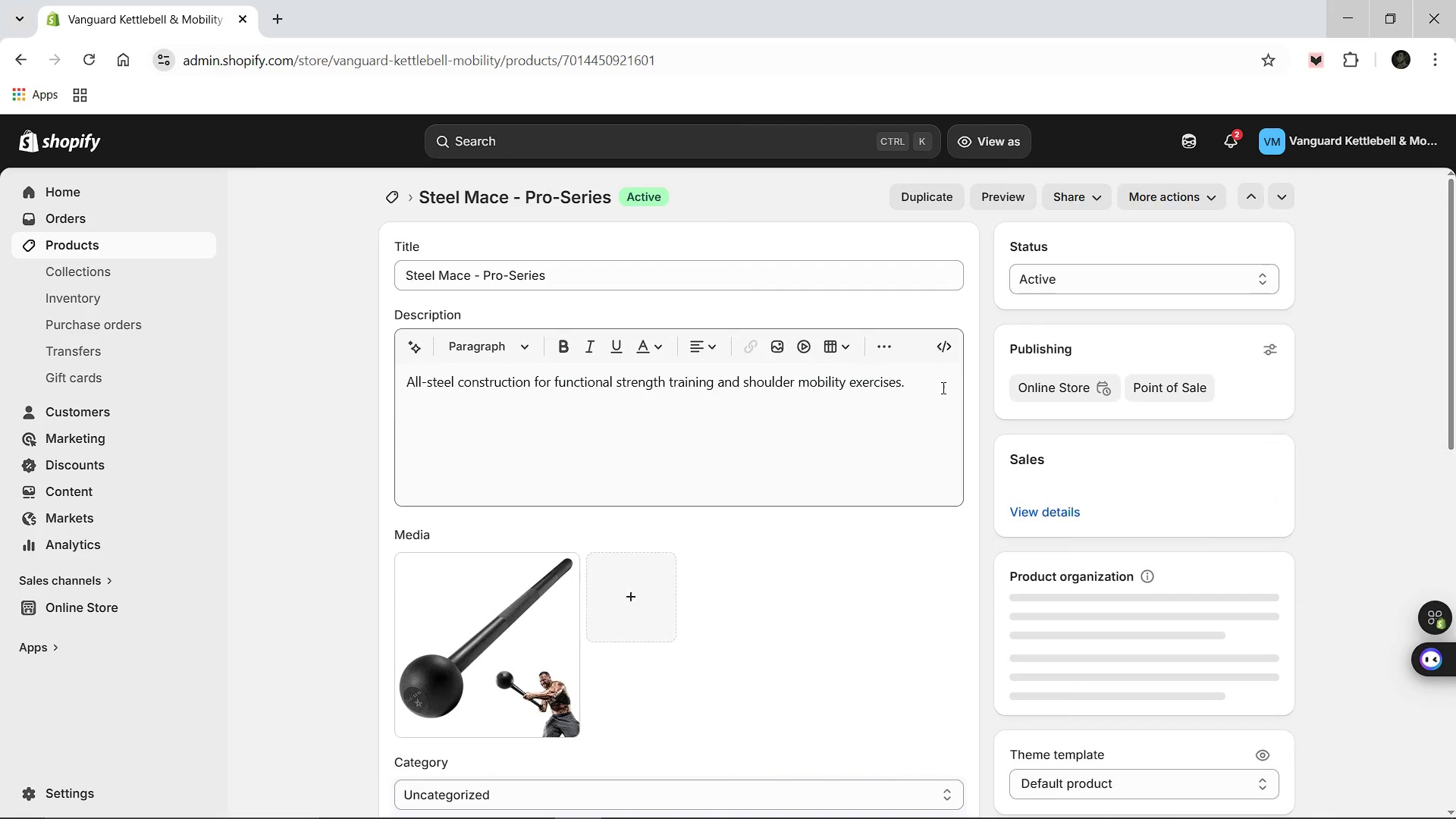 
left_click([903, 384])
 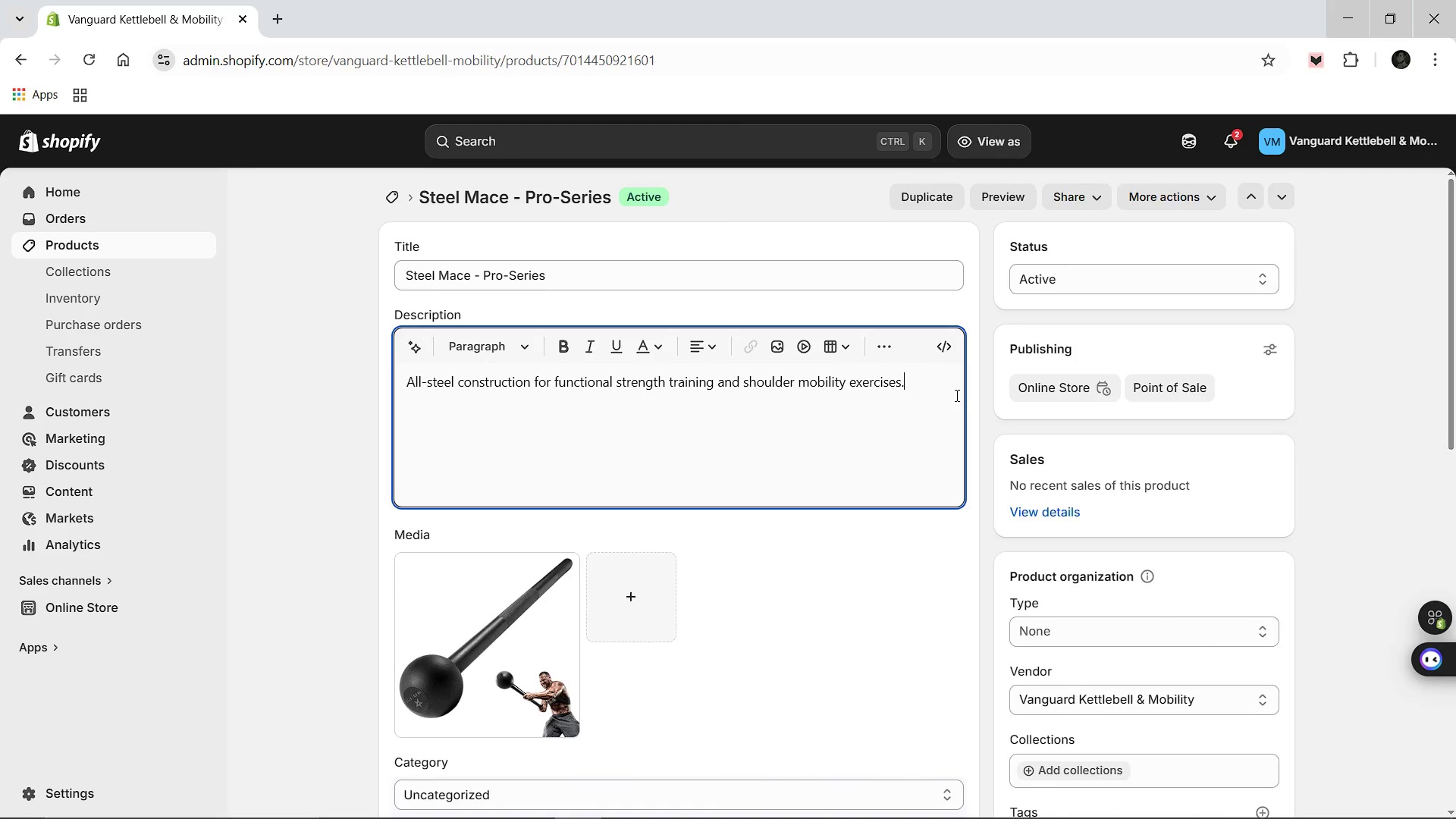 
type( The pro-fit s)
key(Backspace)
 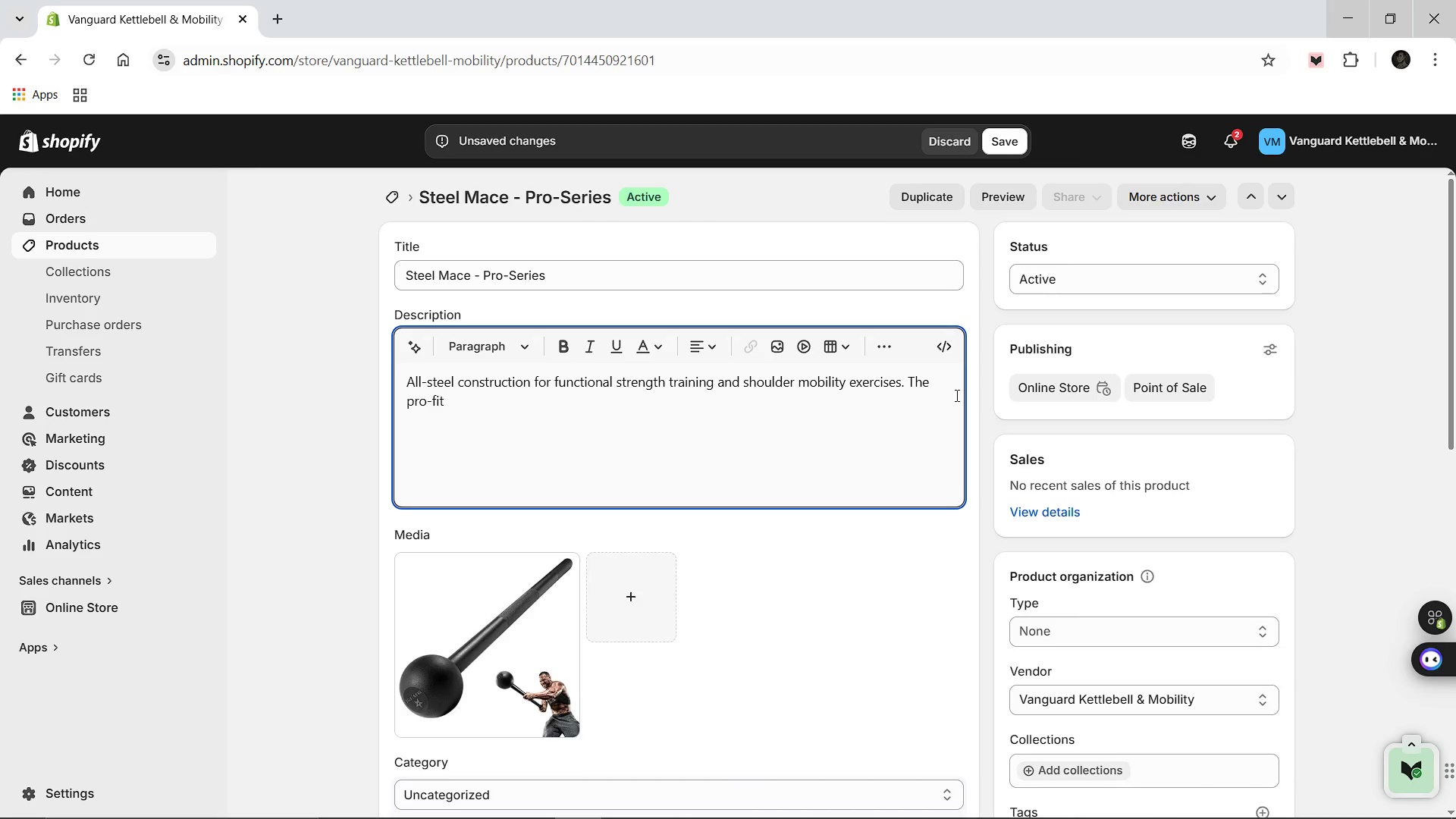 
wait(5.59)
 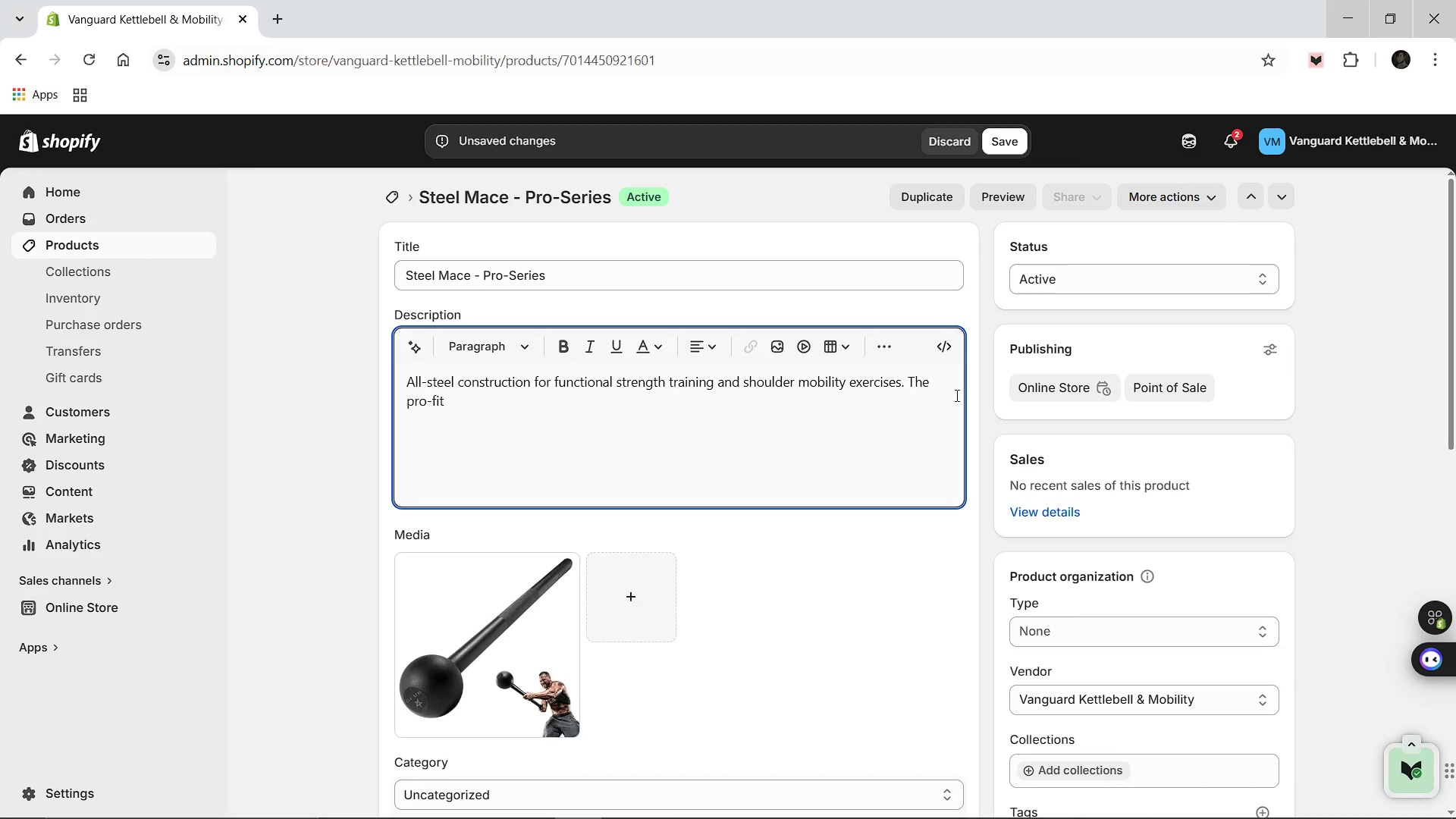 
key(Backspace)
key(Backspace)
key(Backspace)
key(Backspace)
key(Backspace)
key(Backspace)
key(Backspace)
key(Backspace)
key(Backspace)
type( Pro-Series Steel Mace is a versatile tool for del)
key(Backspace)
type(veloping rotational power and core stability. The long lever arm and uneven weight distribution force the ts)
key(Backspace)
key(Backspace)
type(s)
key(Backspace)
type(stabilizer muscles to a)
key(Backspace)
type(engage, making it ideal for Gada swings, lunges, and o)
key(Backspace)
type(press variations. The handle features a knurled grip pattern for secure handlingduring complex movements, ensuring safety and precision in every rep.)
 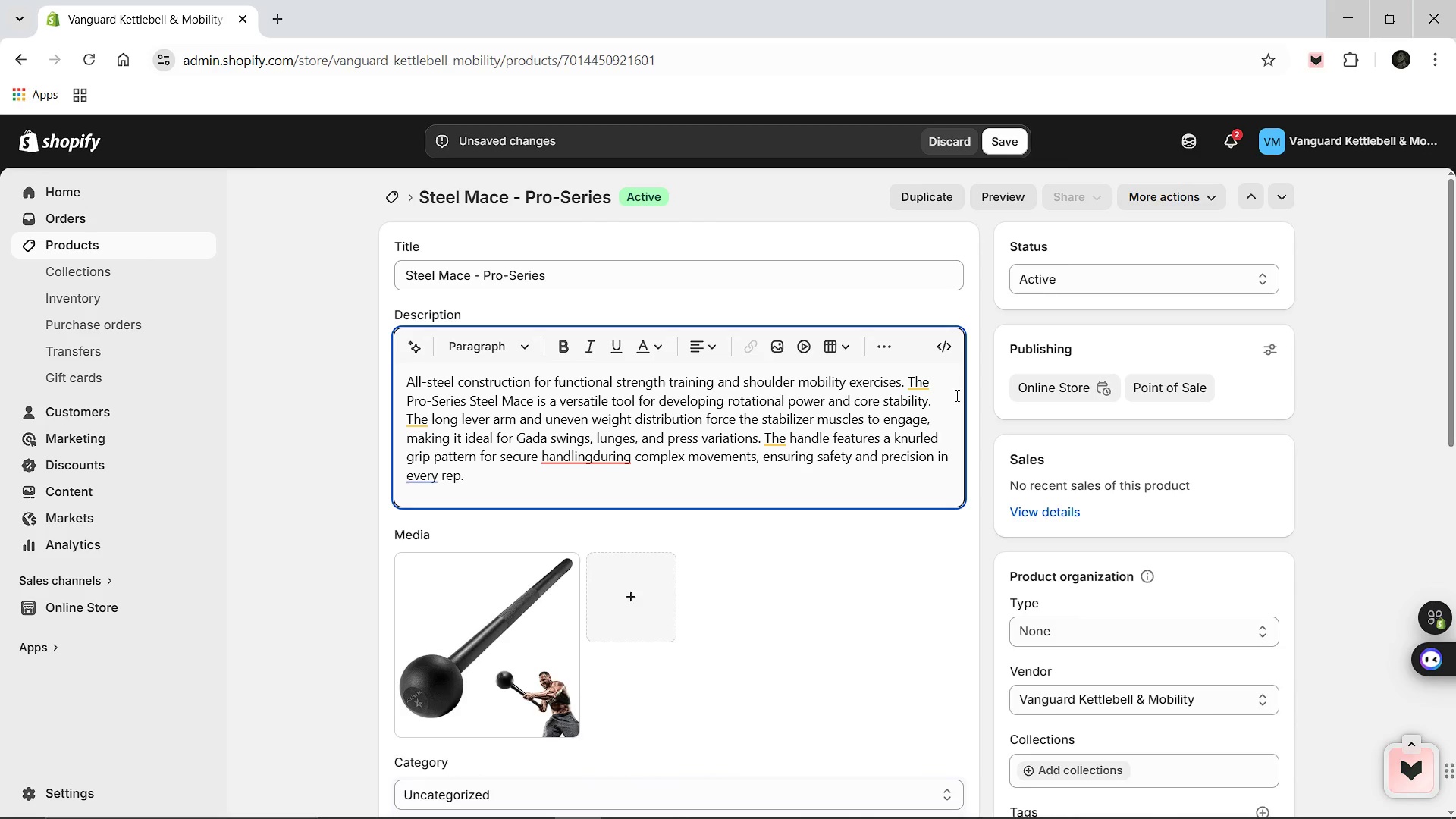 
left_click([595, 460])
 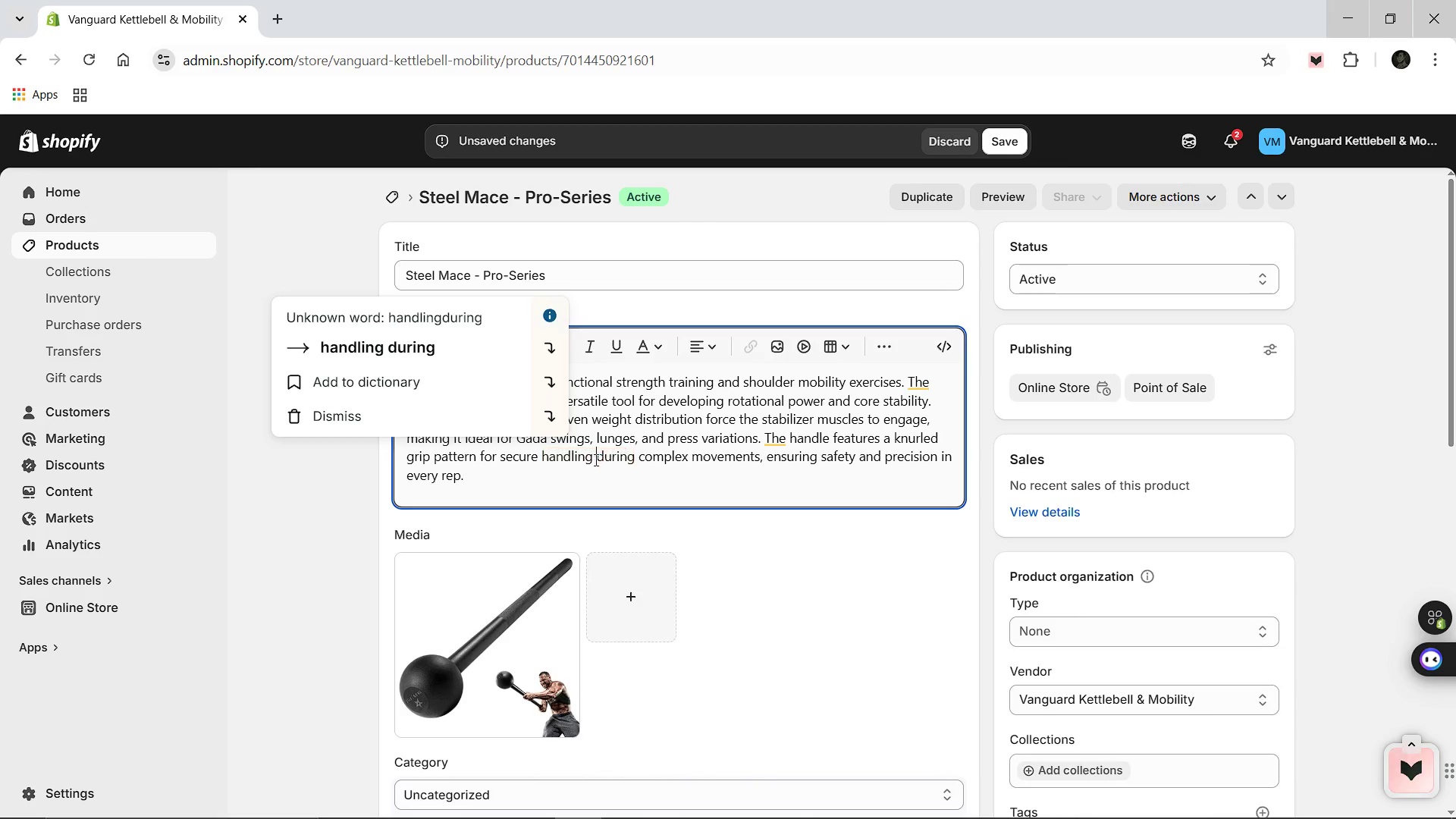 
key(Space)
 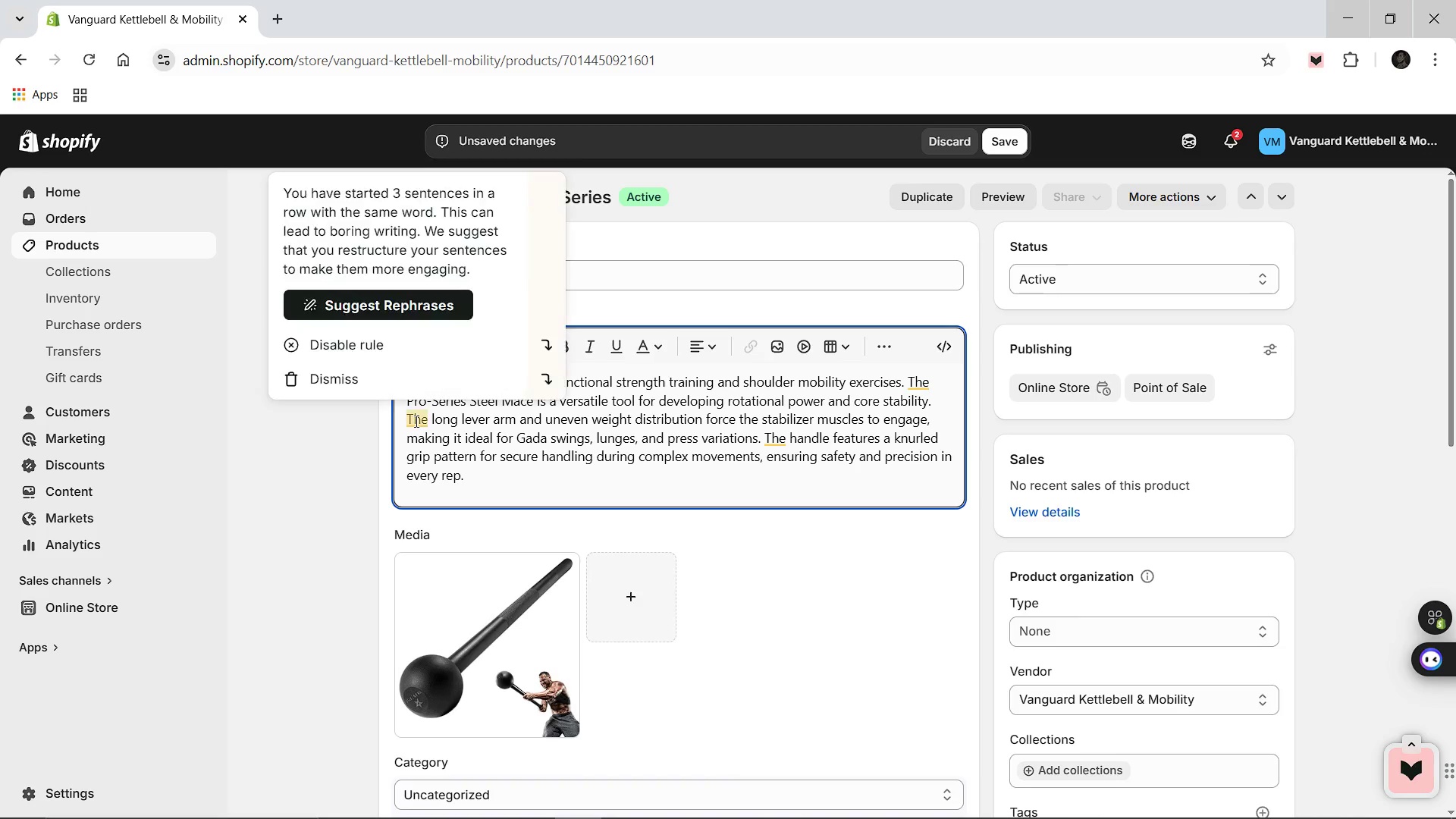 
left_click([578, 435])
 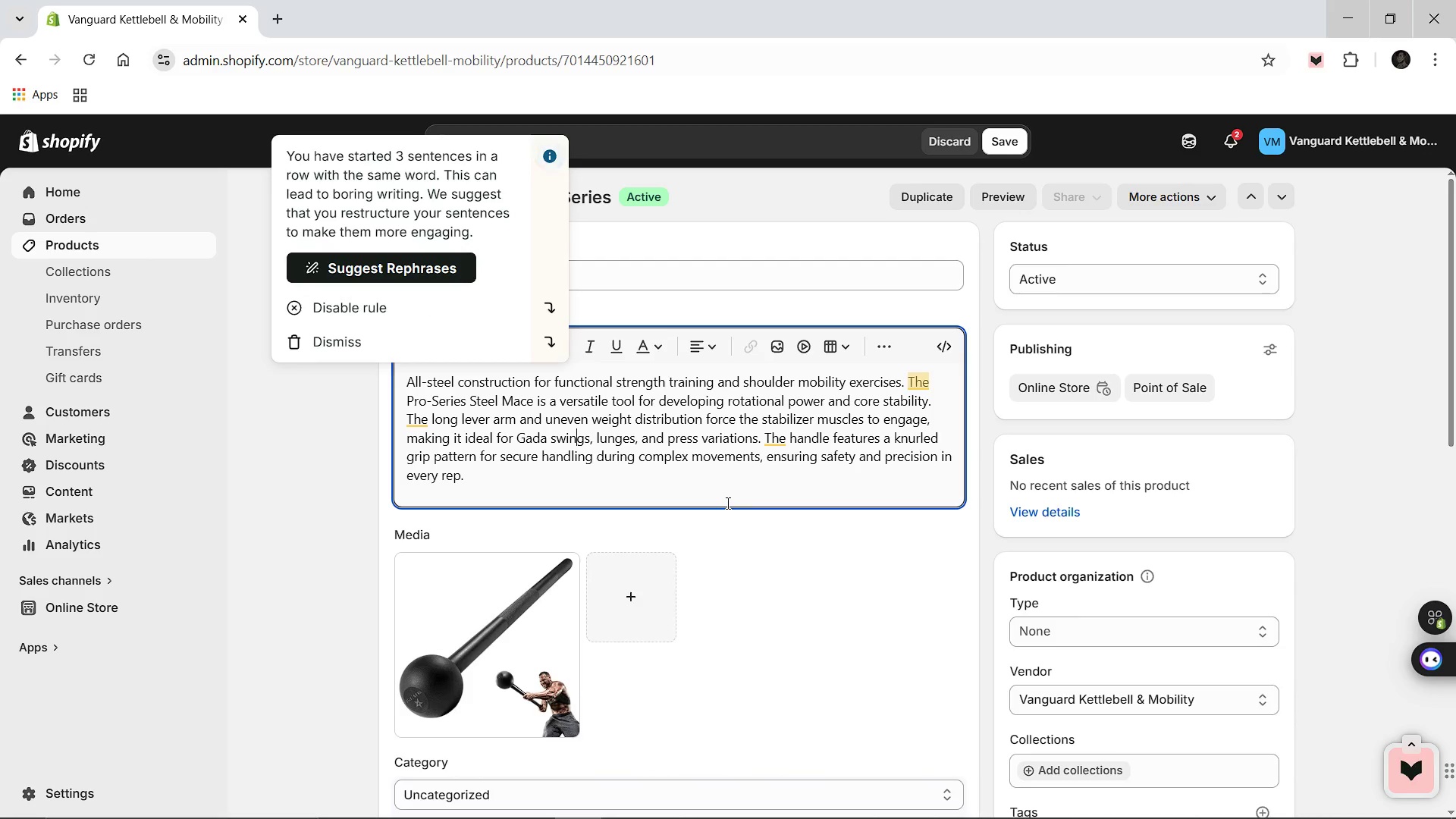 
wait(8.41)
 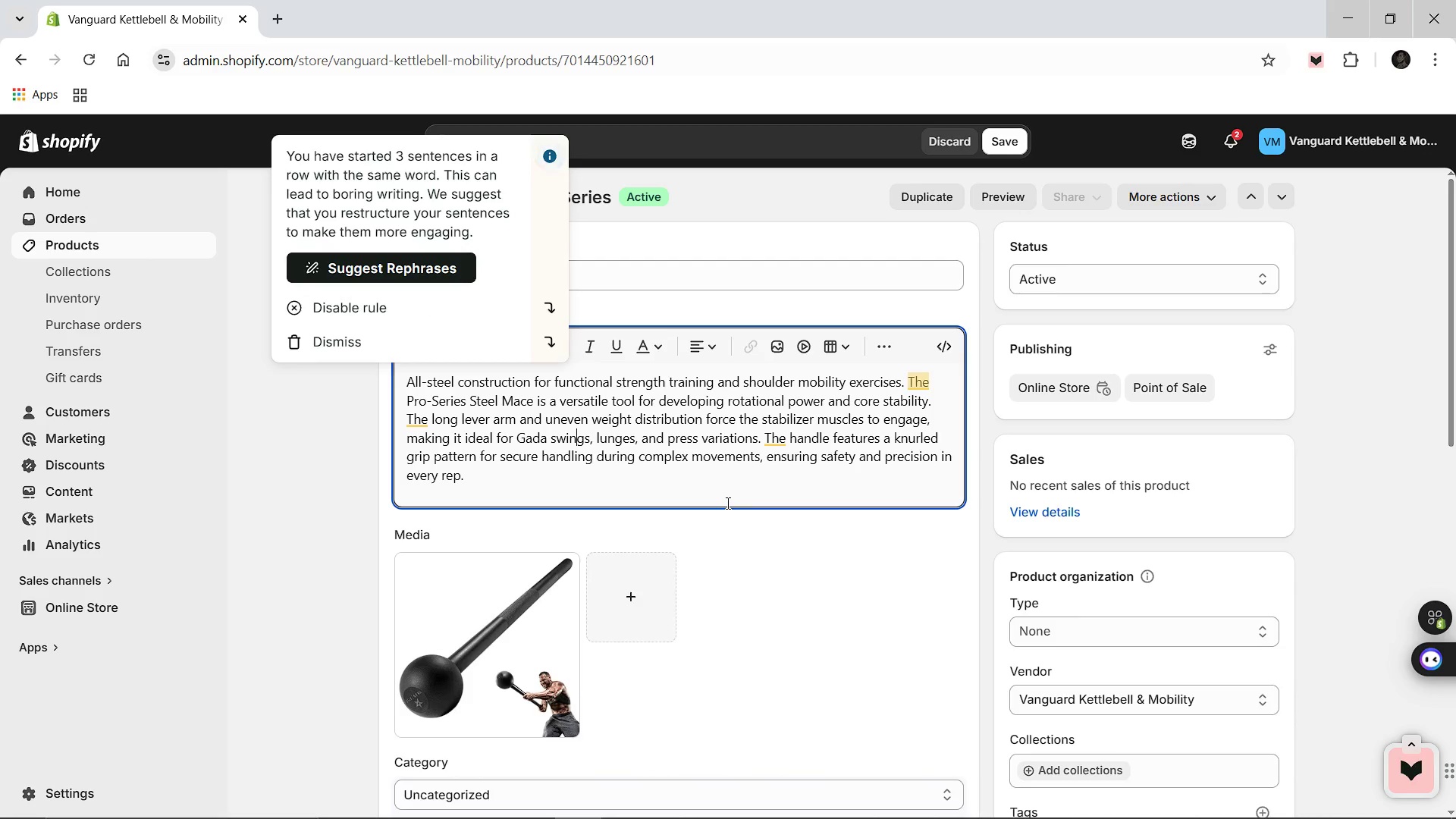 
key(Backspace)
type(is)
 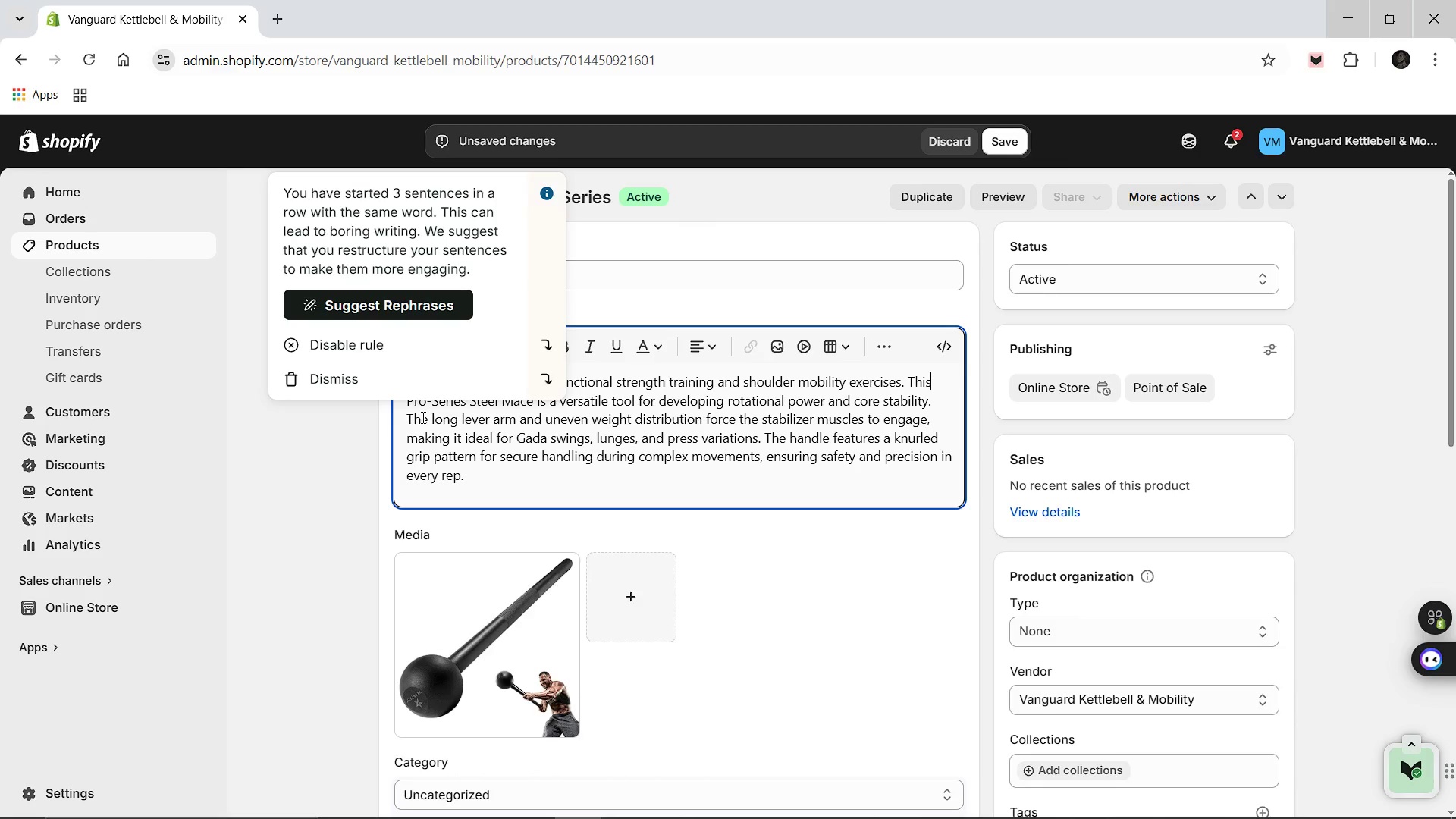 
left_click([424, 418])
 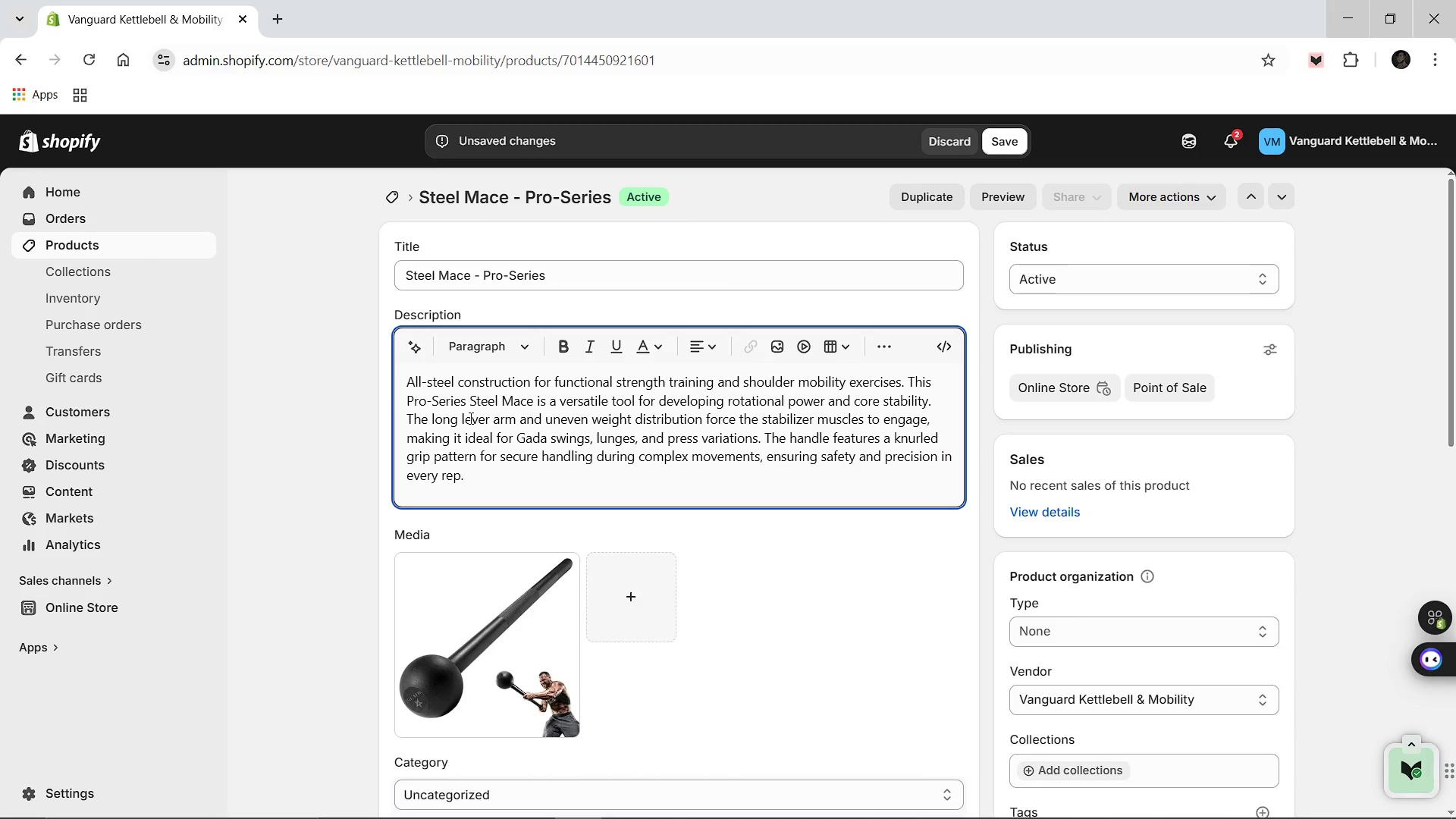 
key(ArrowRight)
 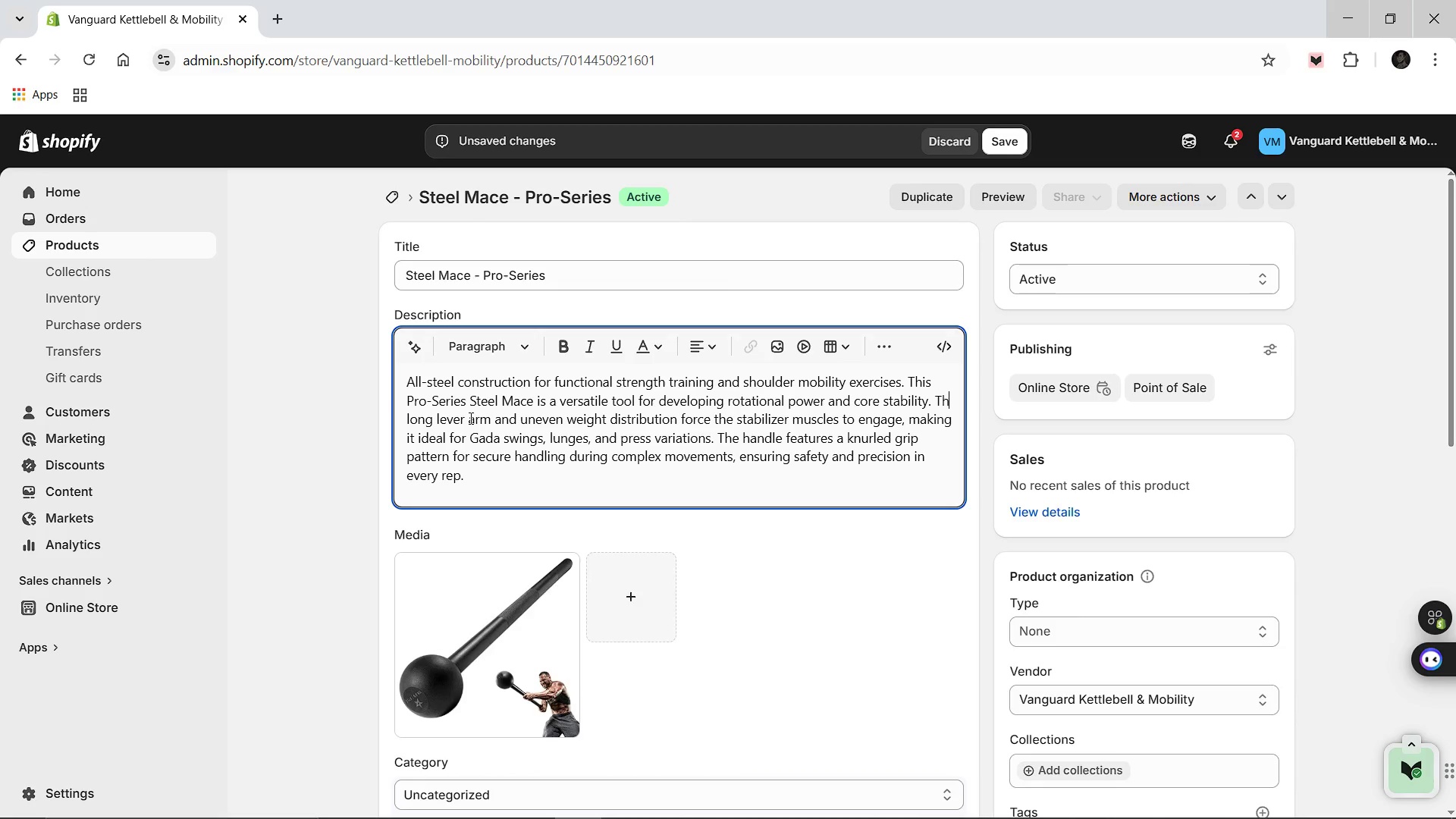 
key(Backspace)
type(is)
 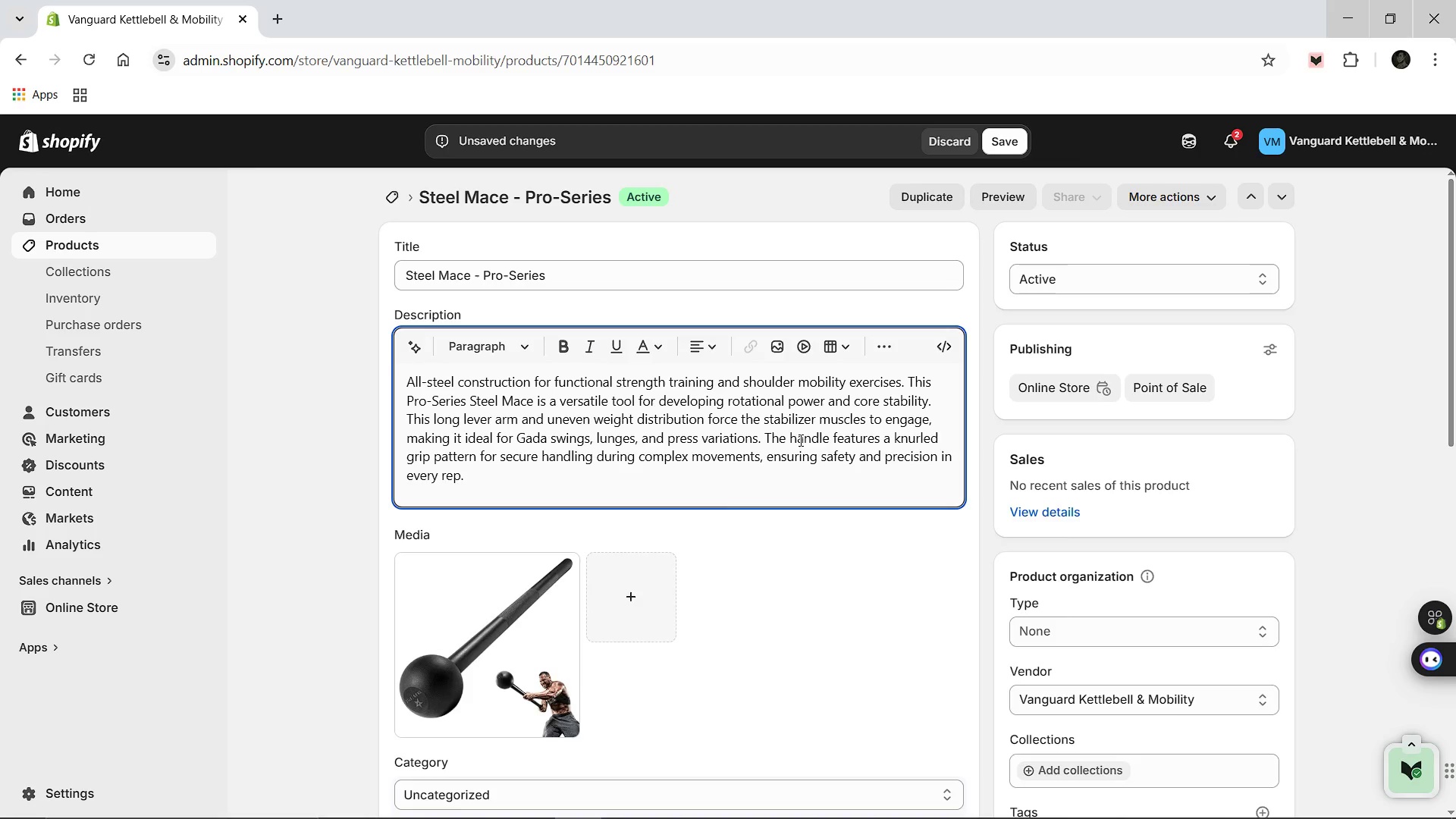 
scroll: coordinate [719, 440], scroll_direction: down, amount: 2.0
 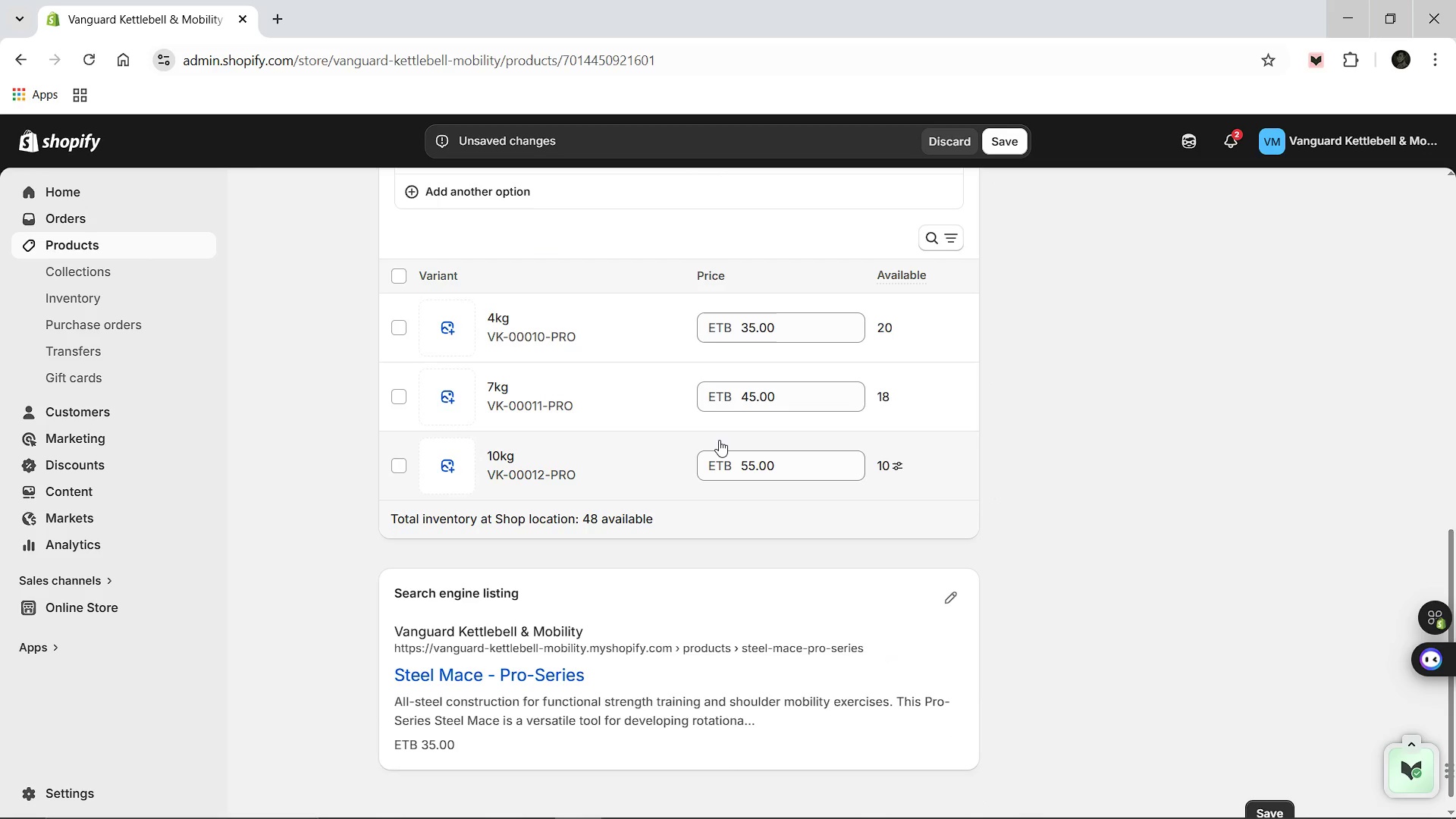 
scroll: coordinate [719, 440], scroll_direction: up, amount: 1.0
 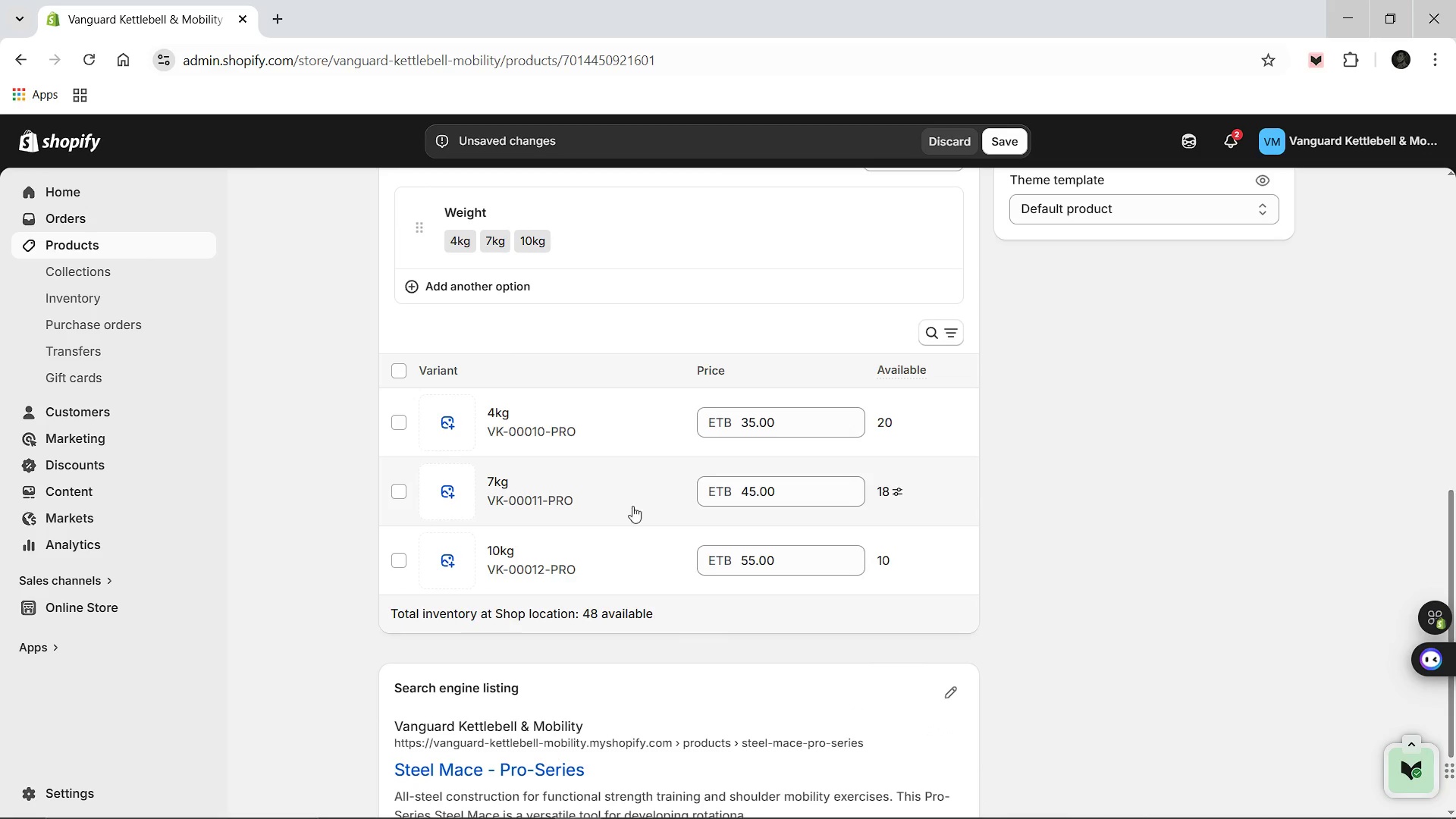 
scroll: coordinate [679, 569], scroll_direction: down, amount: 2.0
 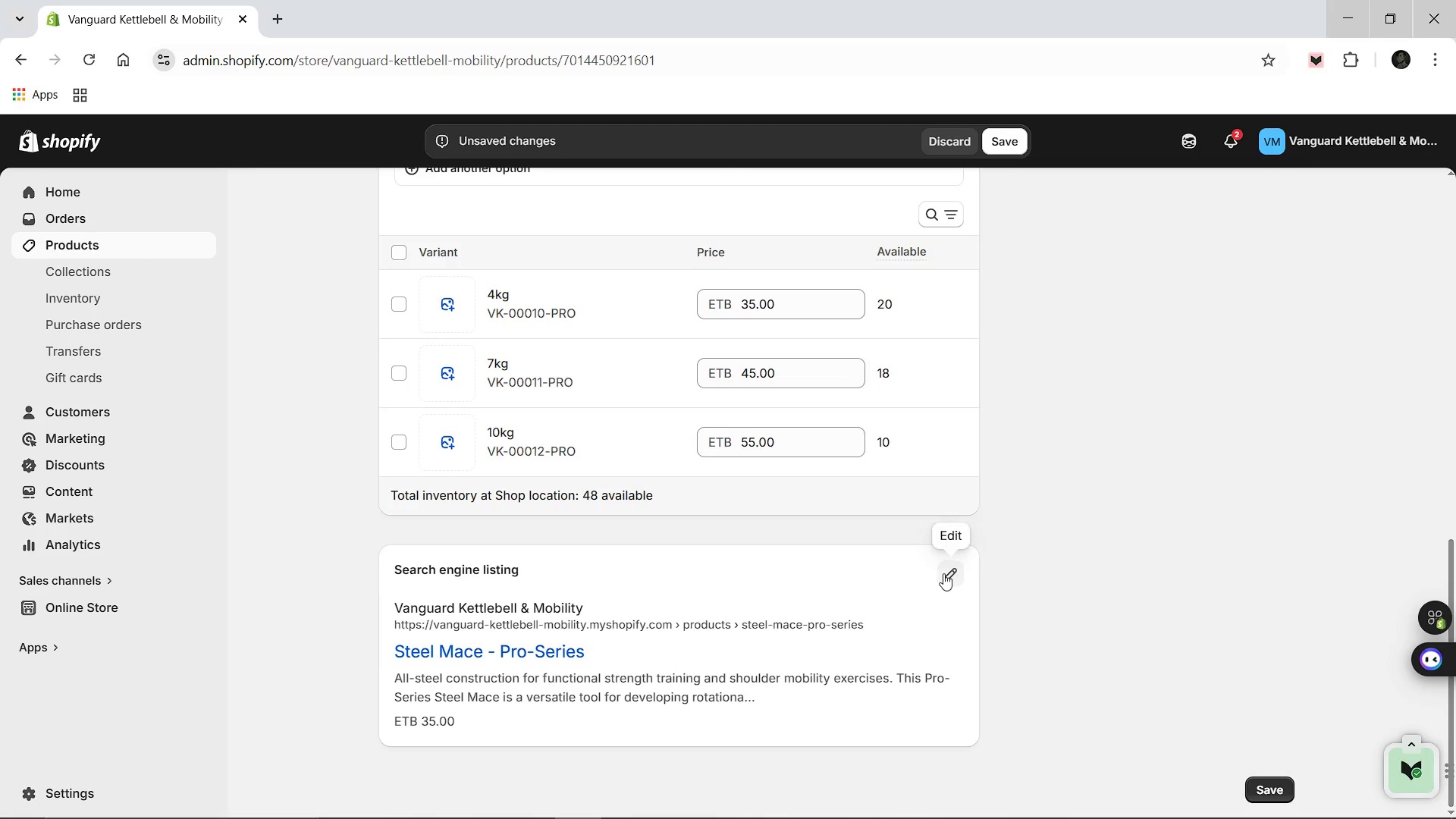 
left_click([943, 573])
 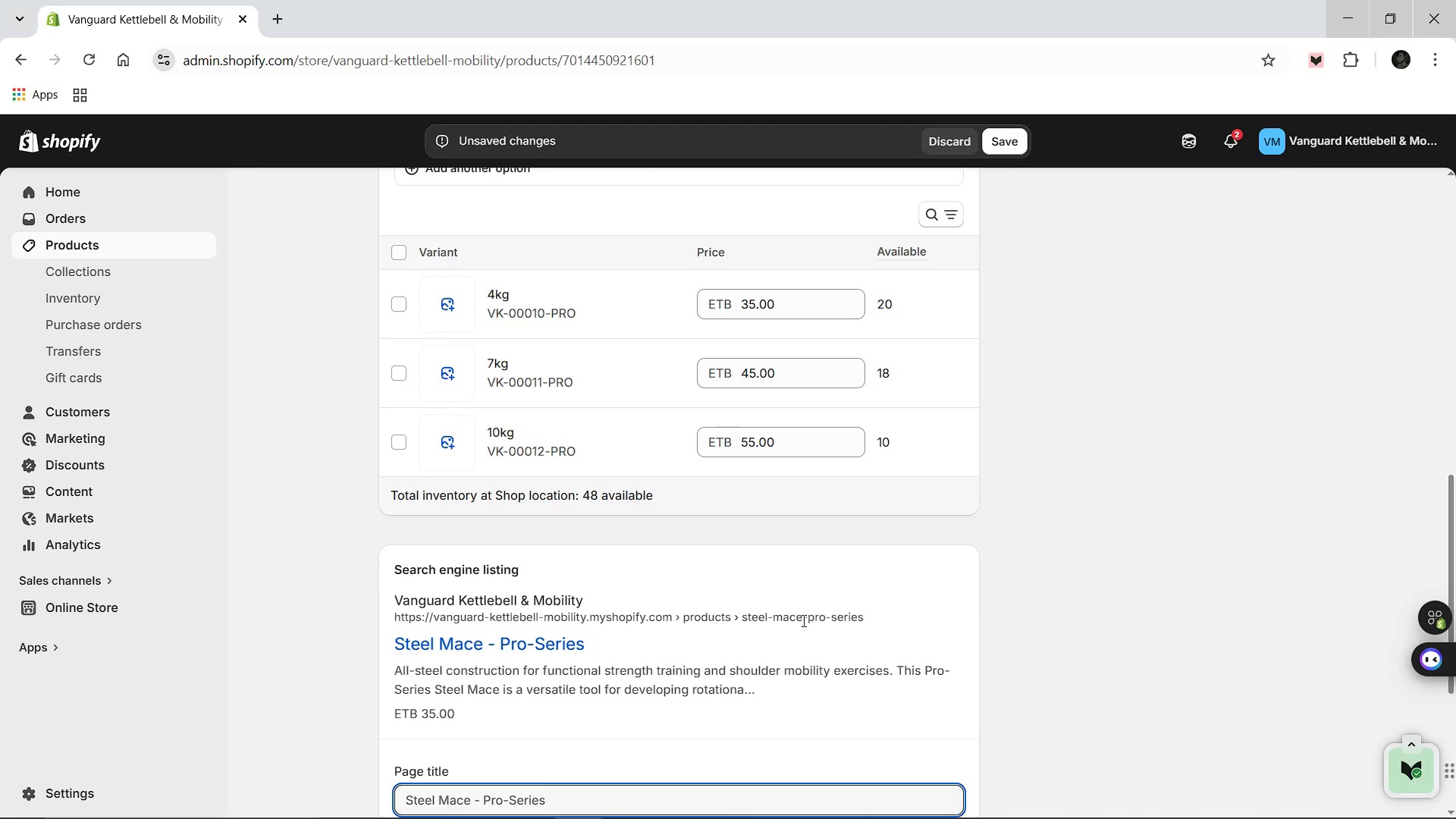 
scroll: coordinate [802, 620], scroll_direction: down, amount: 2.0
 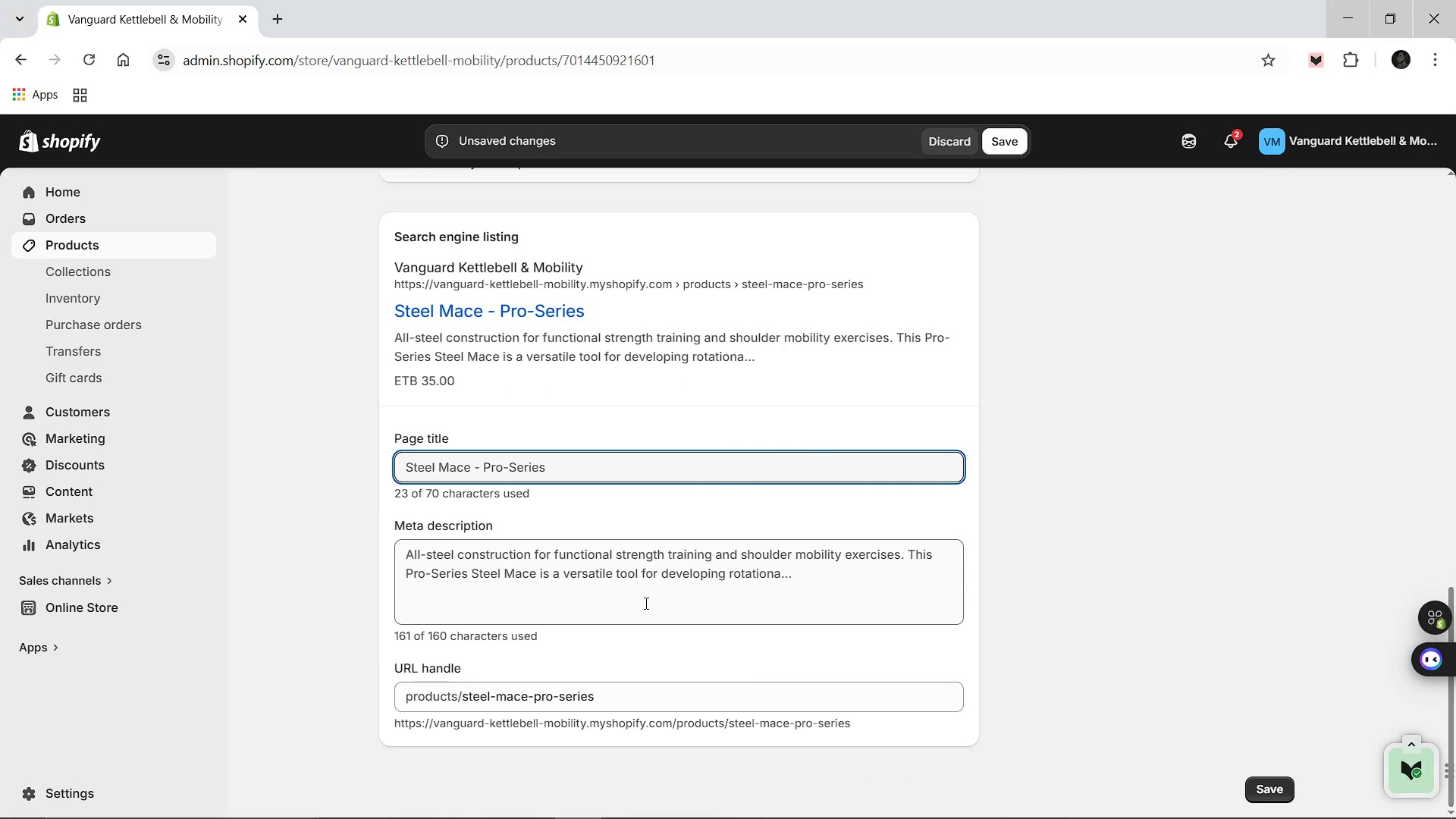 
left_click([639, 598])
 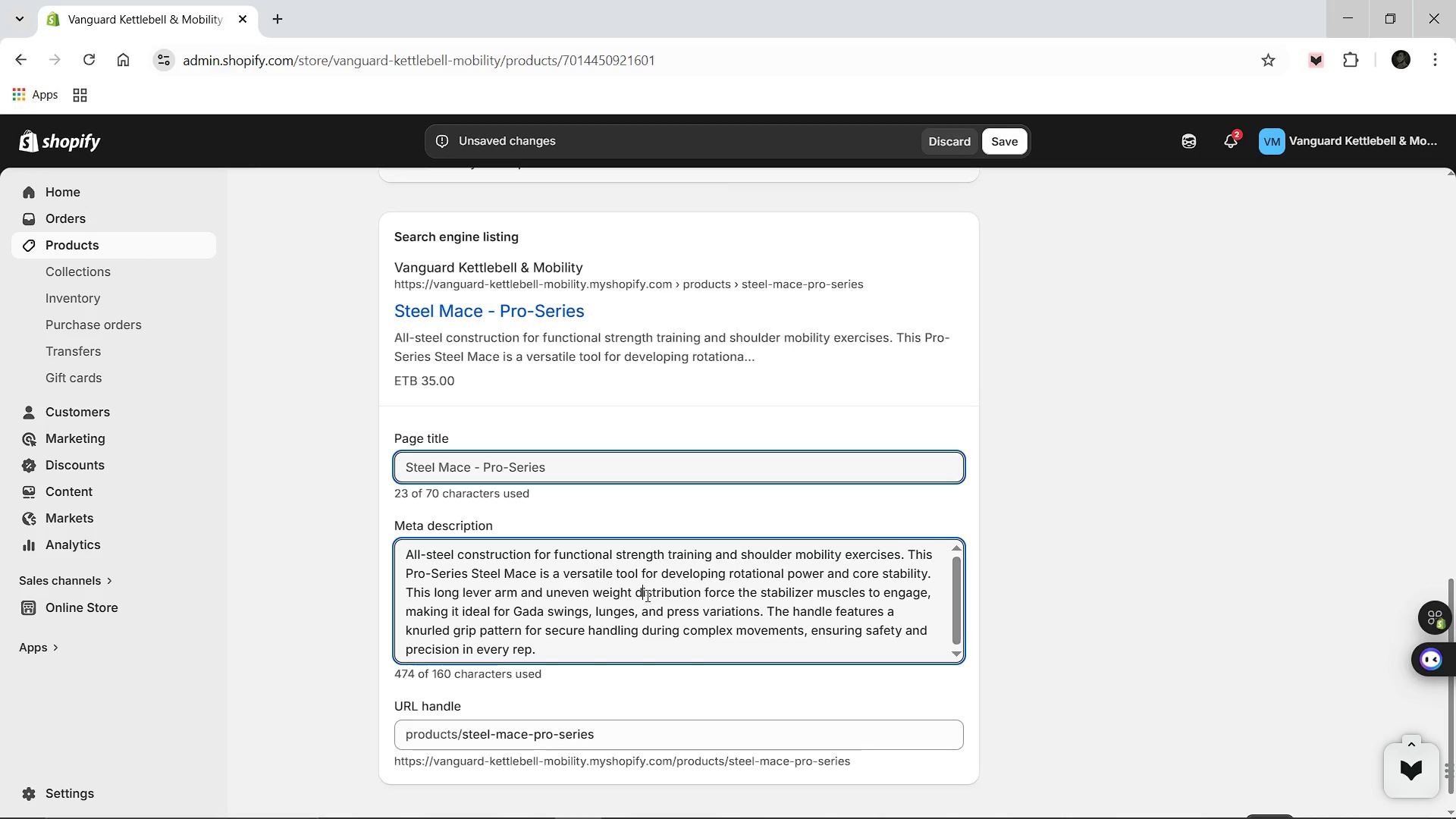 
wait(10.26)
 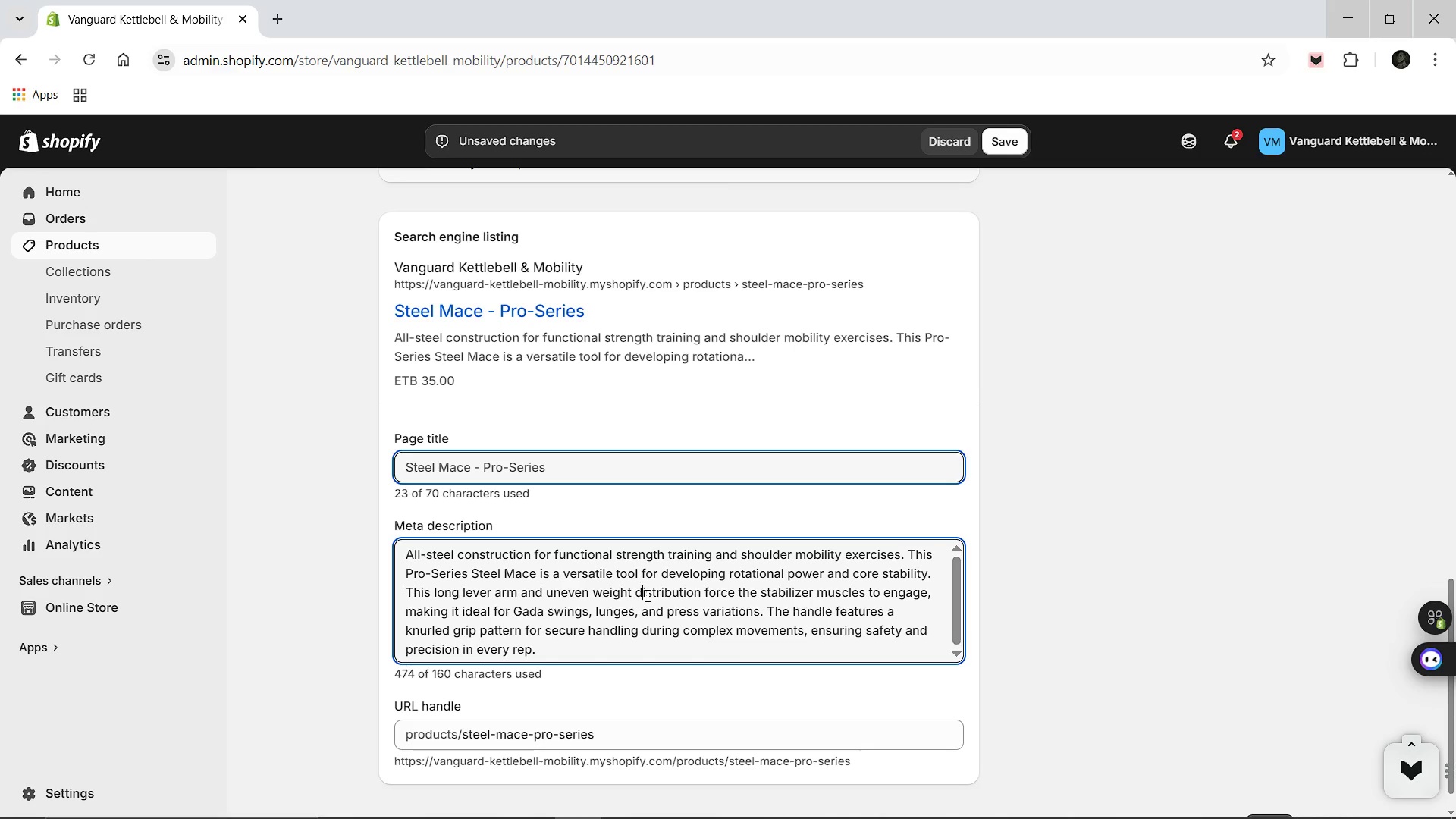 
key(Control+A)
 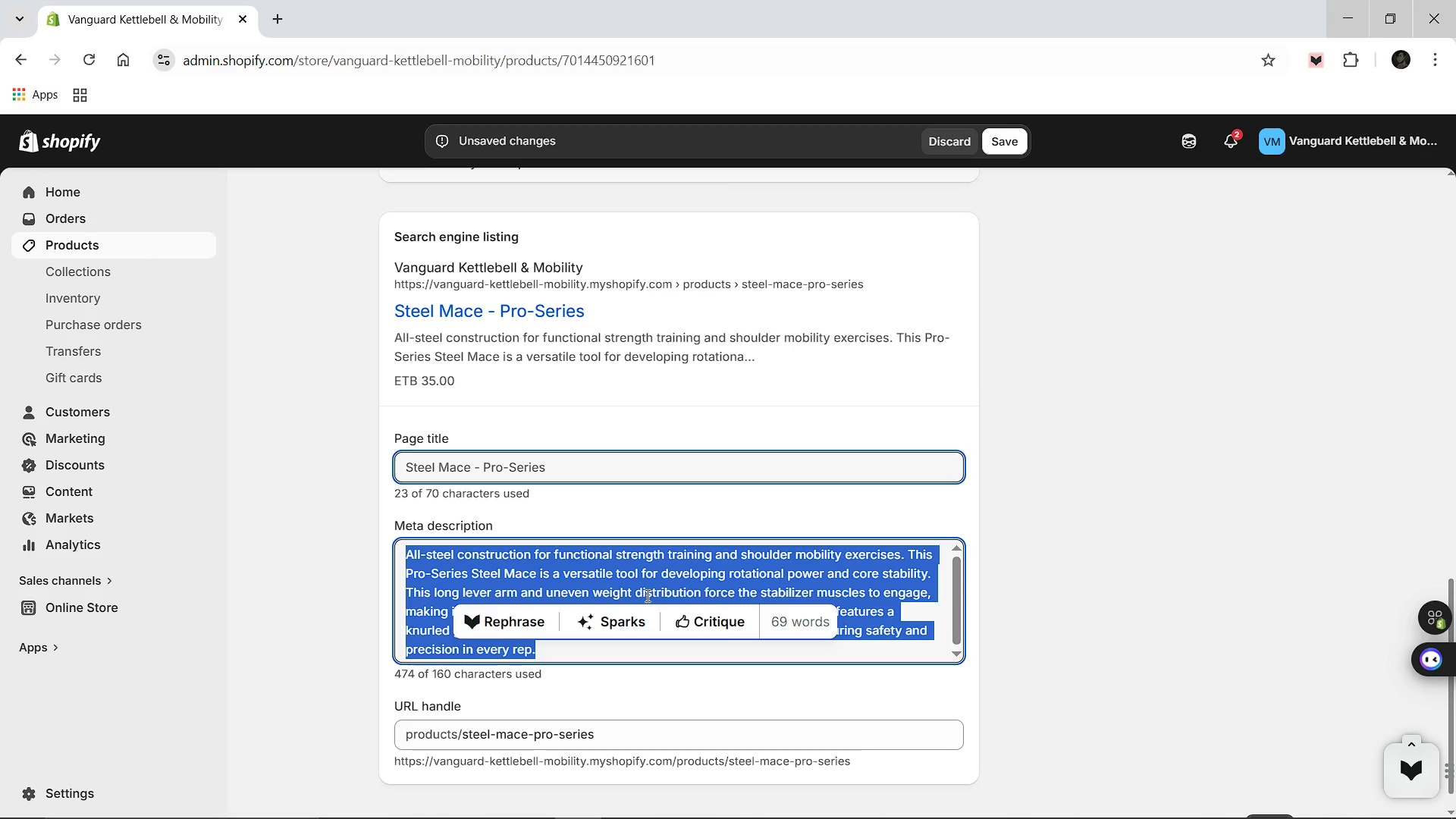 
wait(5.52)
 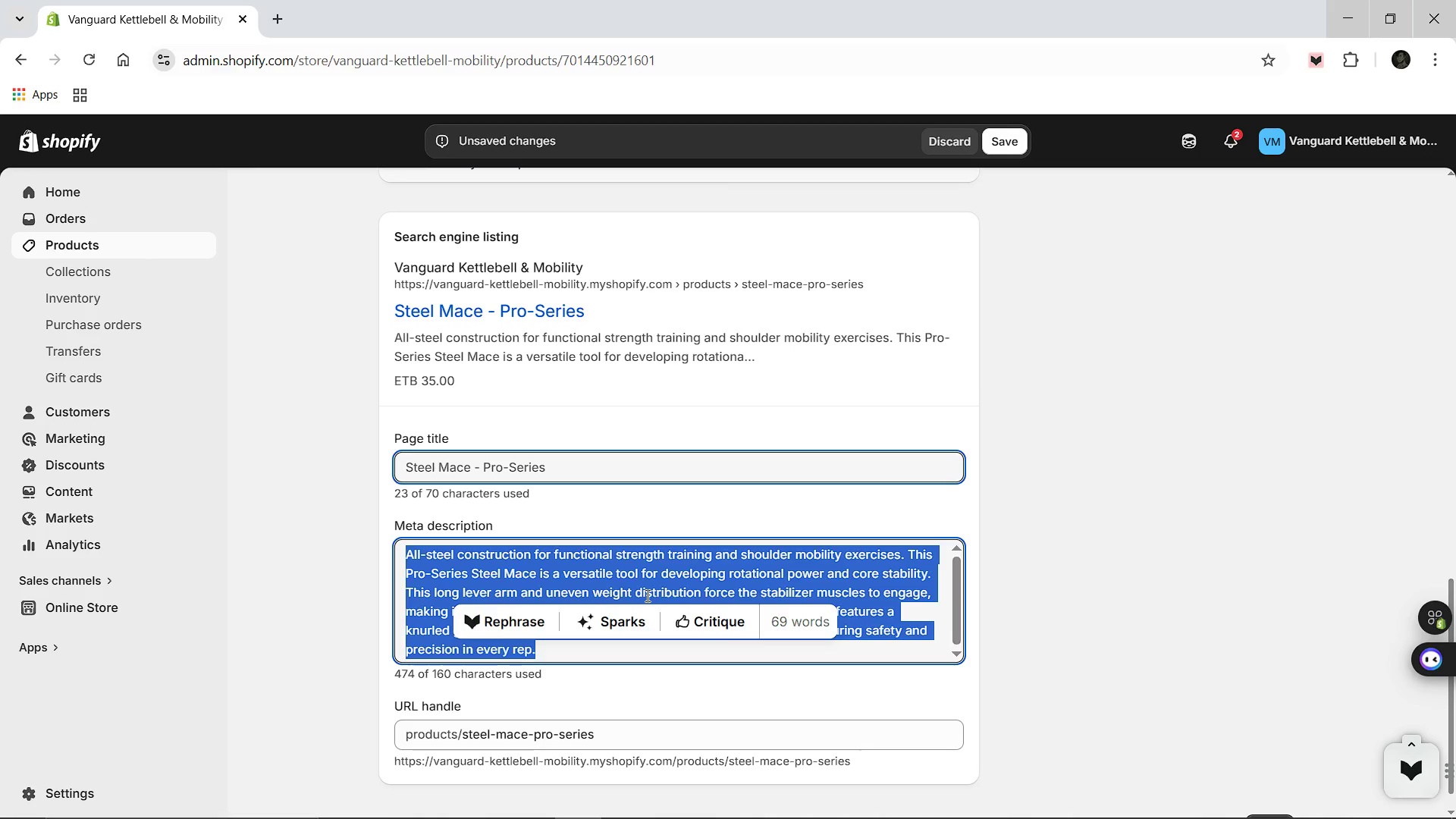 
type(Shop the Pro-Sei)
key(Backspace)
type(ries Stell Mace in 4kg, 7kg )
key(Backspace)
type(, and 10kg weight variants. High-quality mobility and strrength gear for cross)
key(Backspace)
key(Backspace)
key(Backspace)
key(Backspace)
type(CrossFit and personal training studios.)
 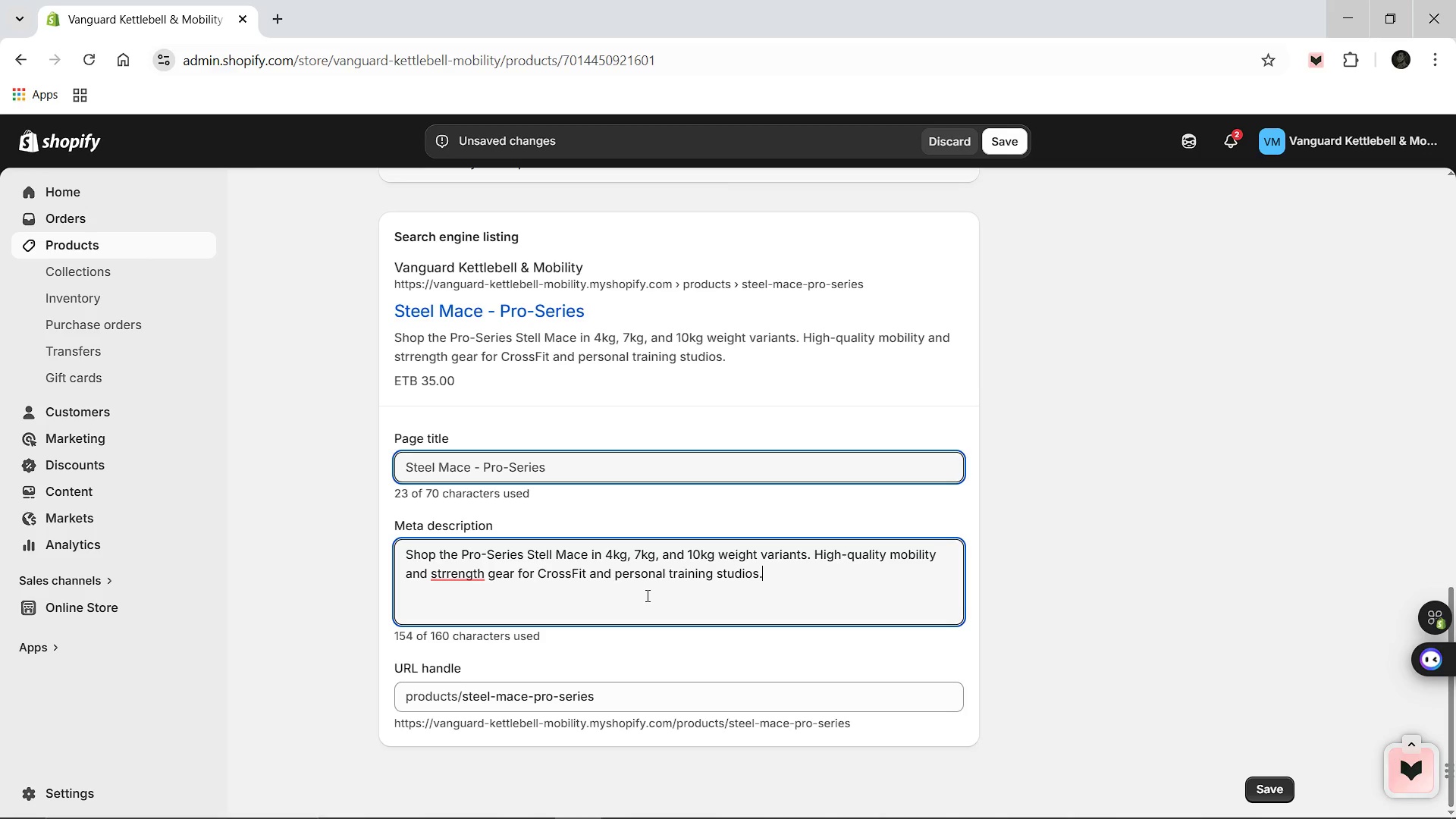 
left_click([491, 632])
 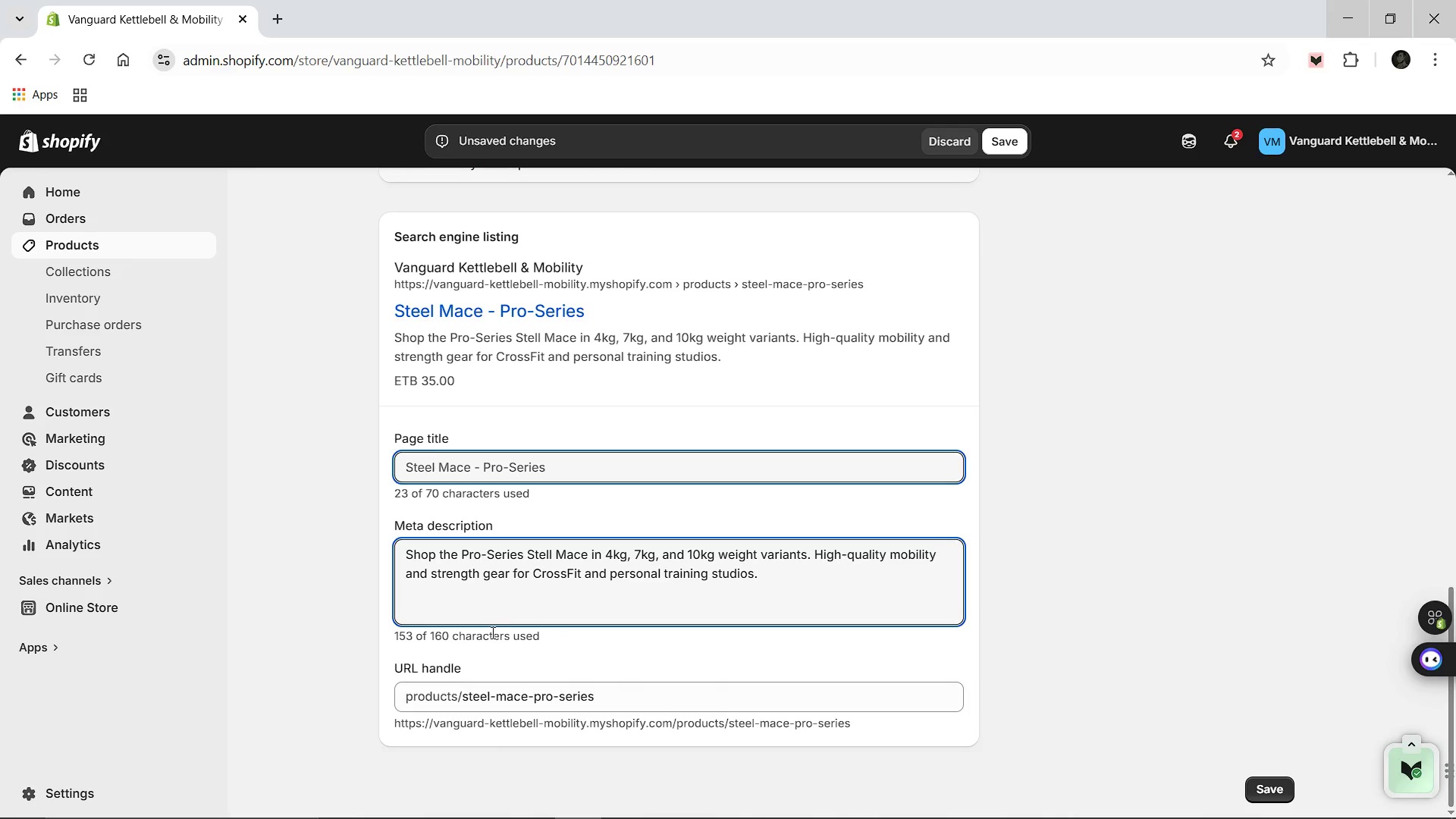 
scroll: coordinate [652, 628], scroll_direction: up, amount: 1.0
 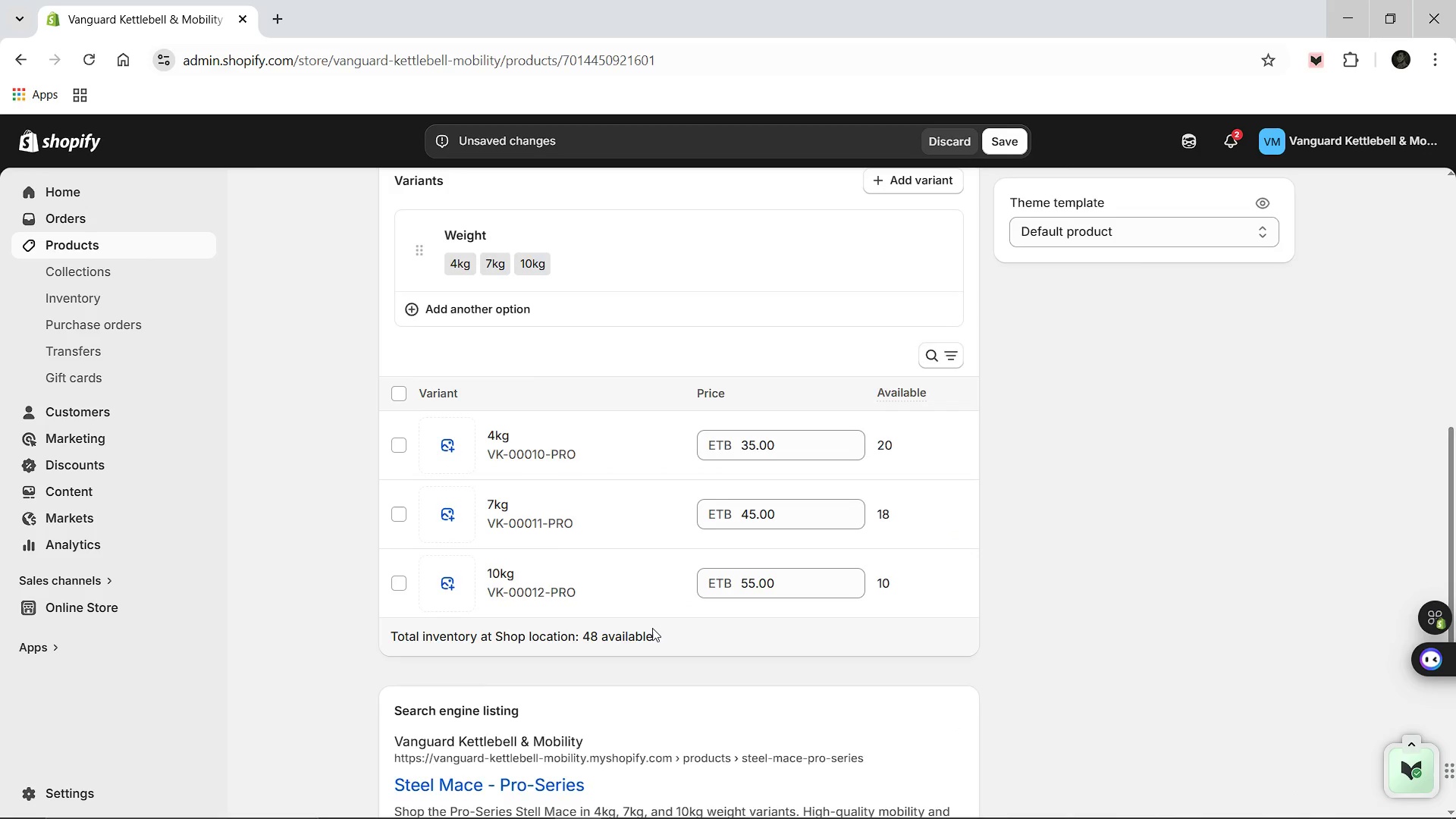 
left_click([512, 640])
 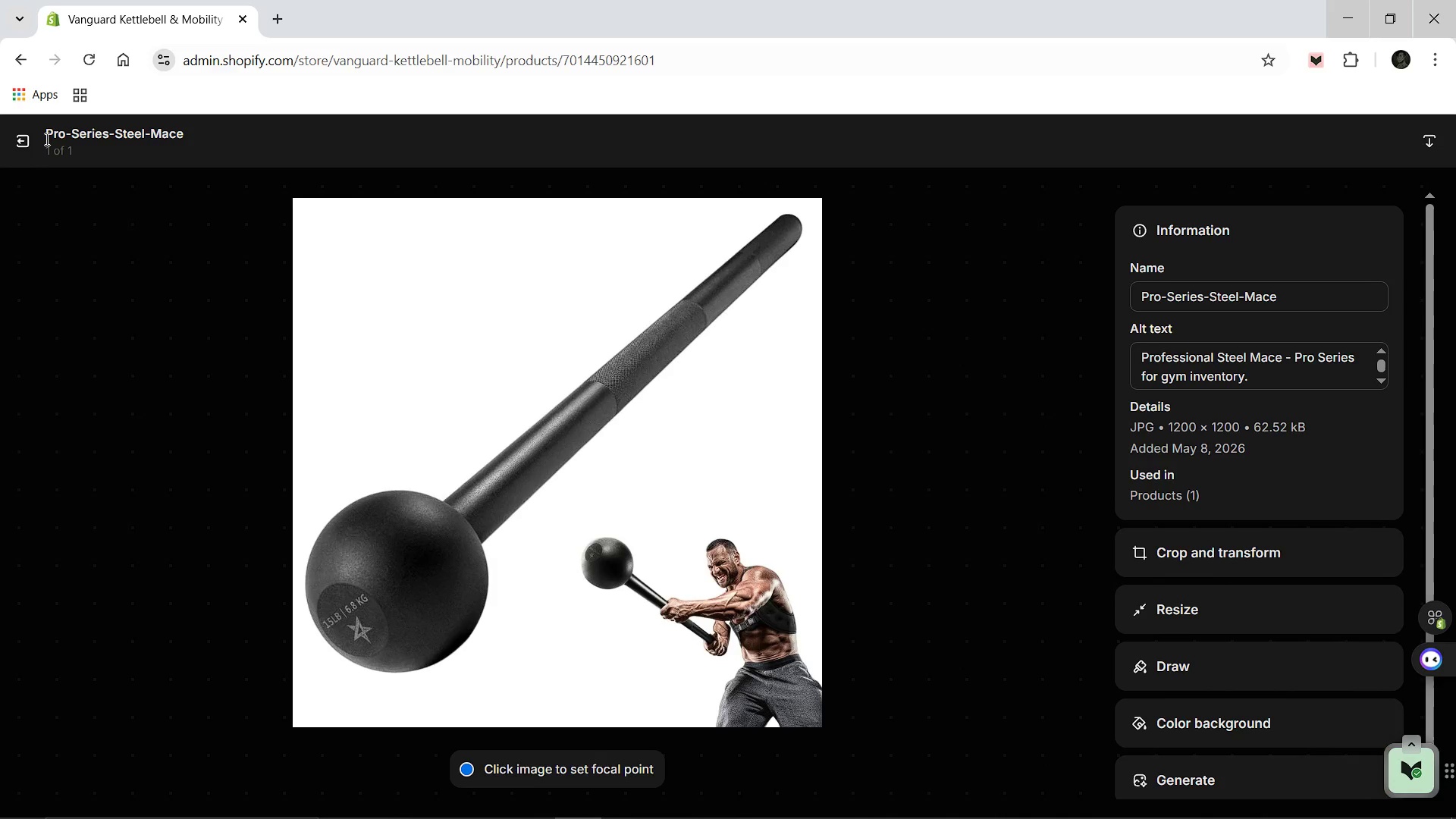 
wait(6.11)
 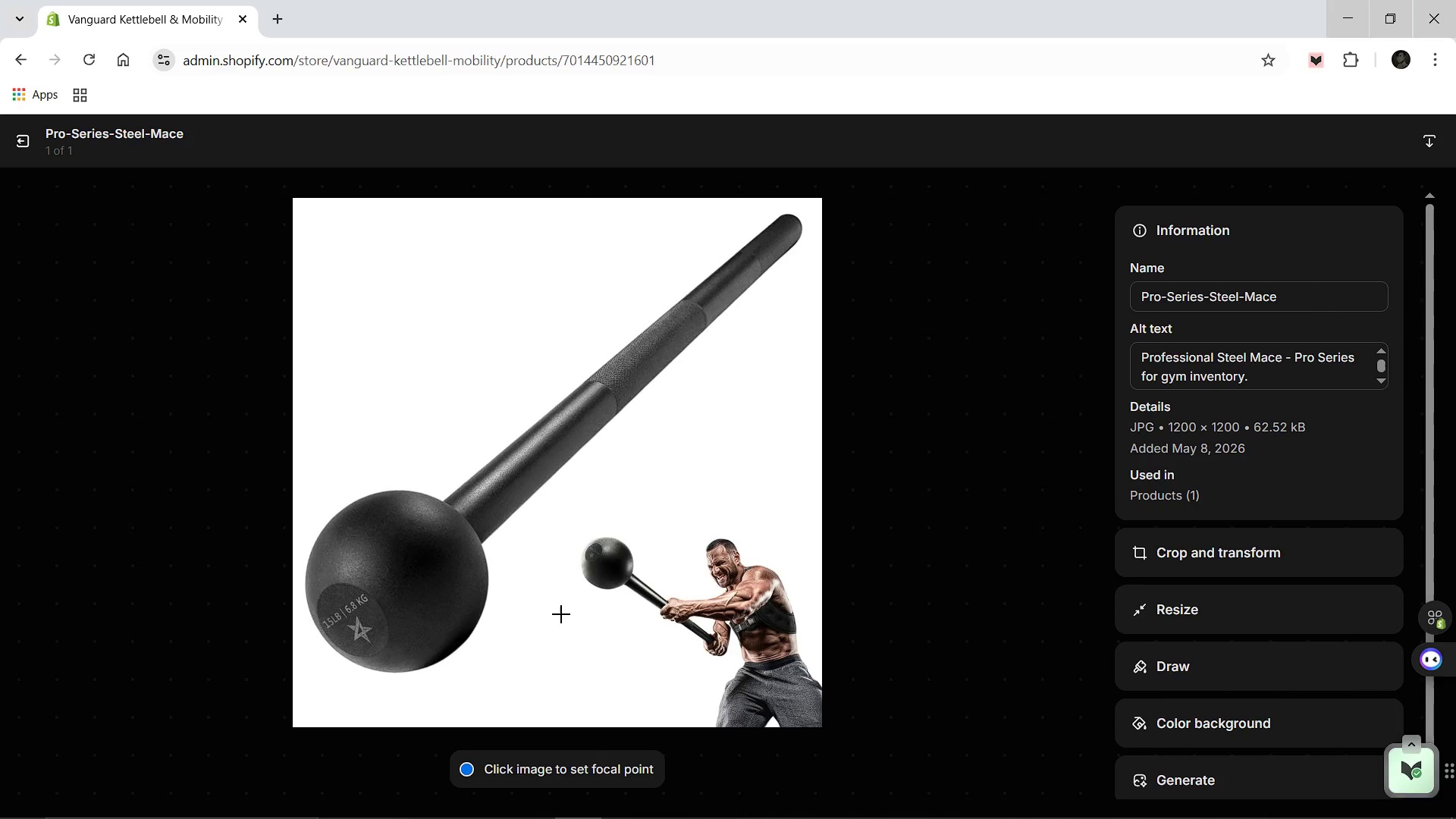 
left_click([19, 140])
 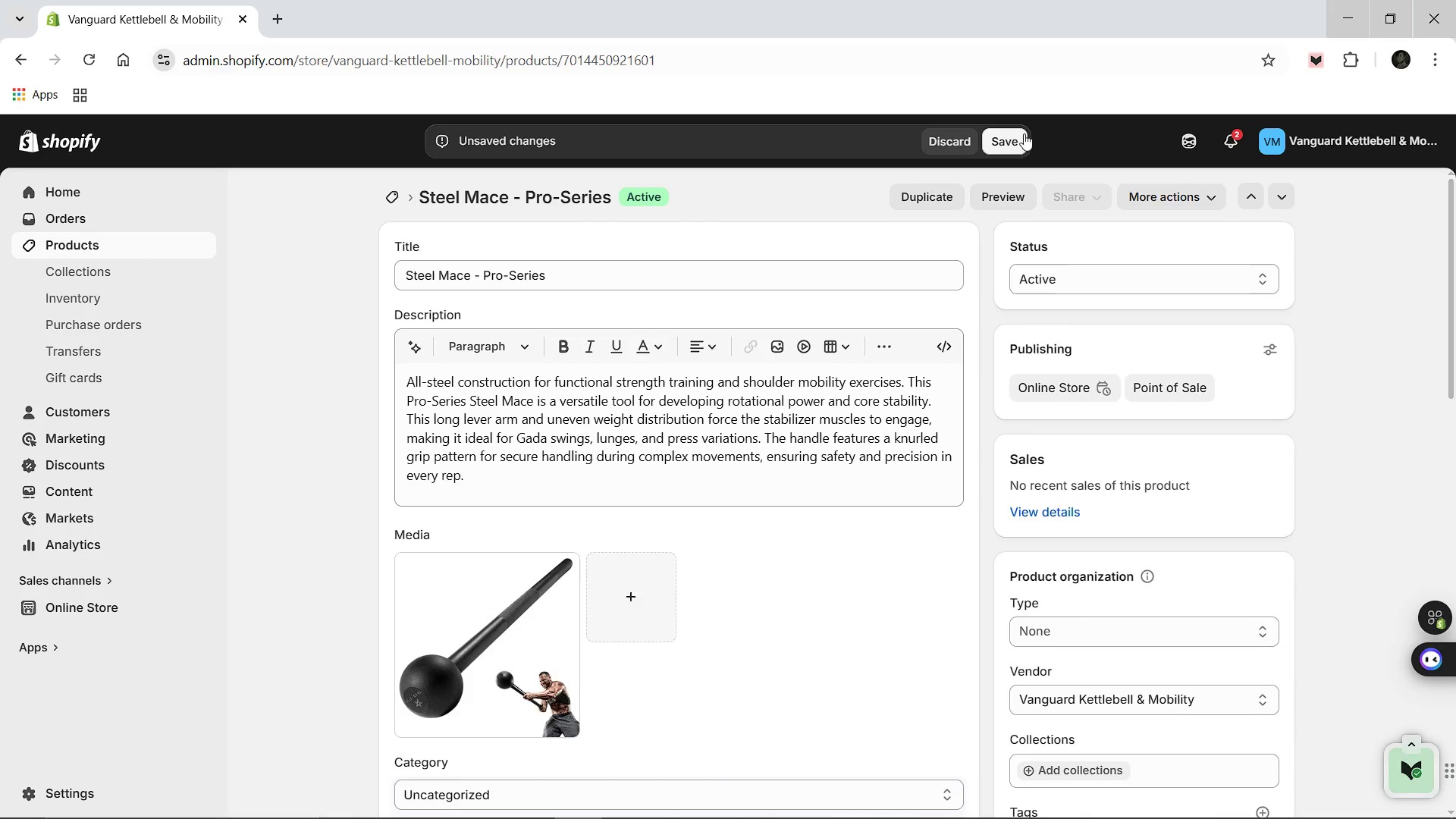 
left_click([990, 145])
 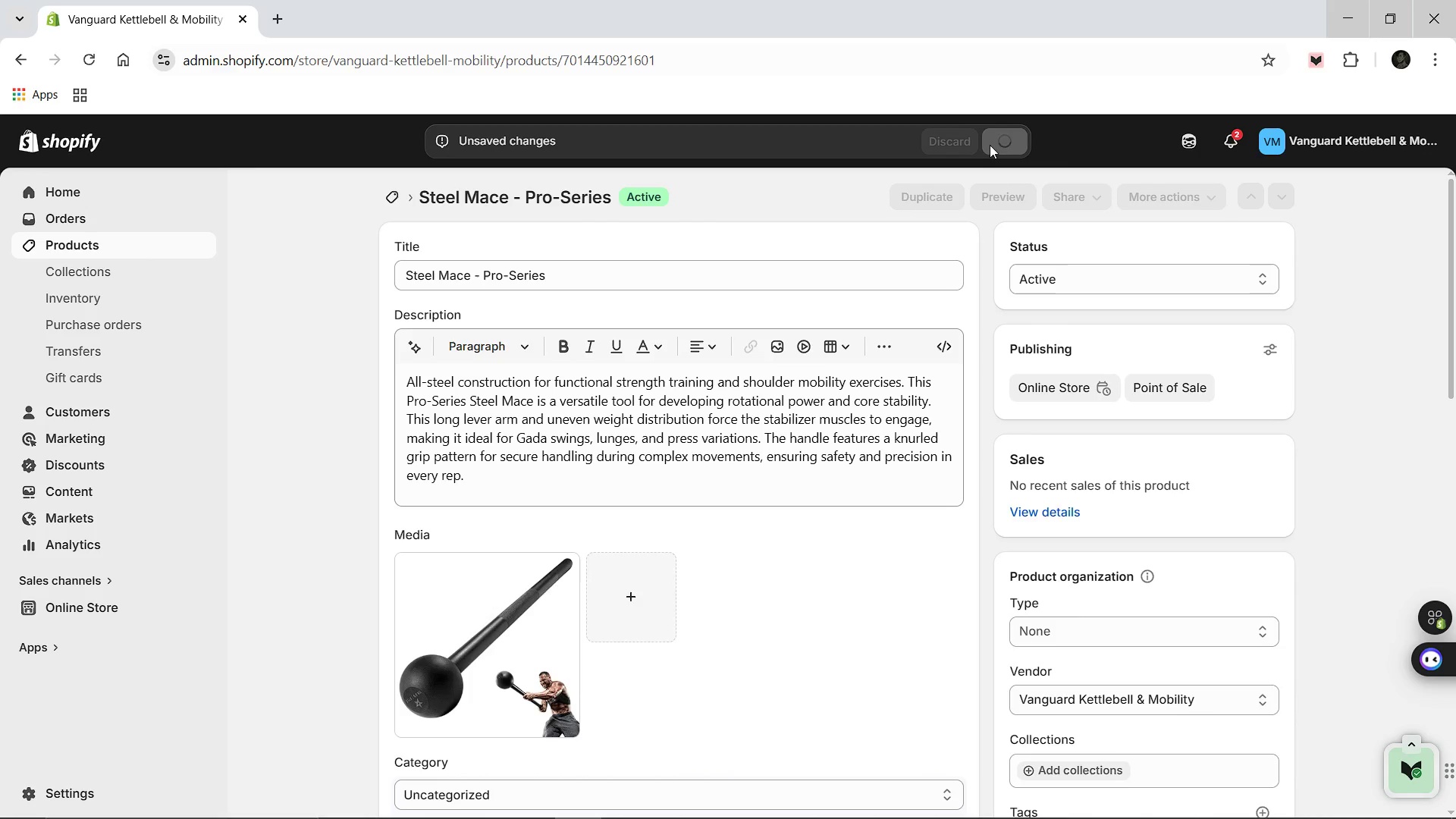 
wait(15.51)
 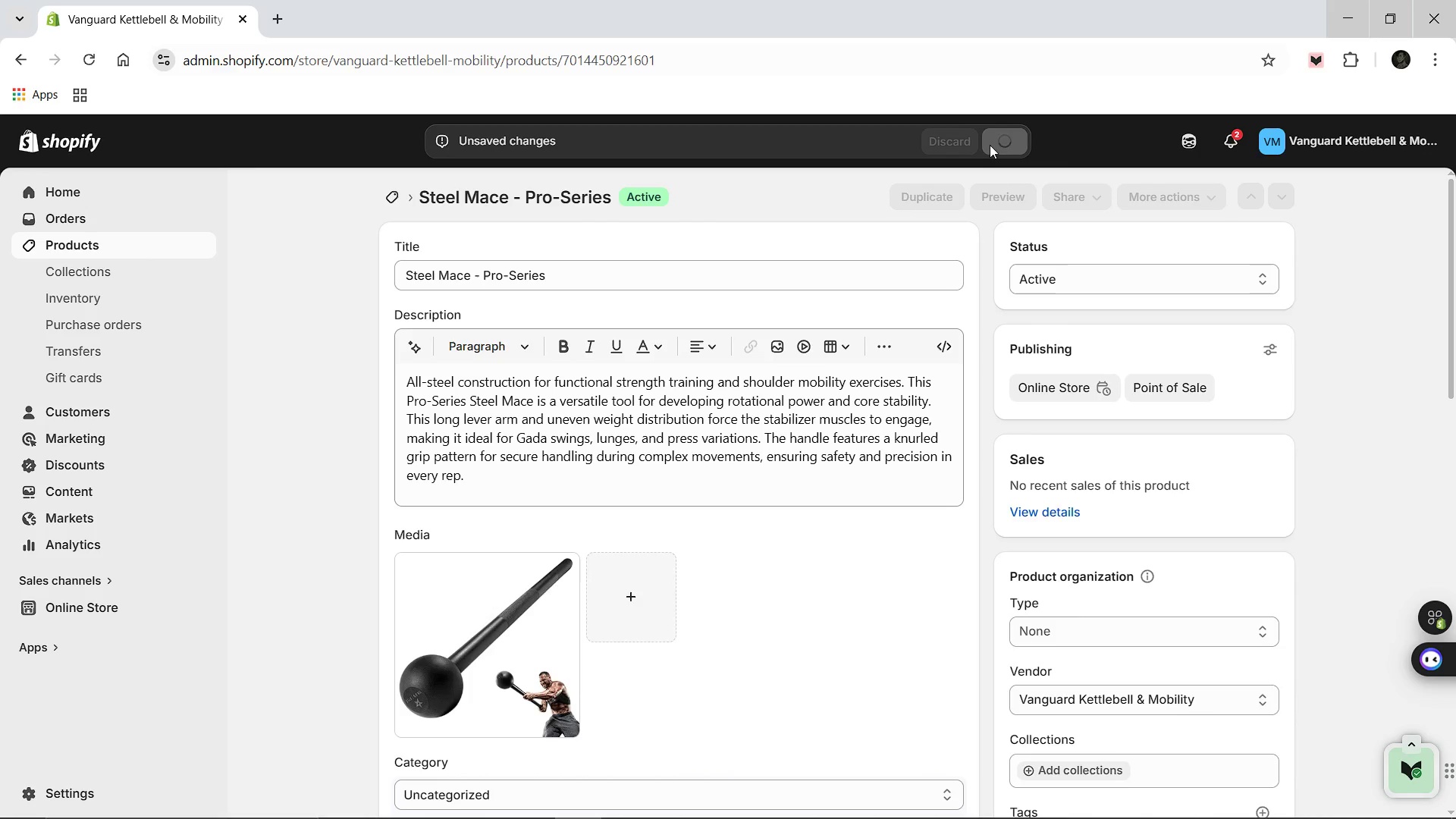 
left_click([388, 192])
 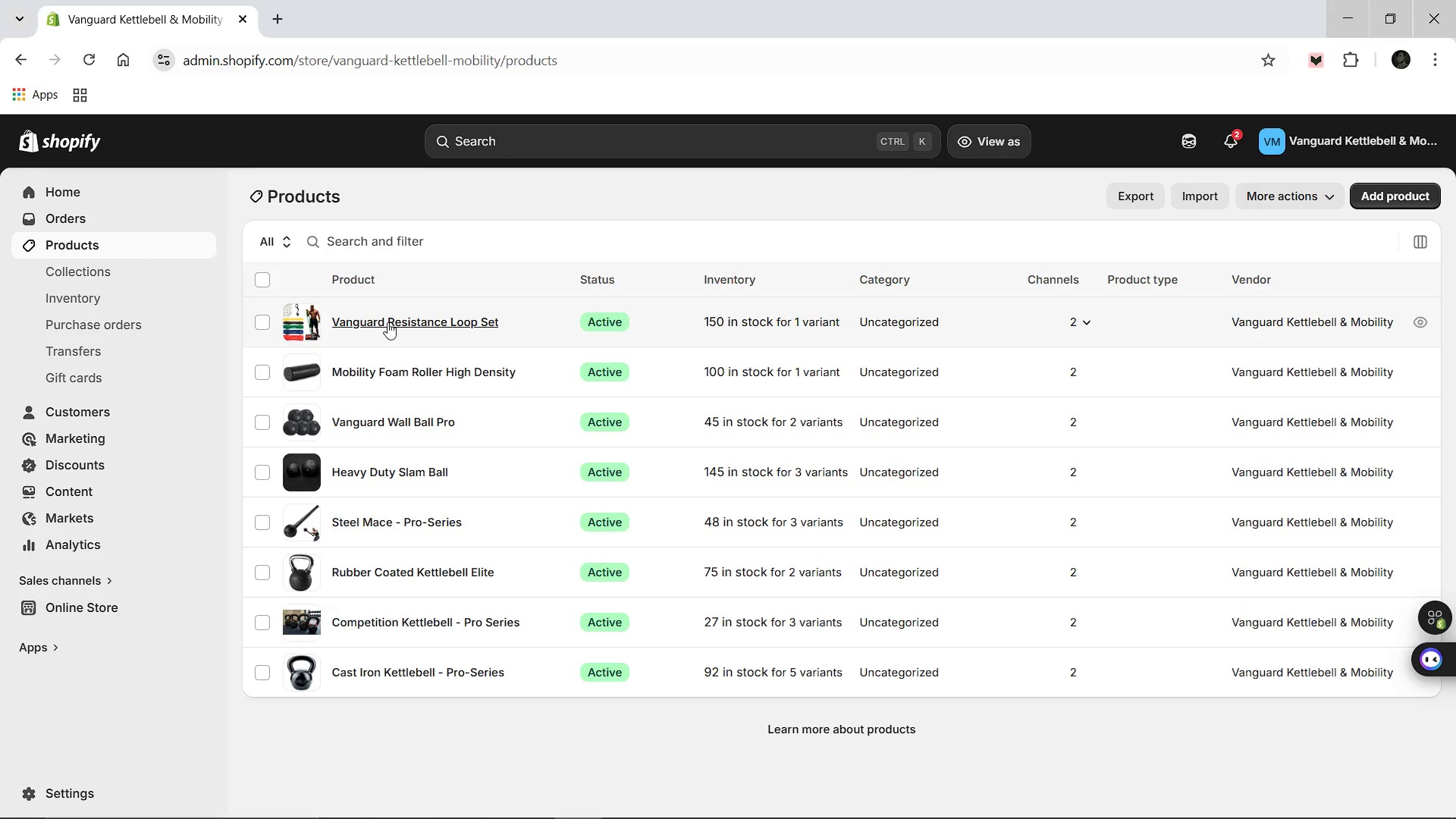 
left_click([382, 467])
 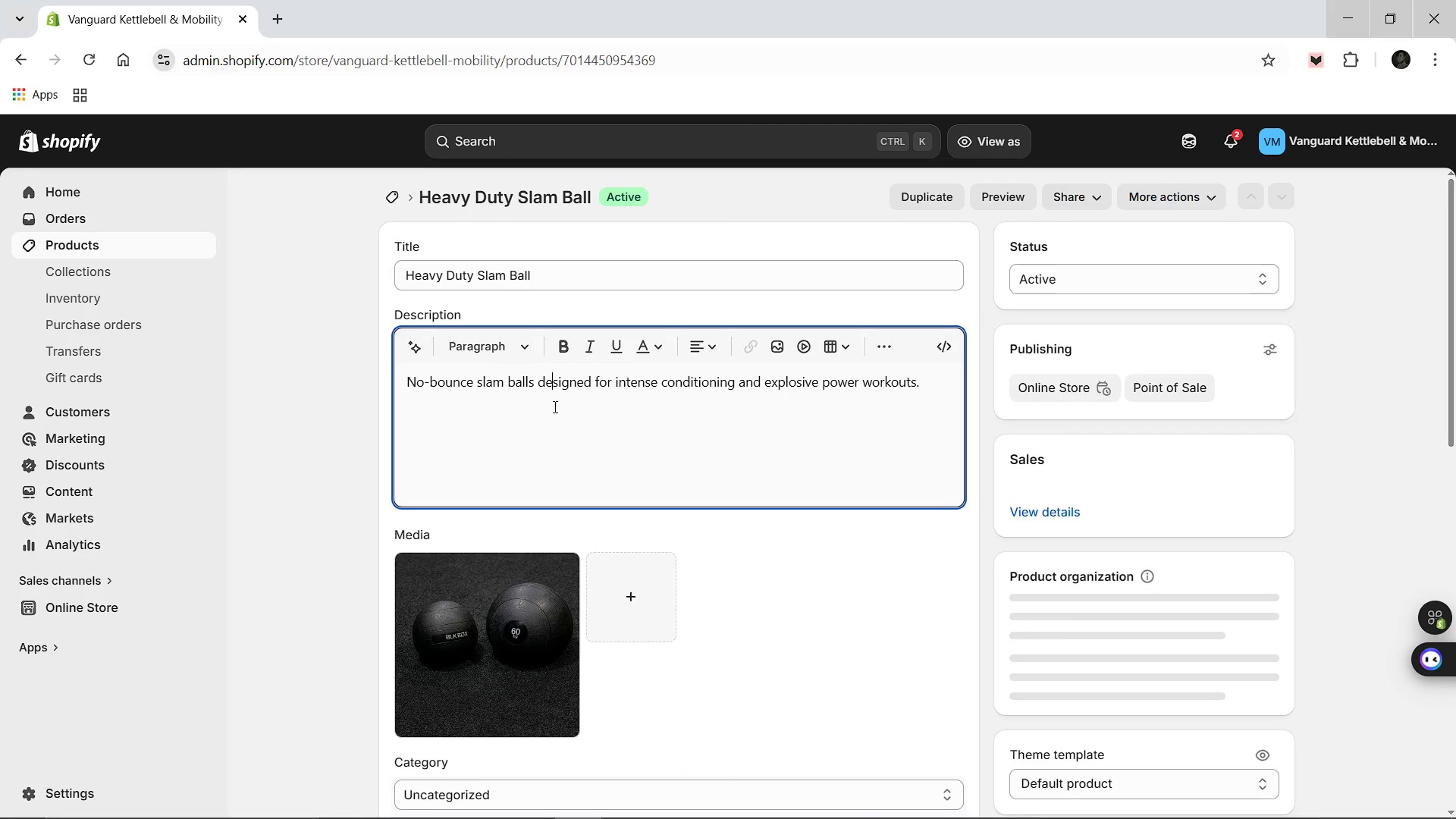 
key(Control+A)
 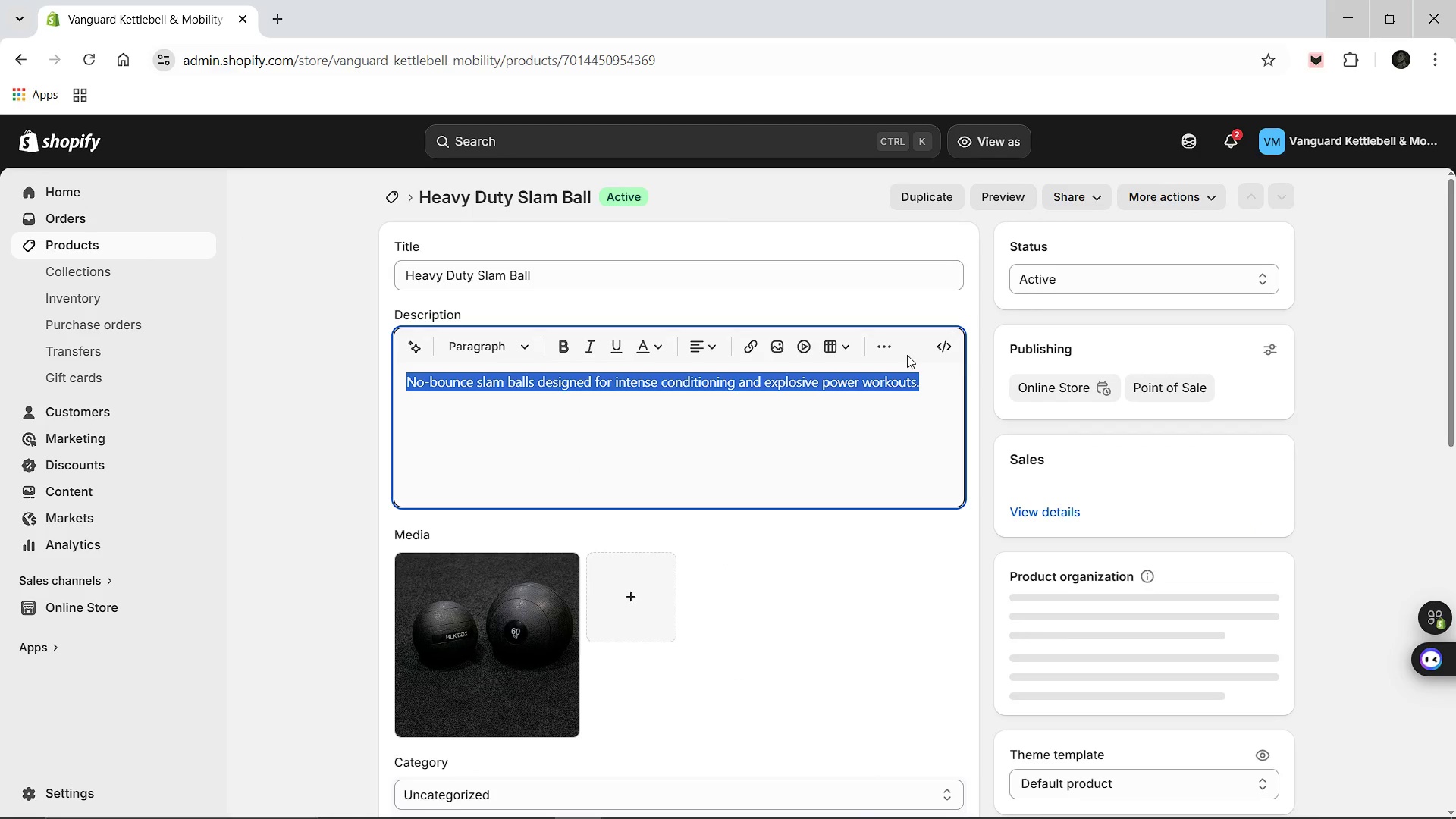 
left_click([924, 405])
 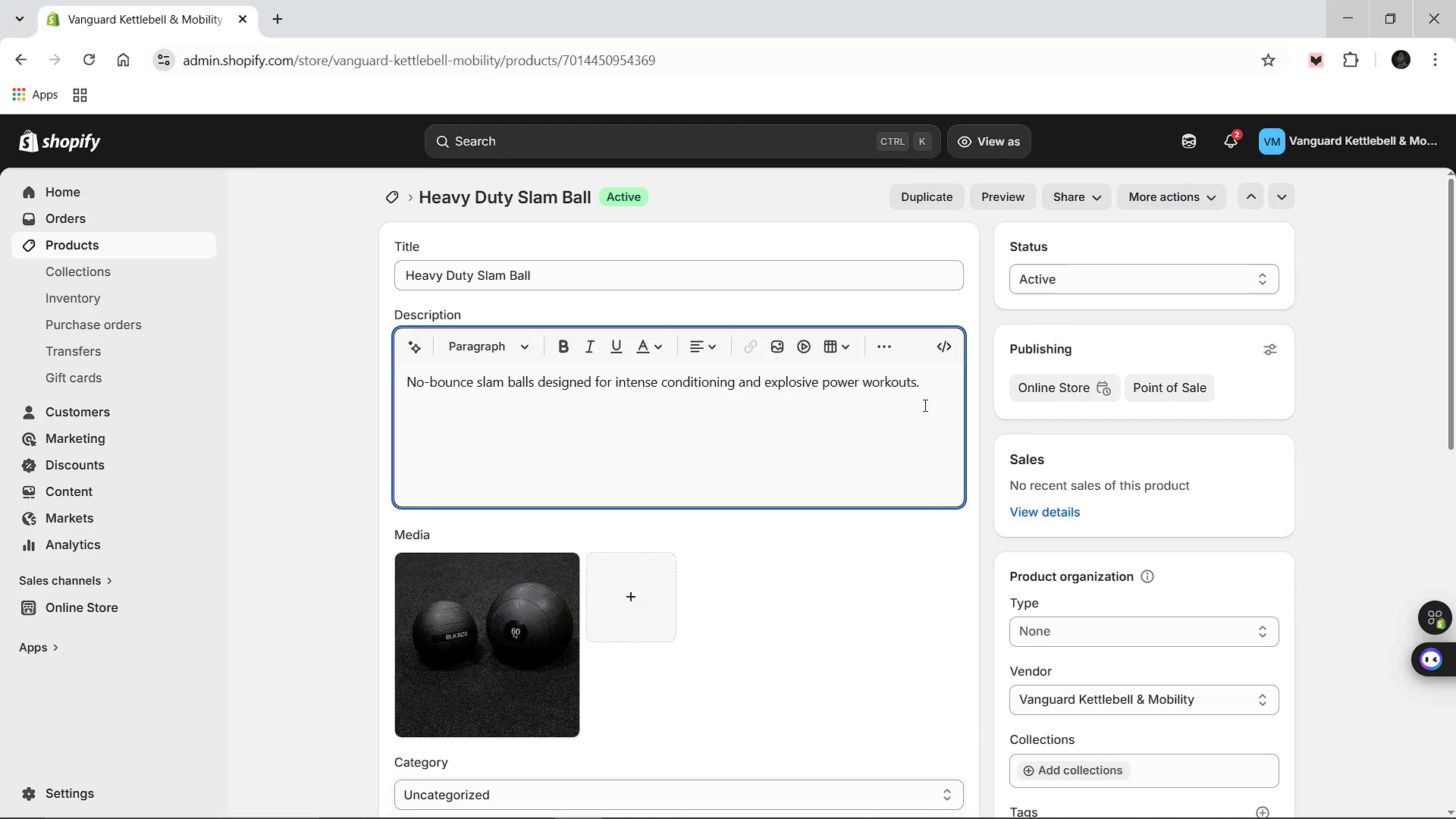 
key(Space)
 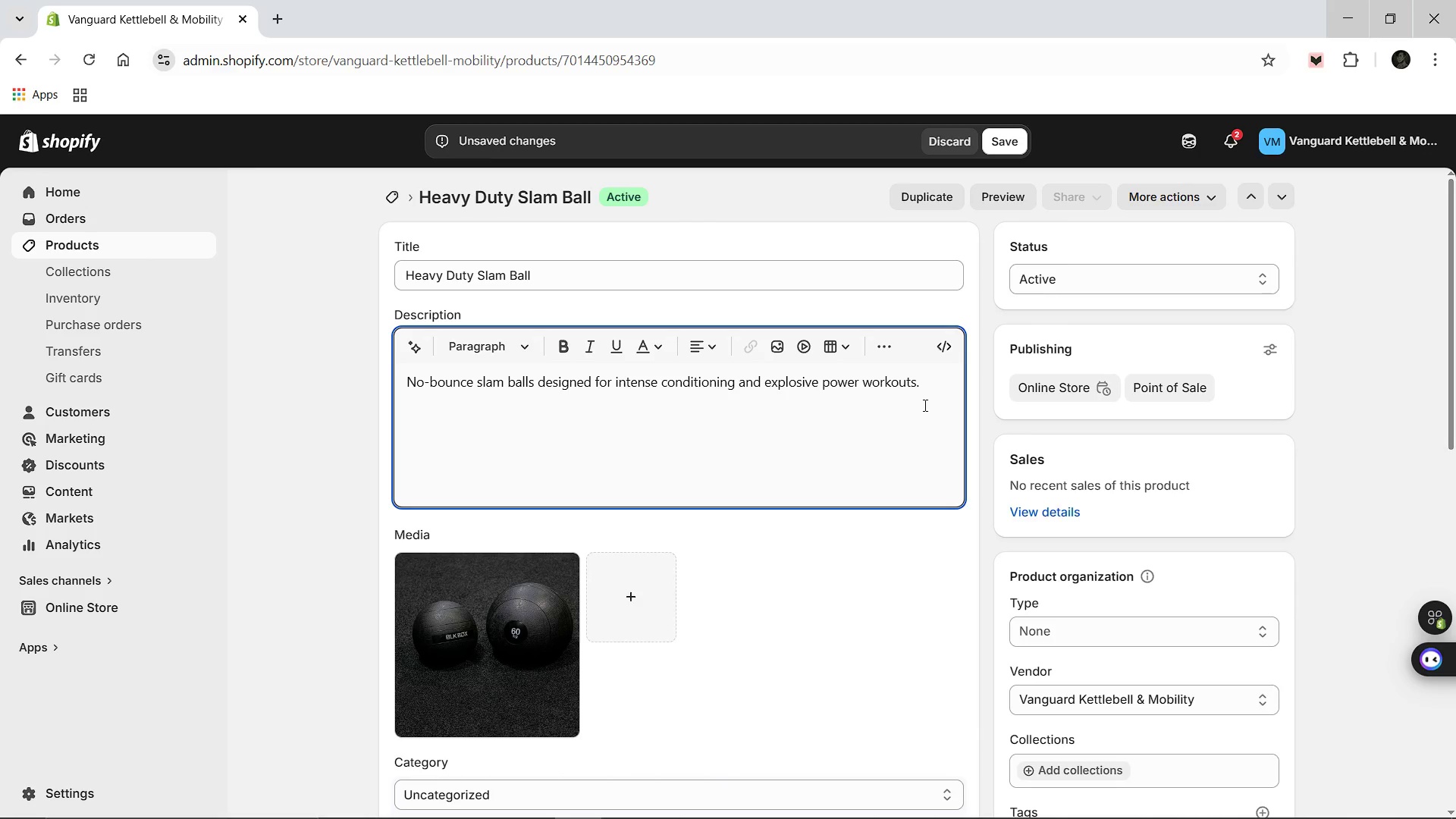 
wait(11.03)
 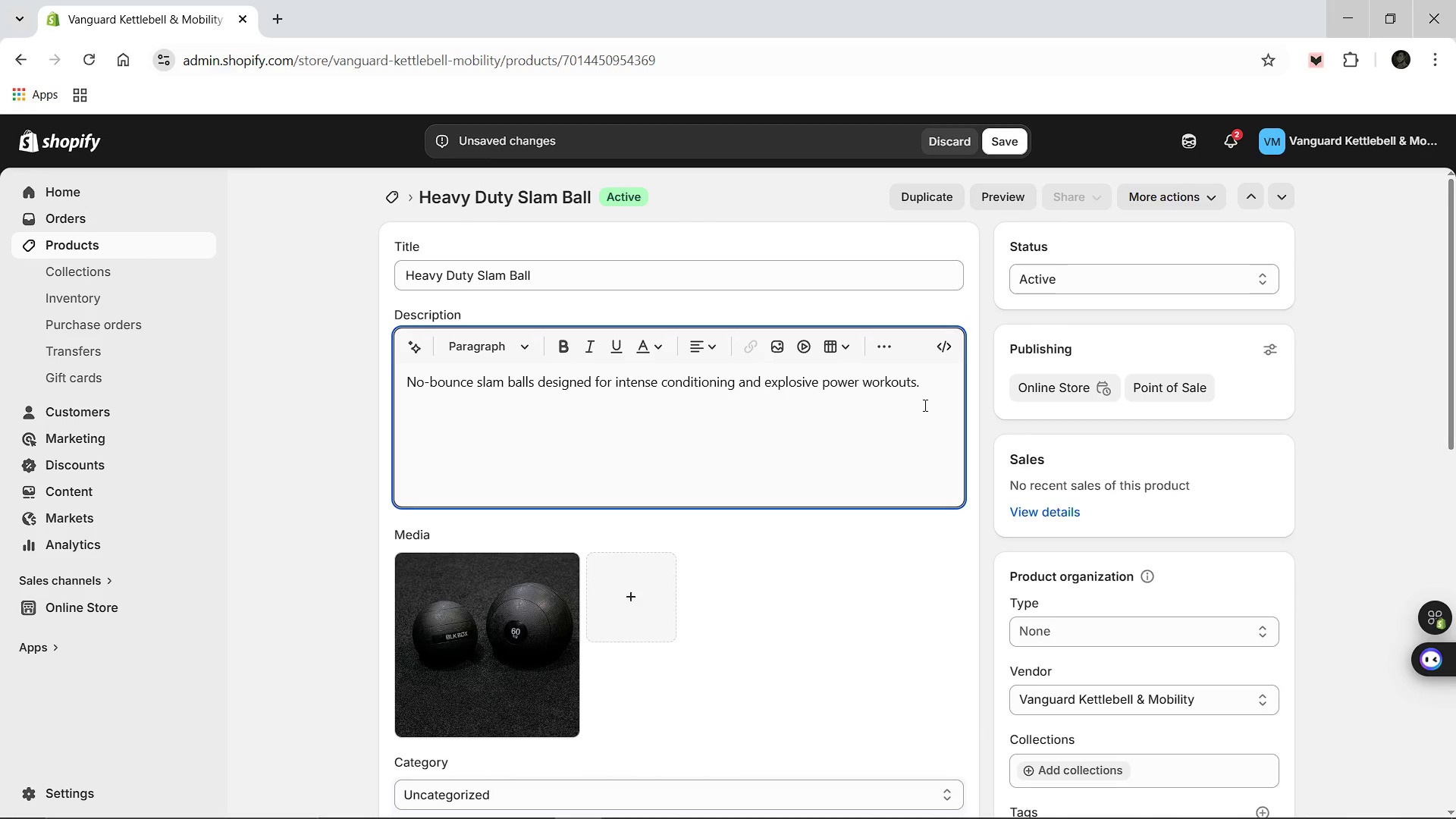 
type(Constructed with an extra-tch)
key(Backspace)
key(Backspace)
type(hick )
key(Backspace)
type(, textured rubber shell, or)
key(Backspace)
type(ur Heavy duty Slam balls are built to be thrown repeatedly without failure. The dead-bounce design ensures the ball stays where it lands, allowing for rapid )
key(Backspace)
type(-fire slams that build metabolic conditioning and explosive force. The sand-filled interior)
 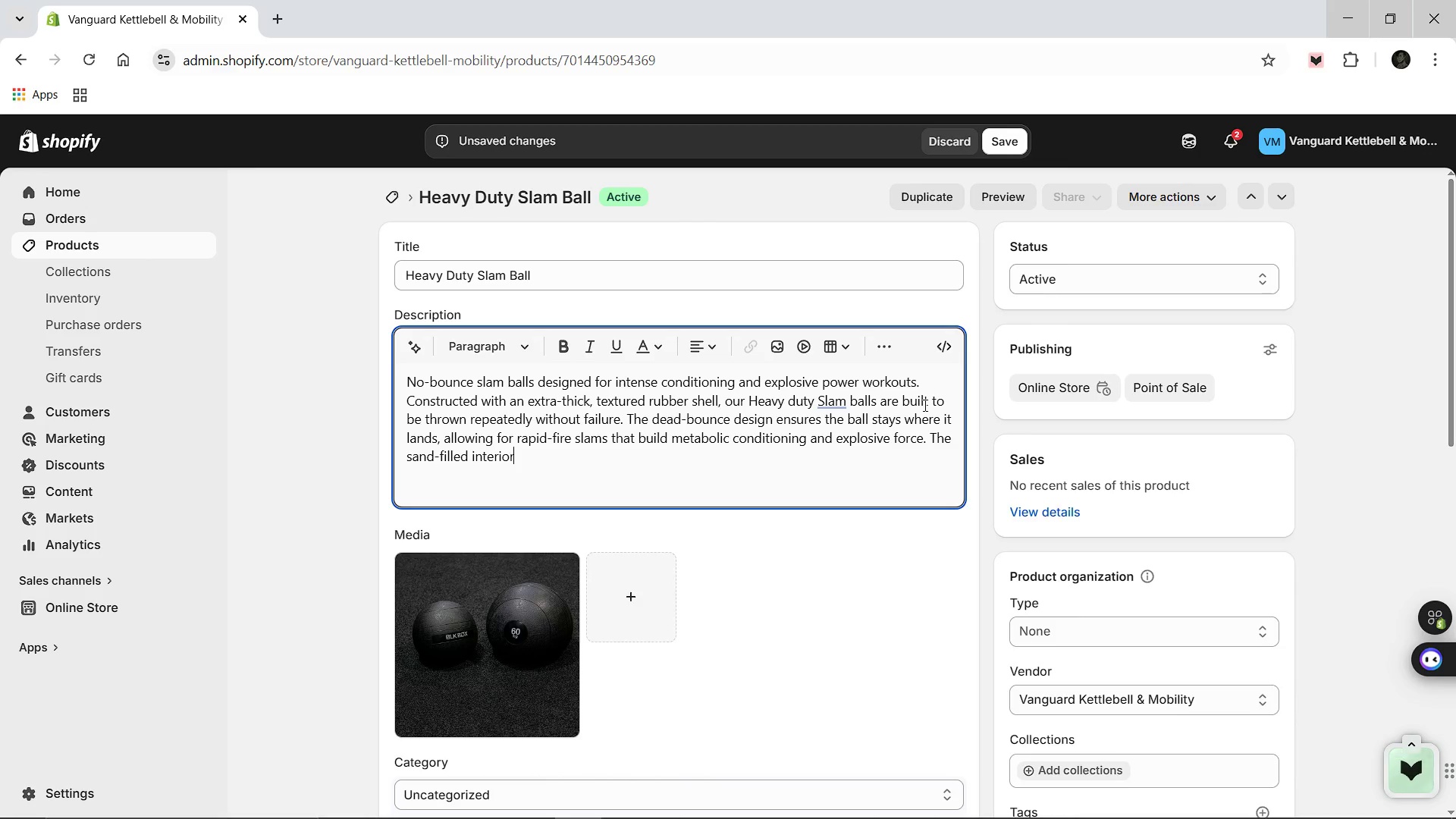 
wait(5.16)
 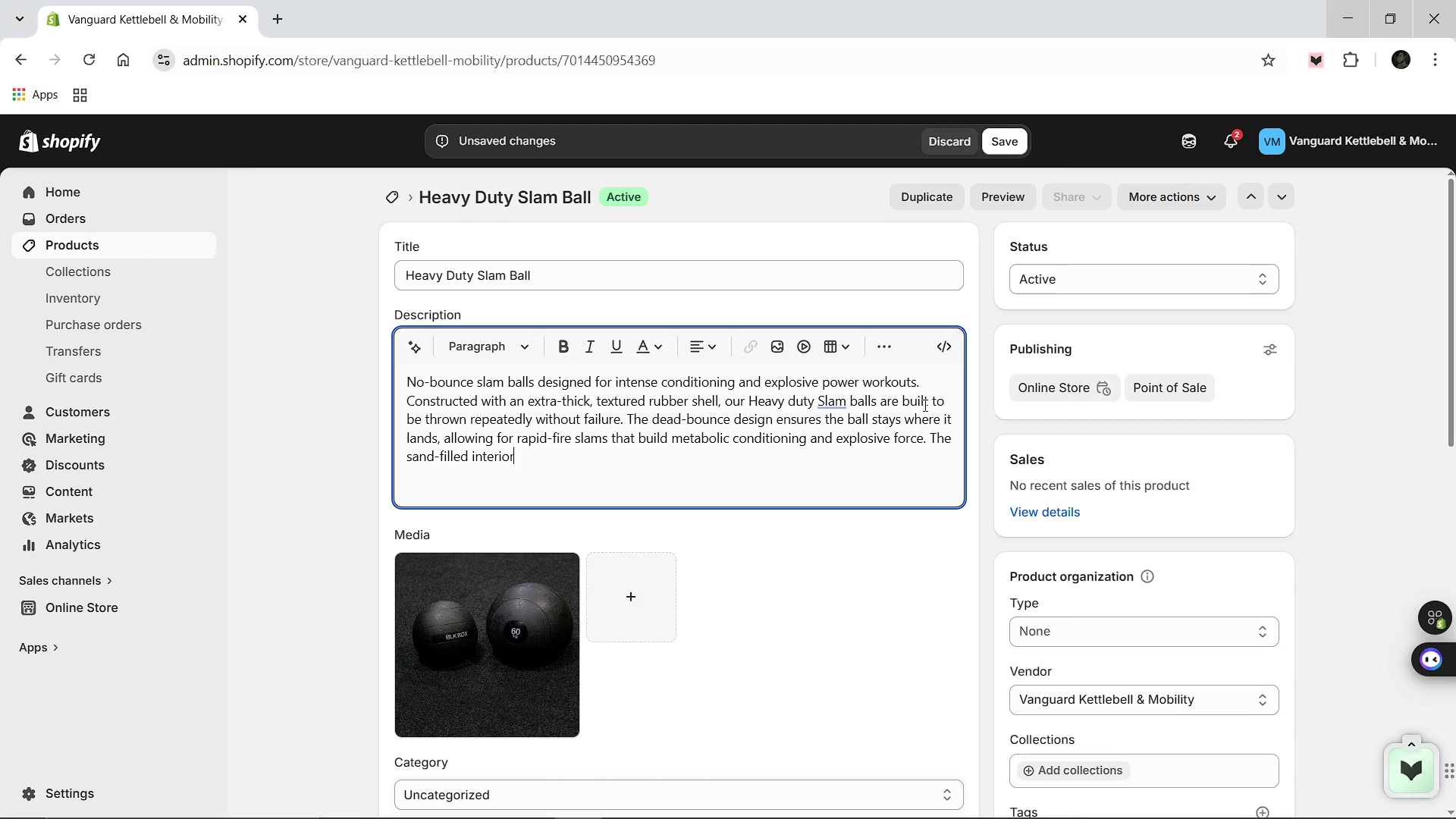 
type( provides a shifting weight that challenges your gri )
key(Backspace)
type(p and core with every movemn)
key(Backspace)
type(ent.)
 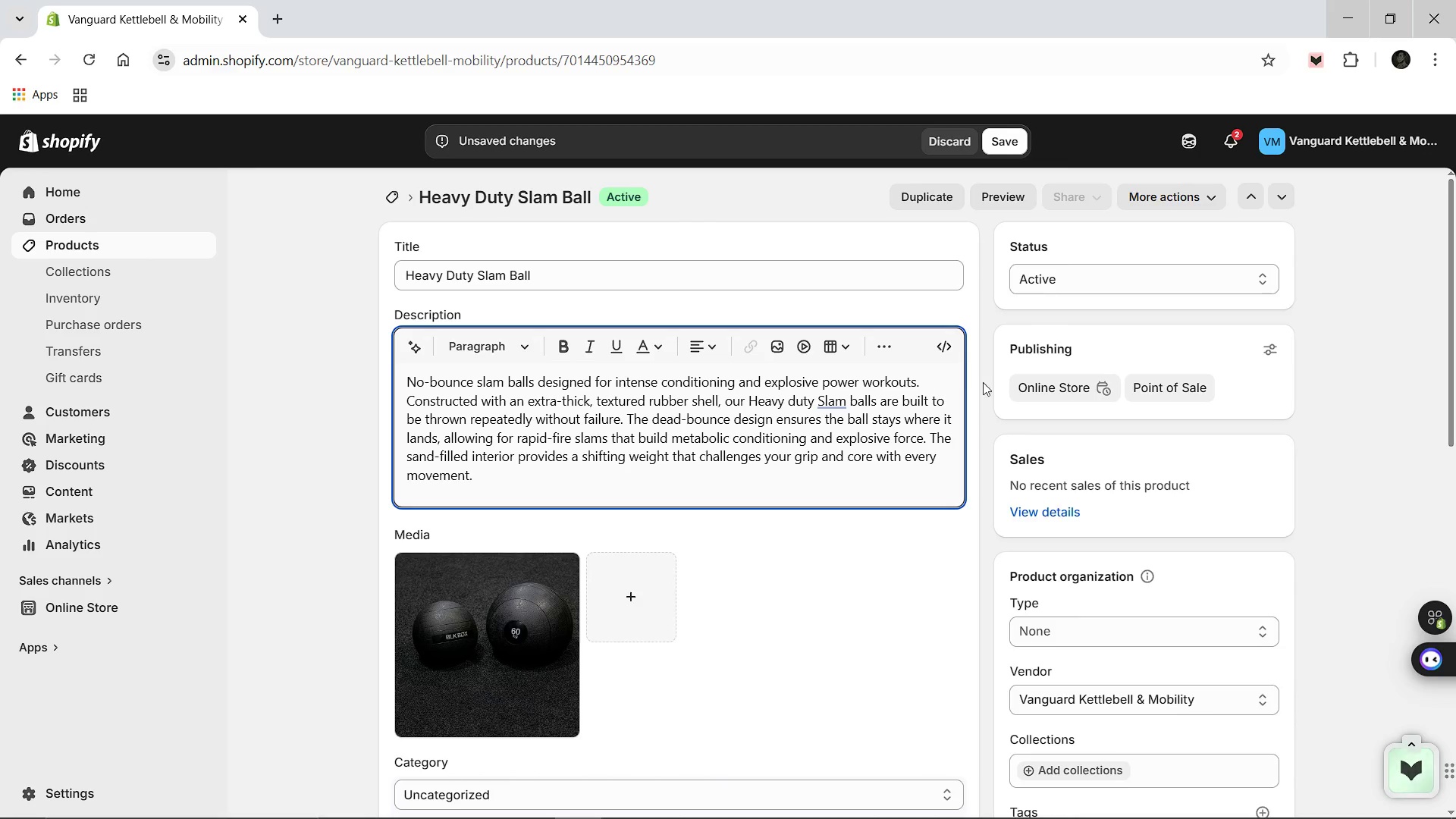 
scroll: coordinate [874, 558], scroll_direction: down, amount: 11.0
 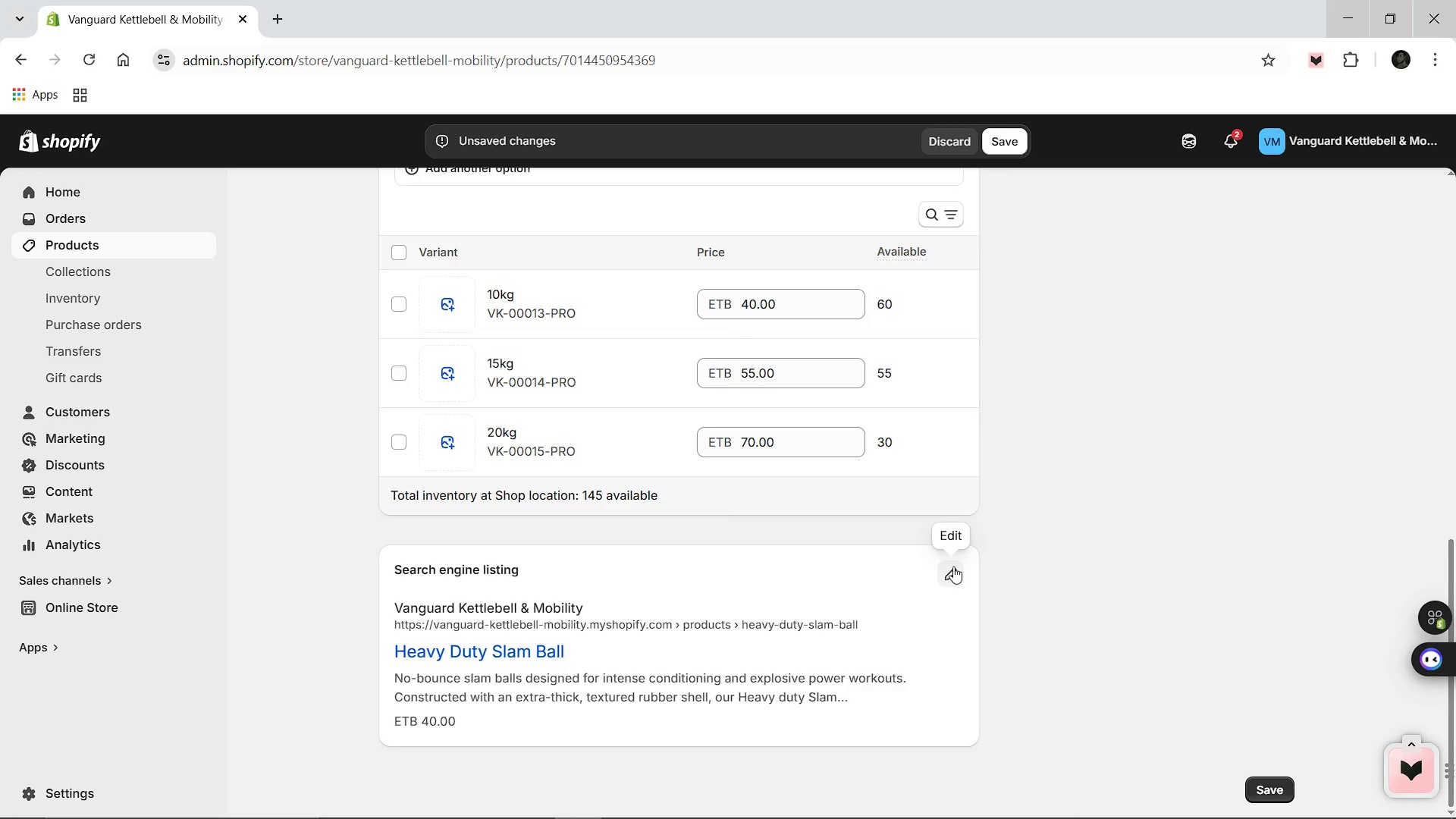 
left_click([953, 566])
 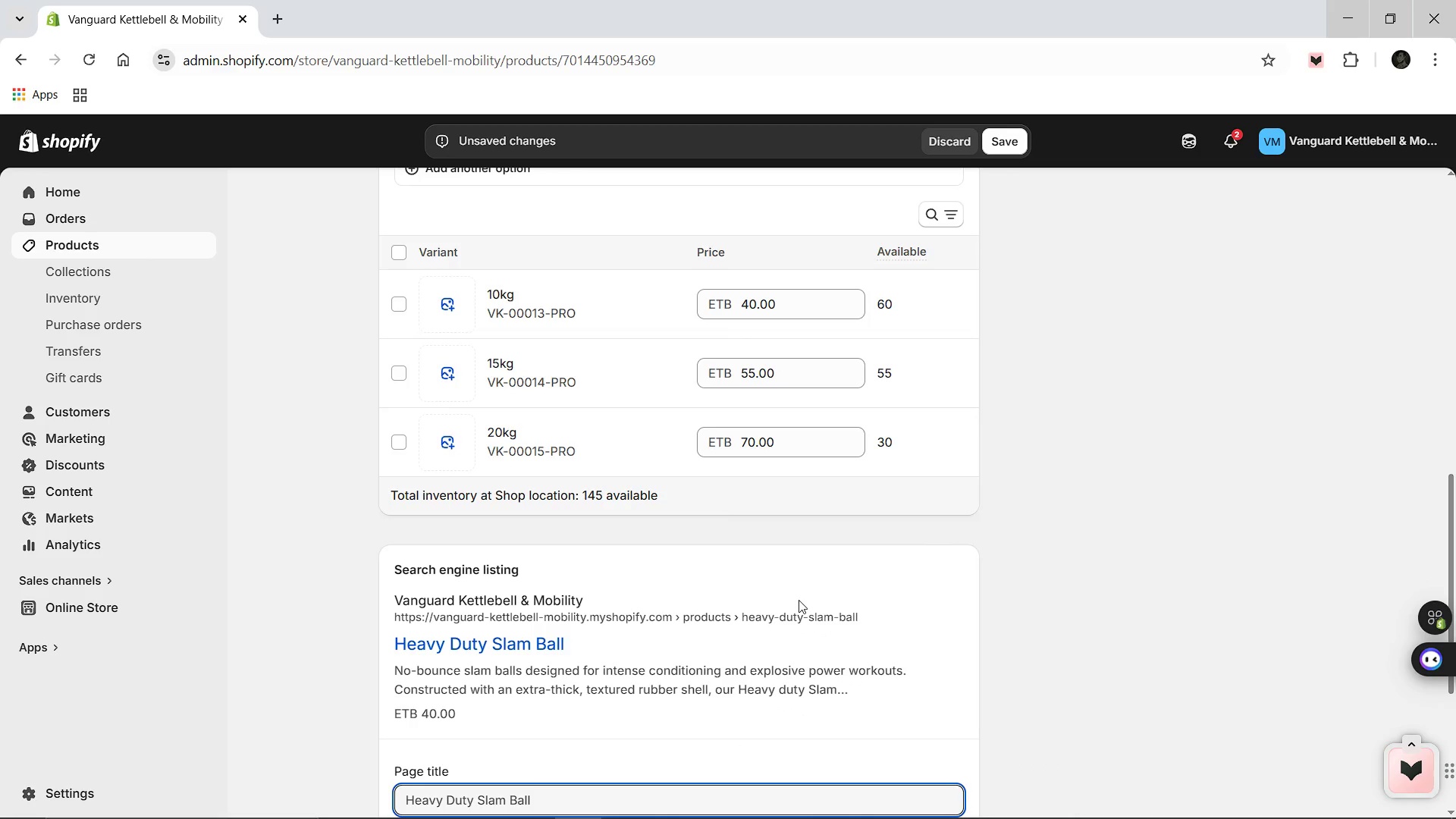 
scroll: coordinate [799, 600], scroll_direction: down, amount: 2.0
 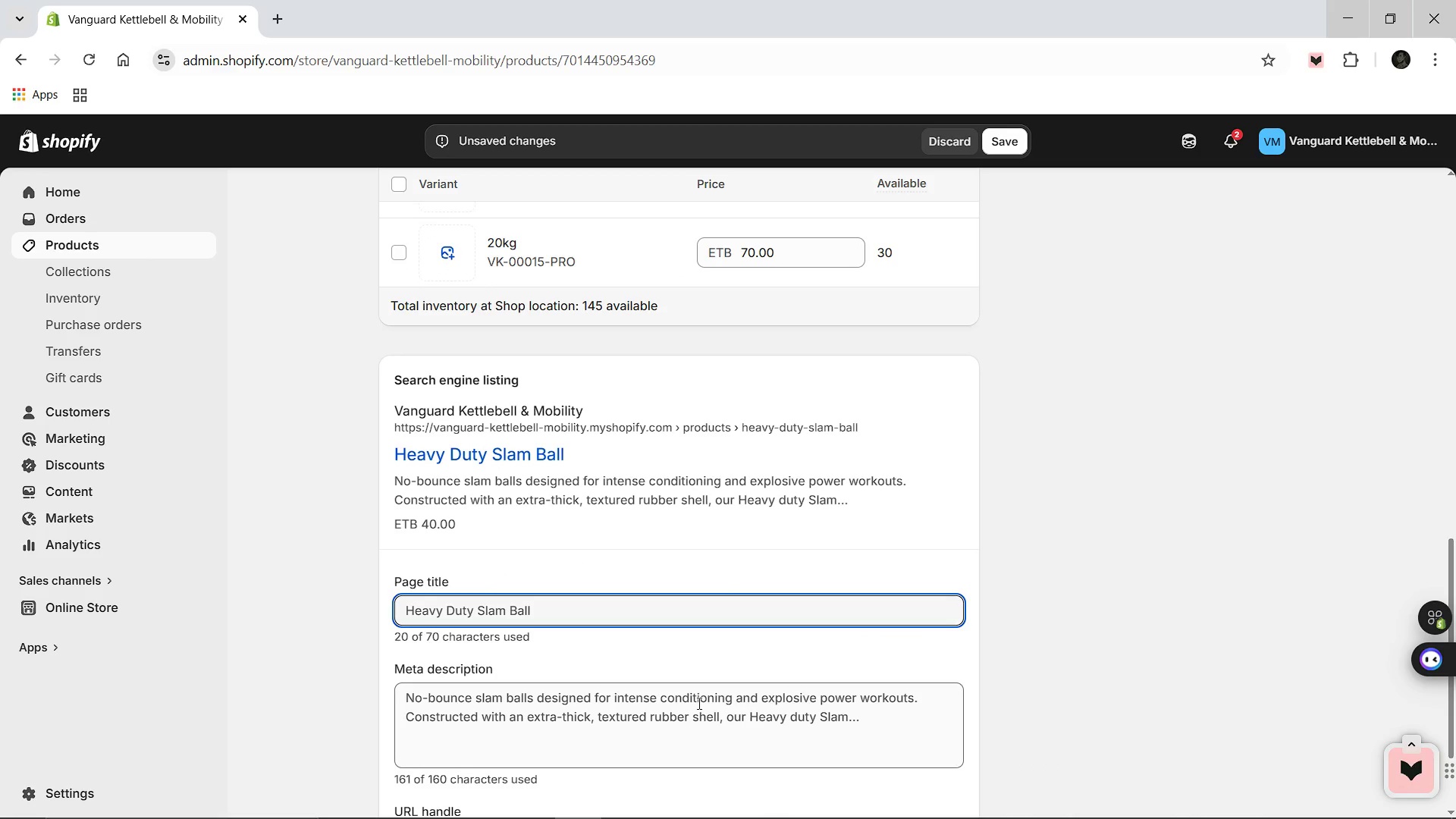 
left_click([697, 703])
 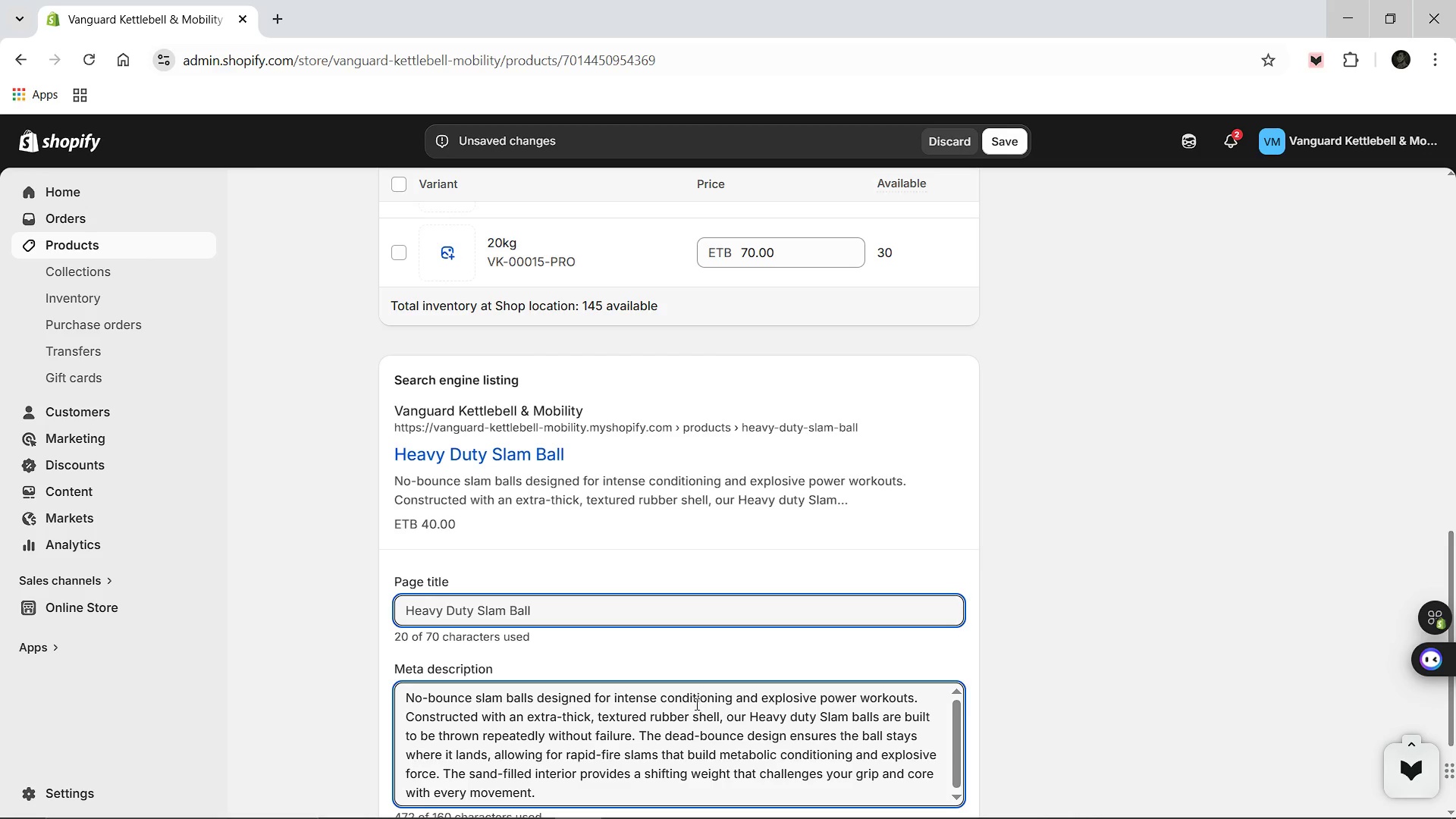 
key(Control+A)
 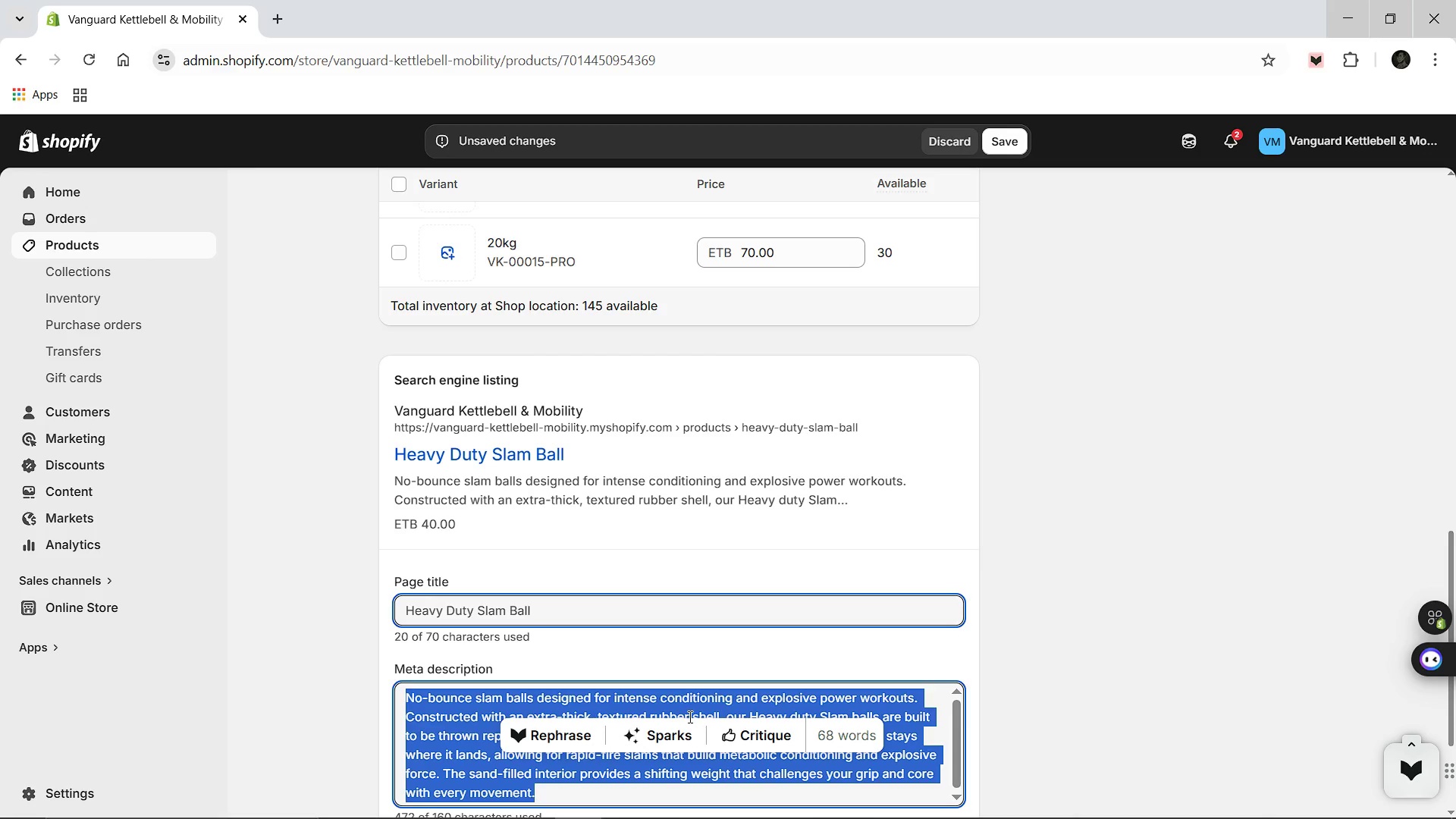 
type(Sh)
 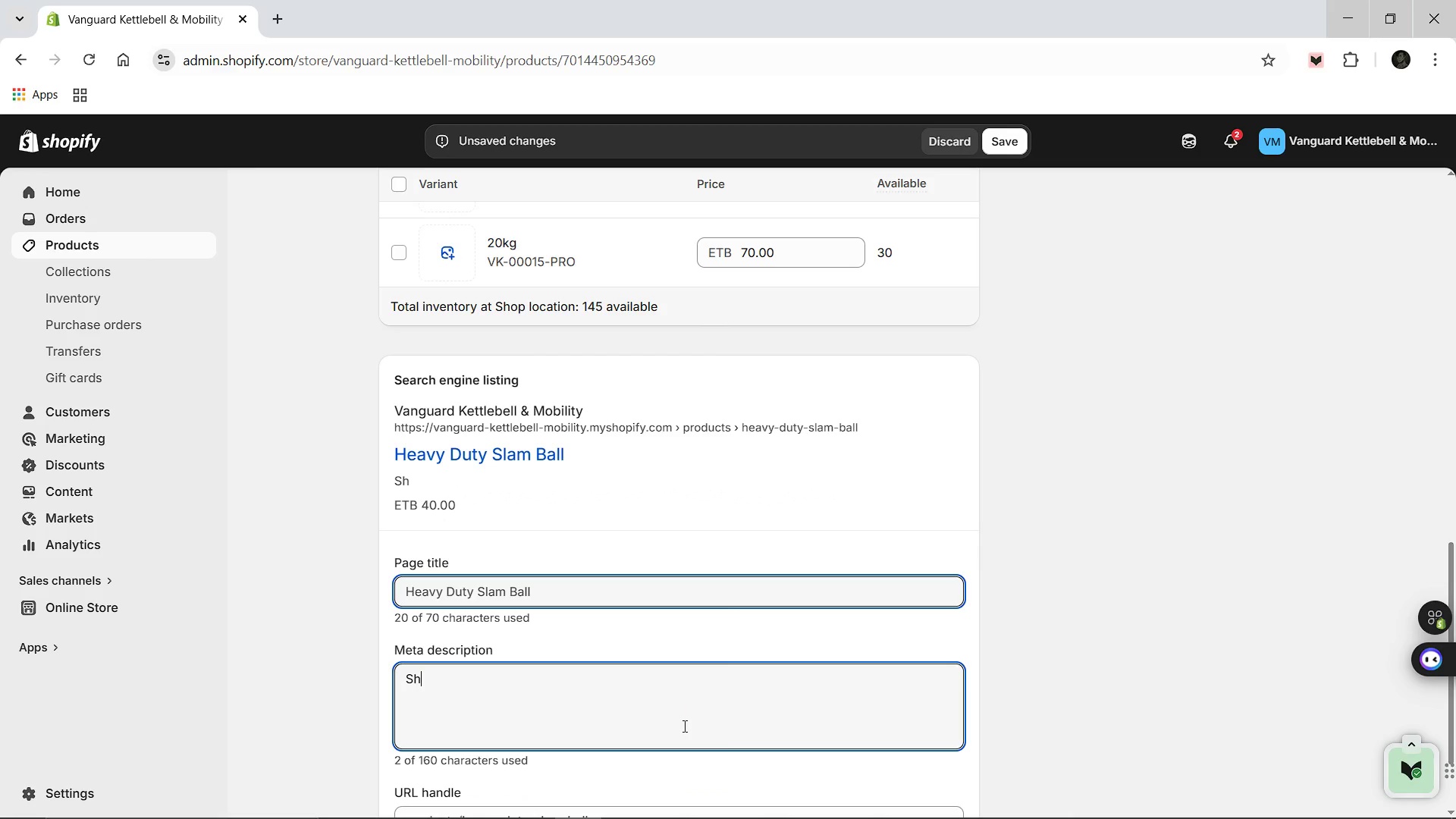 
type(op the HeavyD)
key(Backspace)
type( Duty )
 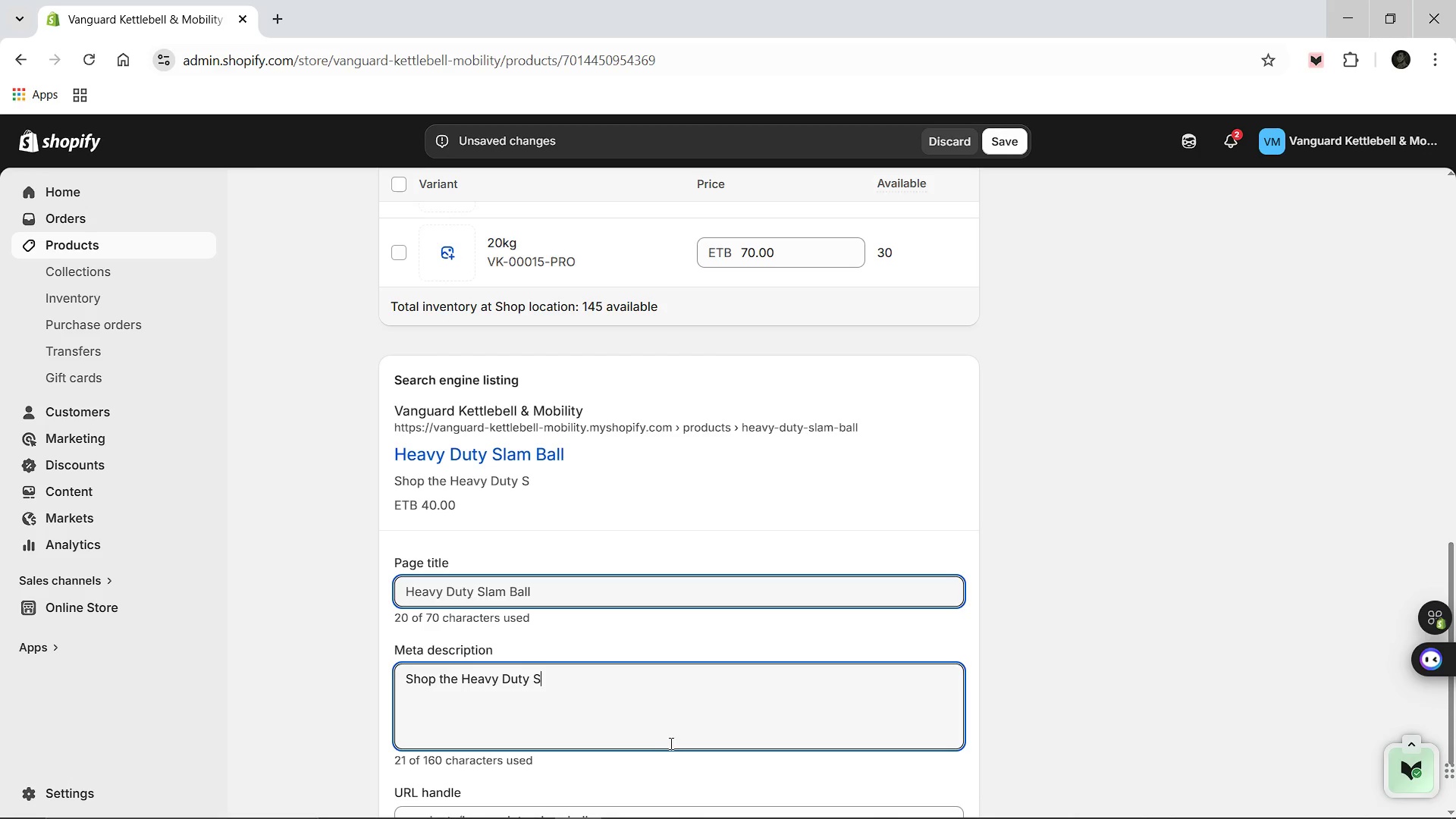 
type(Slam Ball in )
 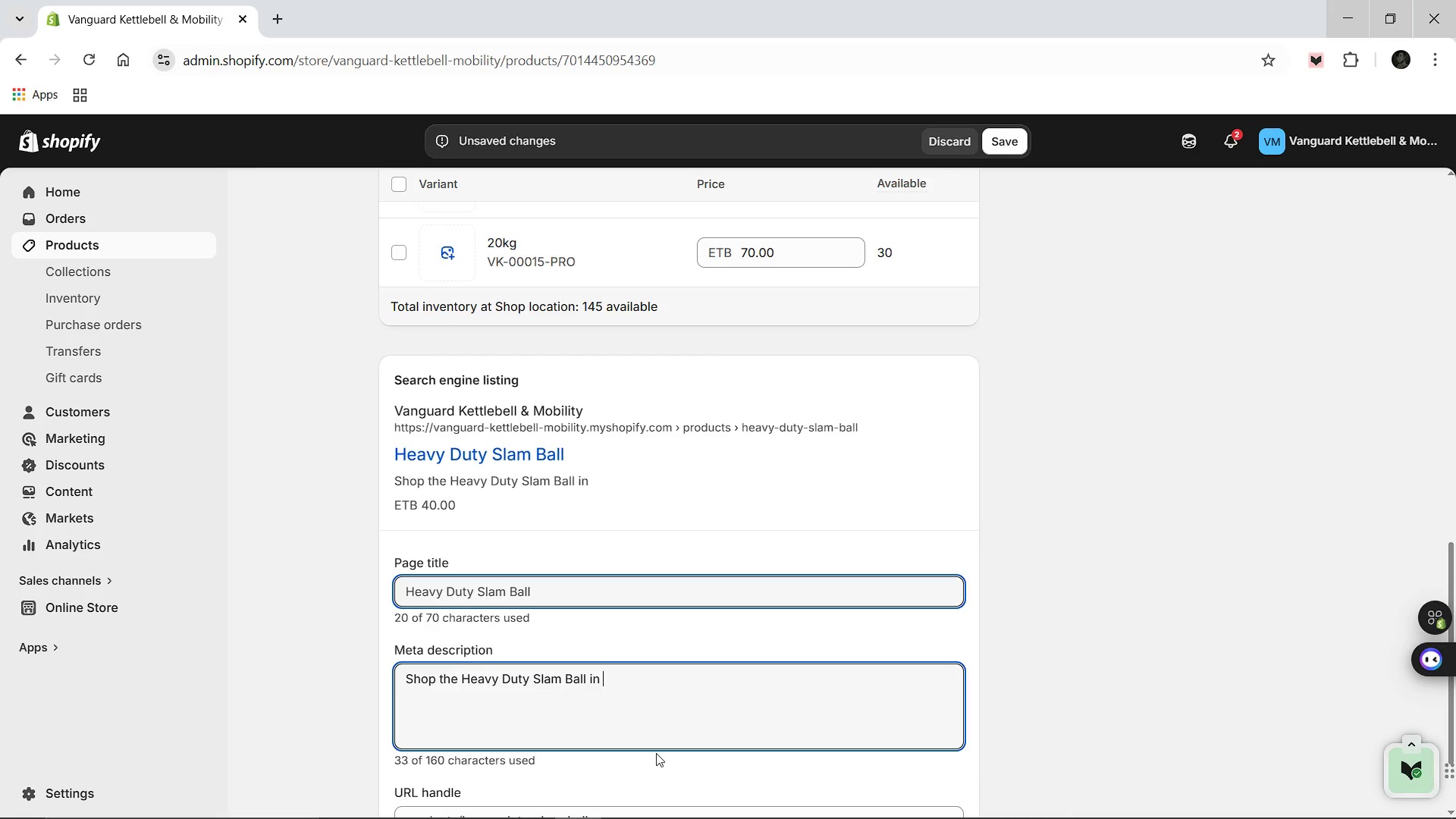 
type(10kg,1)
key(Backspace)
type( 15)
 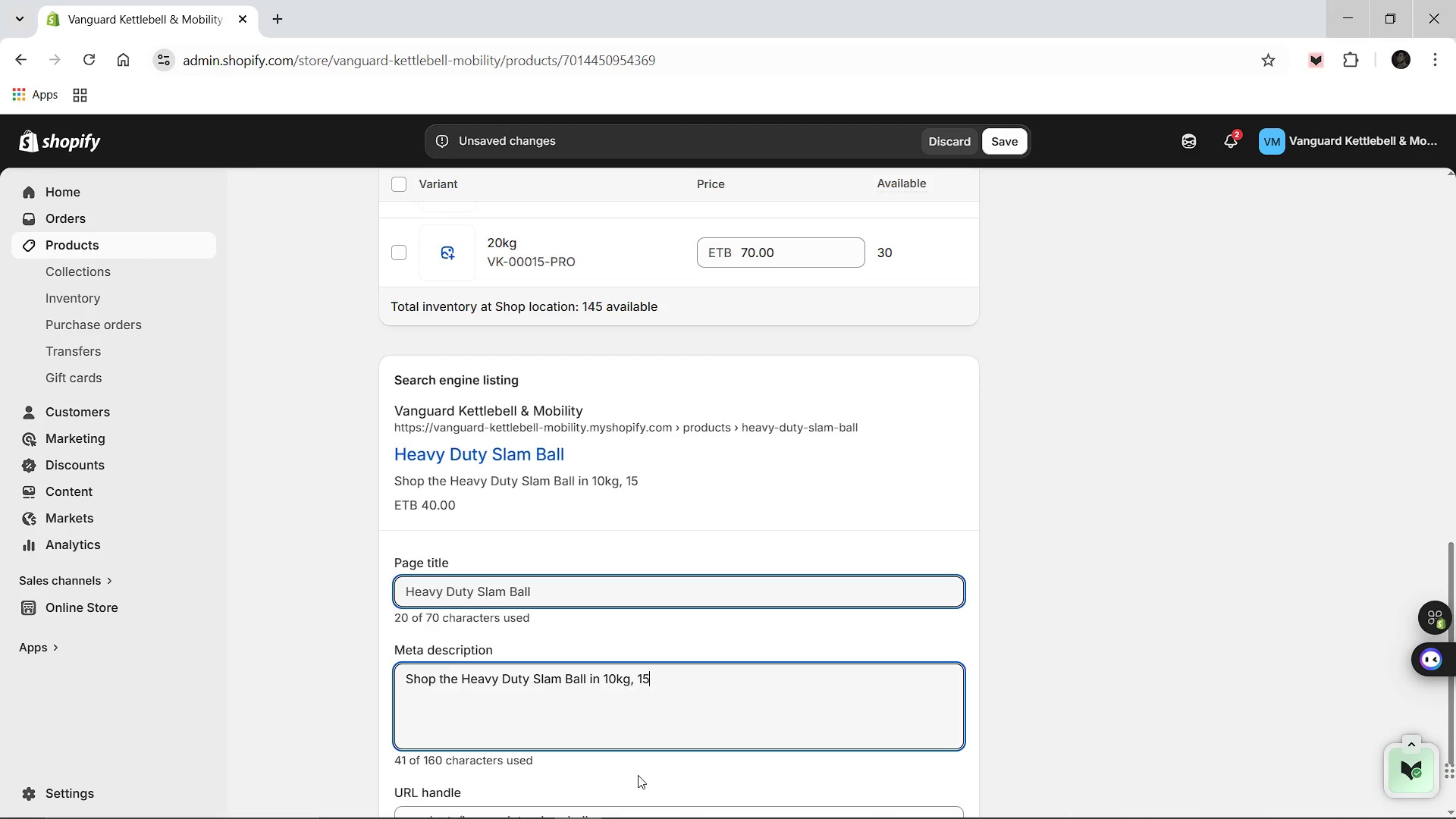 
type(kg, and 29kg )
 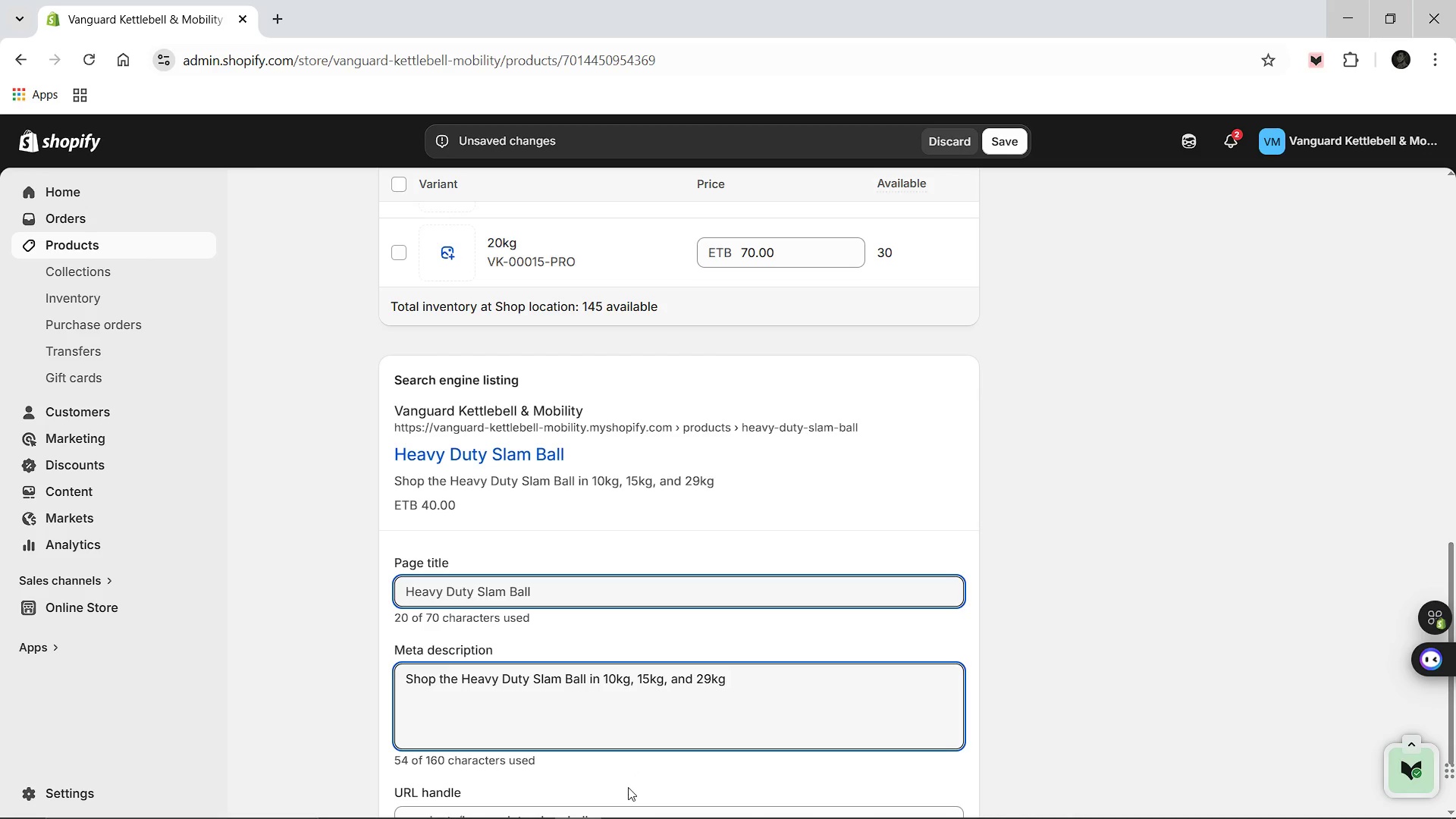 
type(opy)
key(Backspace)
type(tion)
key(Backspace)
key(Backspace)
key(Backspace)
key(Backspace)
key(Backspace)
key(Backspace)
 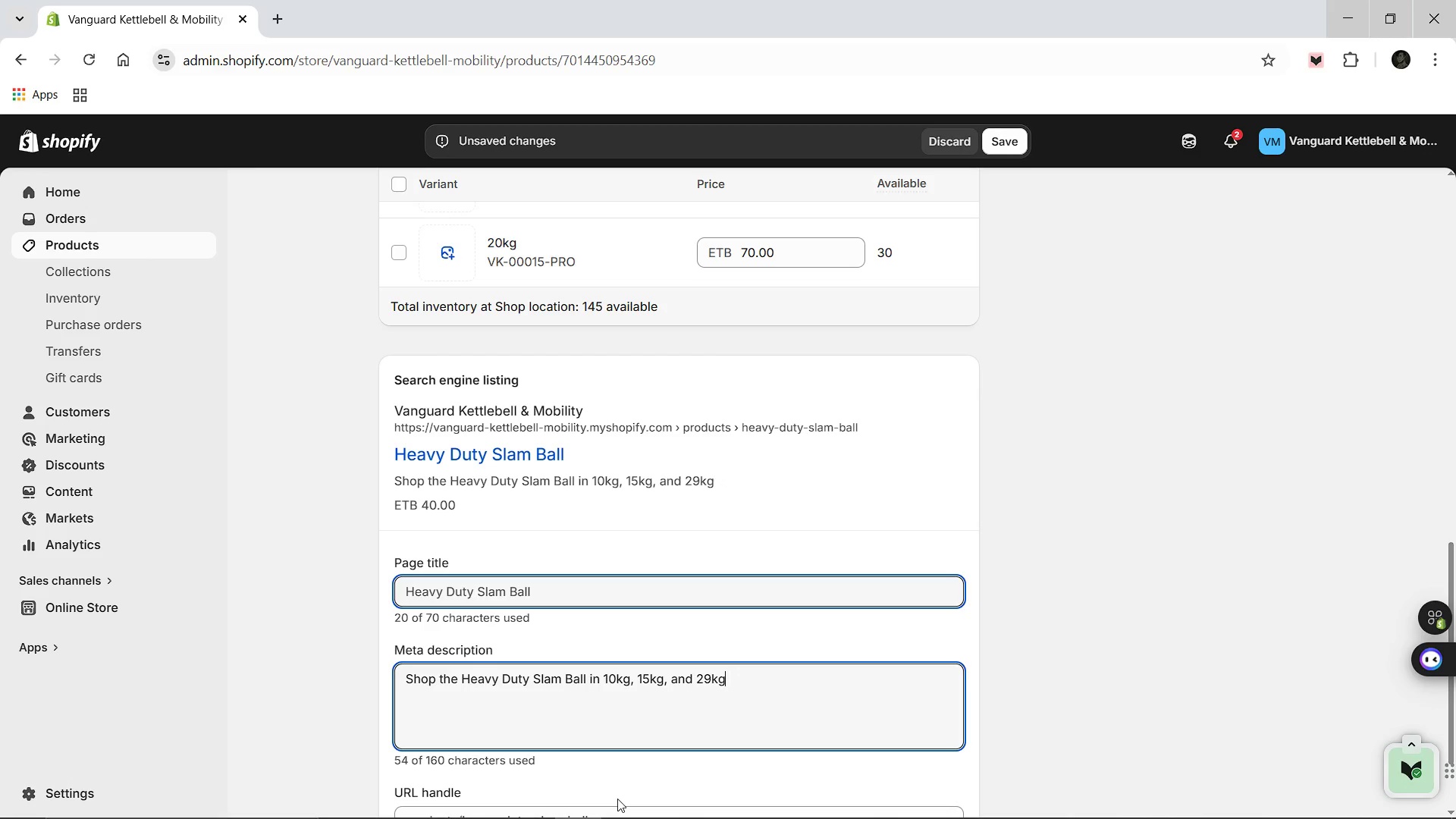 
key(ArrowLeft)
 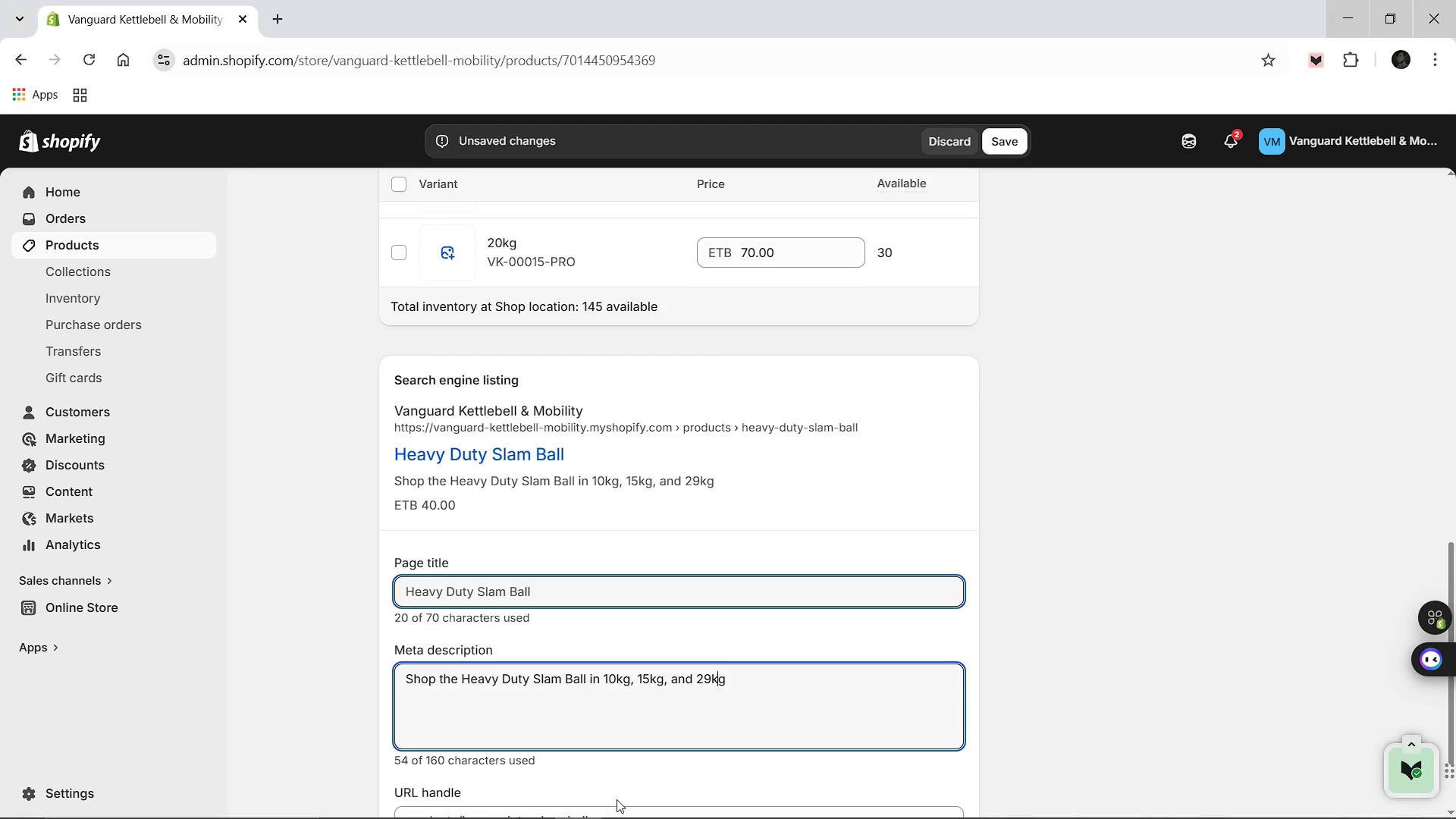 
key(ArrowLeft)
 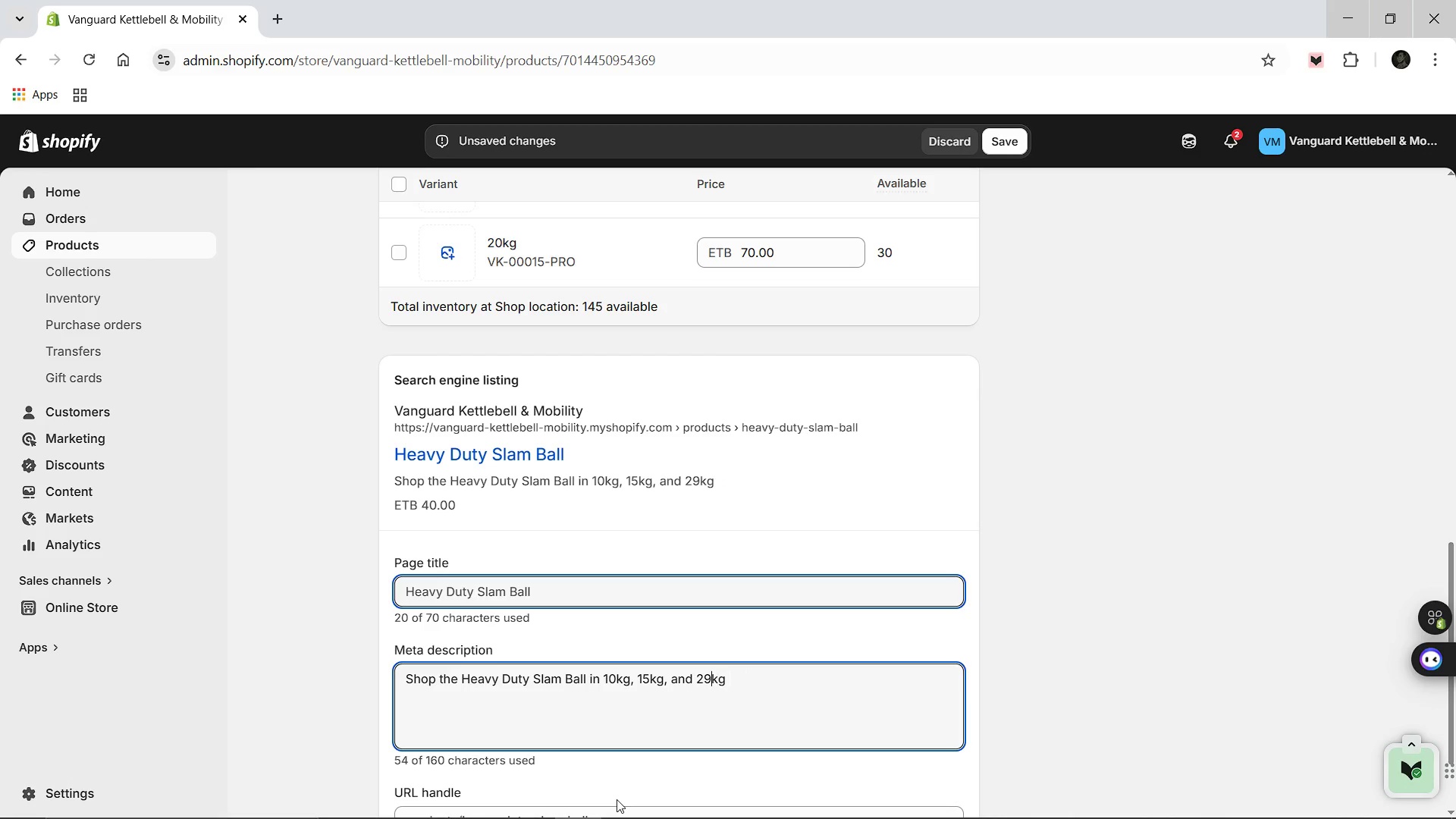 
key(ArrowLeft)
 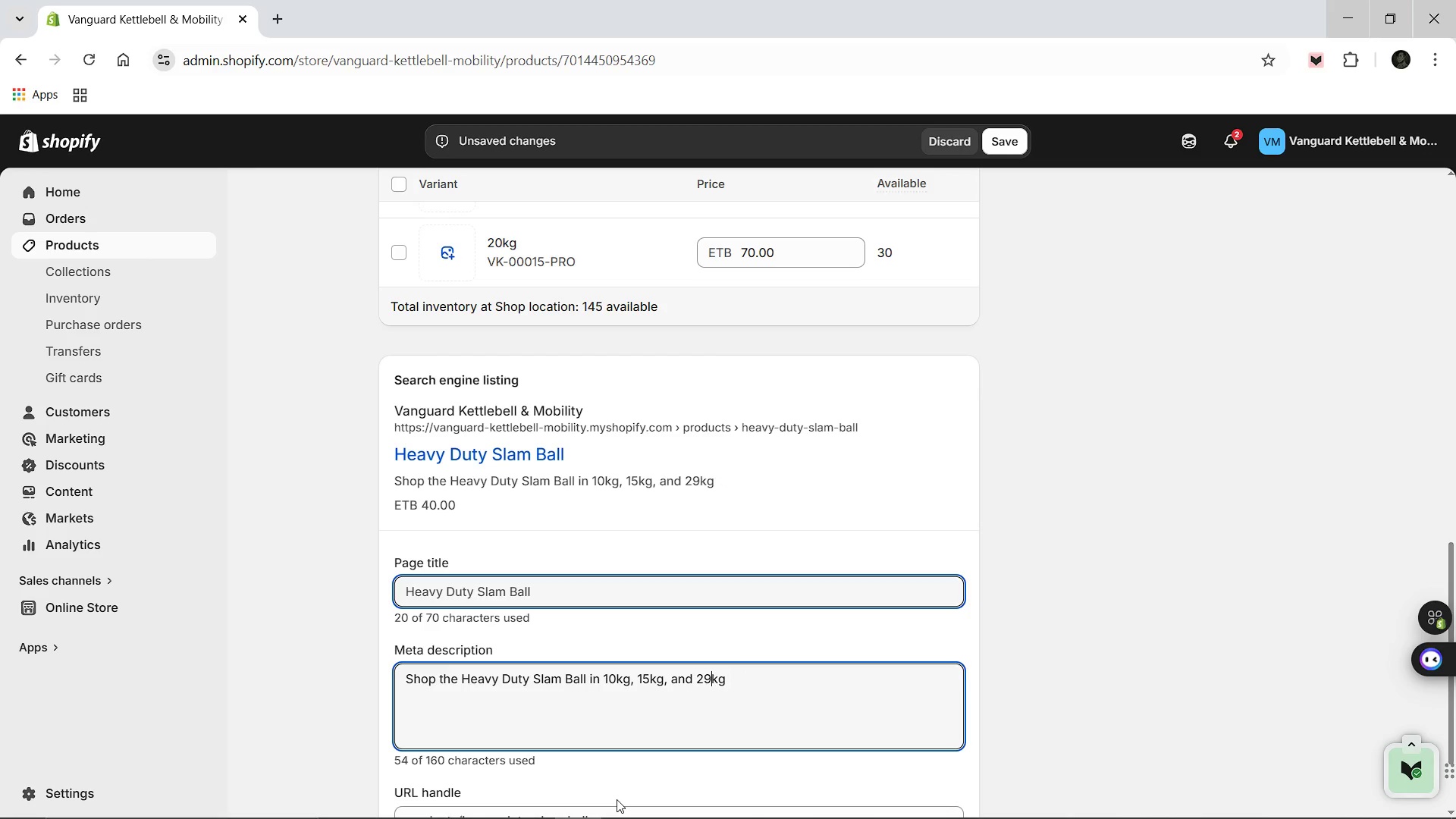 
key(Backspace)
type(0weight a)
key(Backspace)
type(variants. High-1)
key(Backspace)
type(quality mobility and strength gr)
key(Backspace)
type(ear for crossFit and pero)
key(Backspace)
type(sonal training studi)
 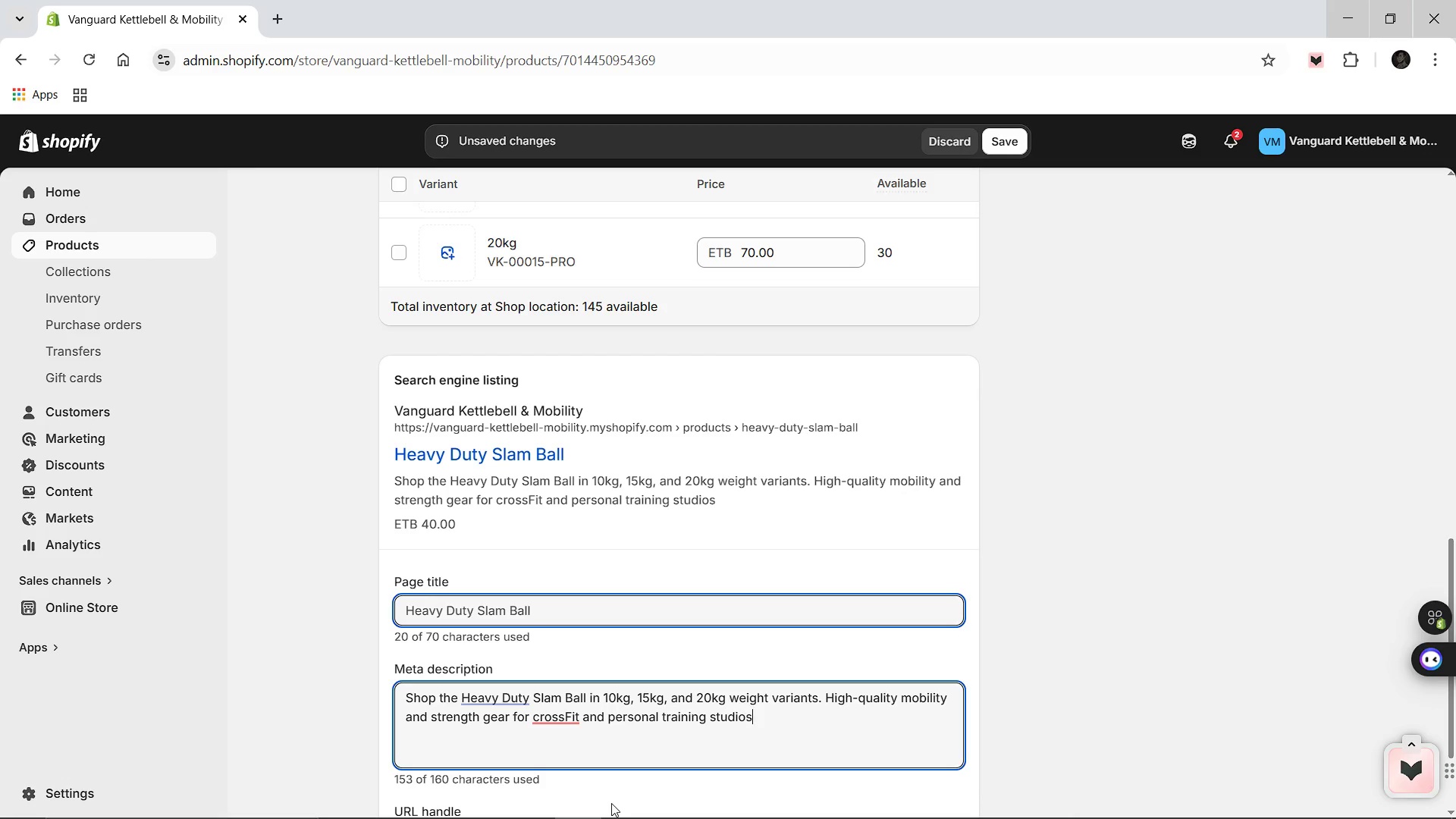 
hold_key(key=ArrowRight, duration=0.7)
 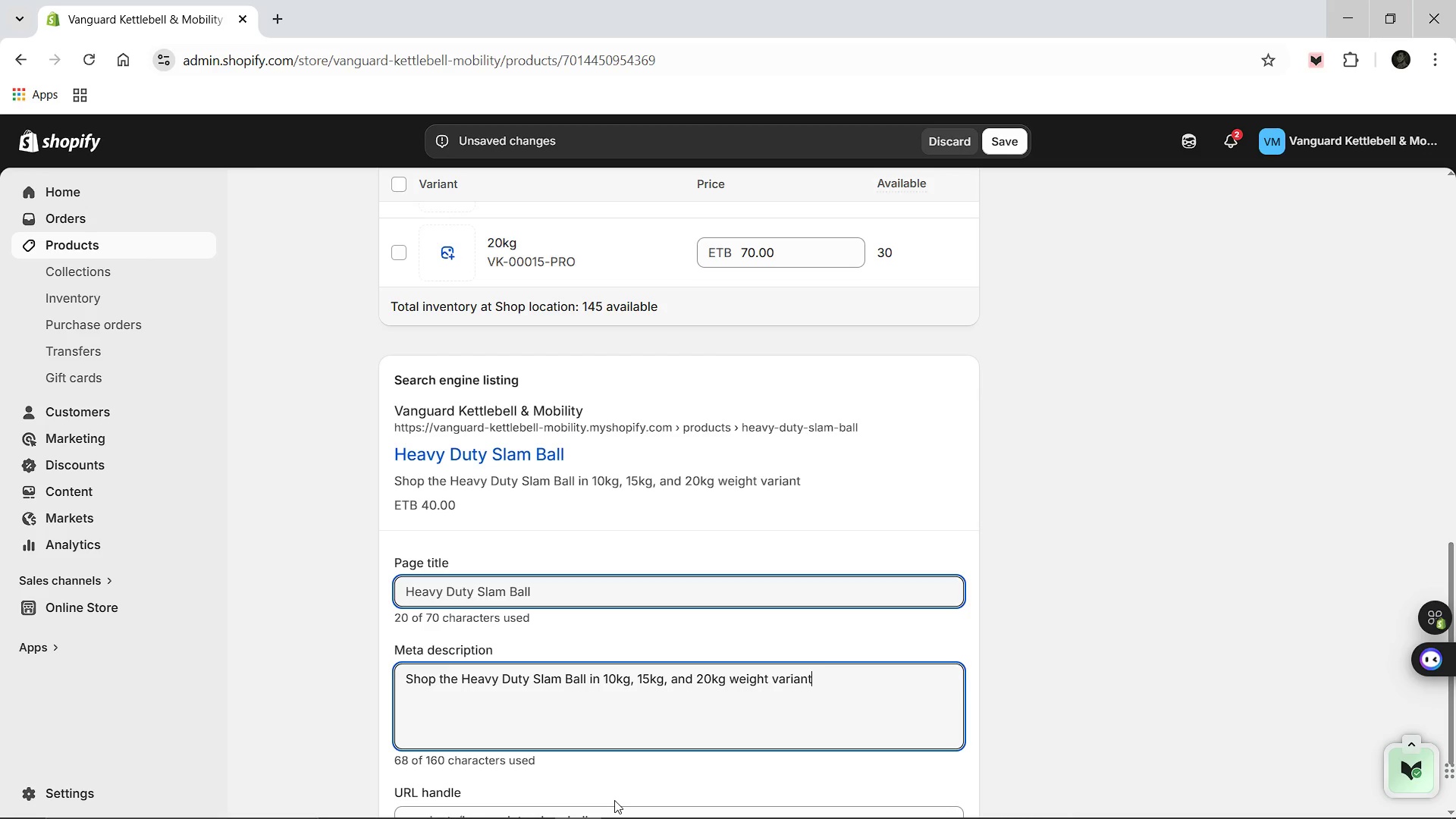 
type(os.)
 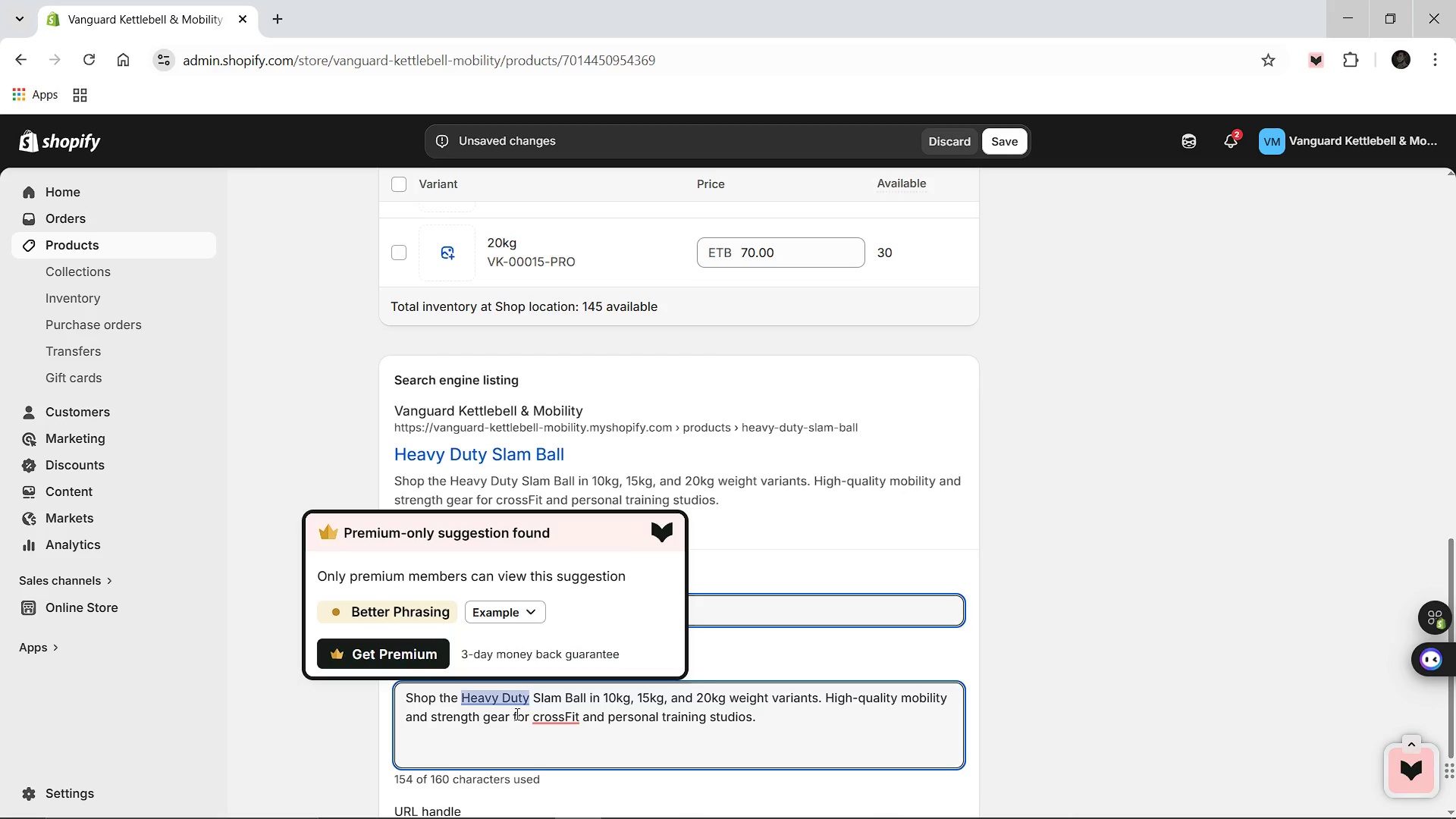 
left_click([543, 717])
 